 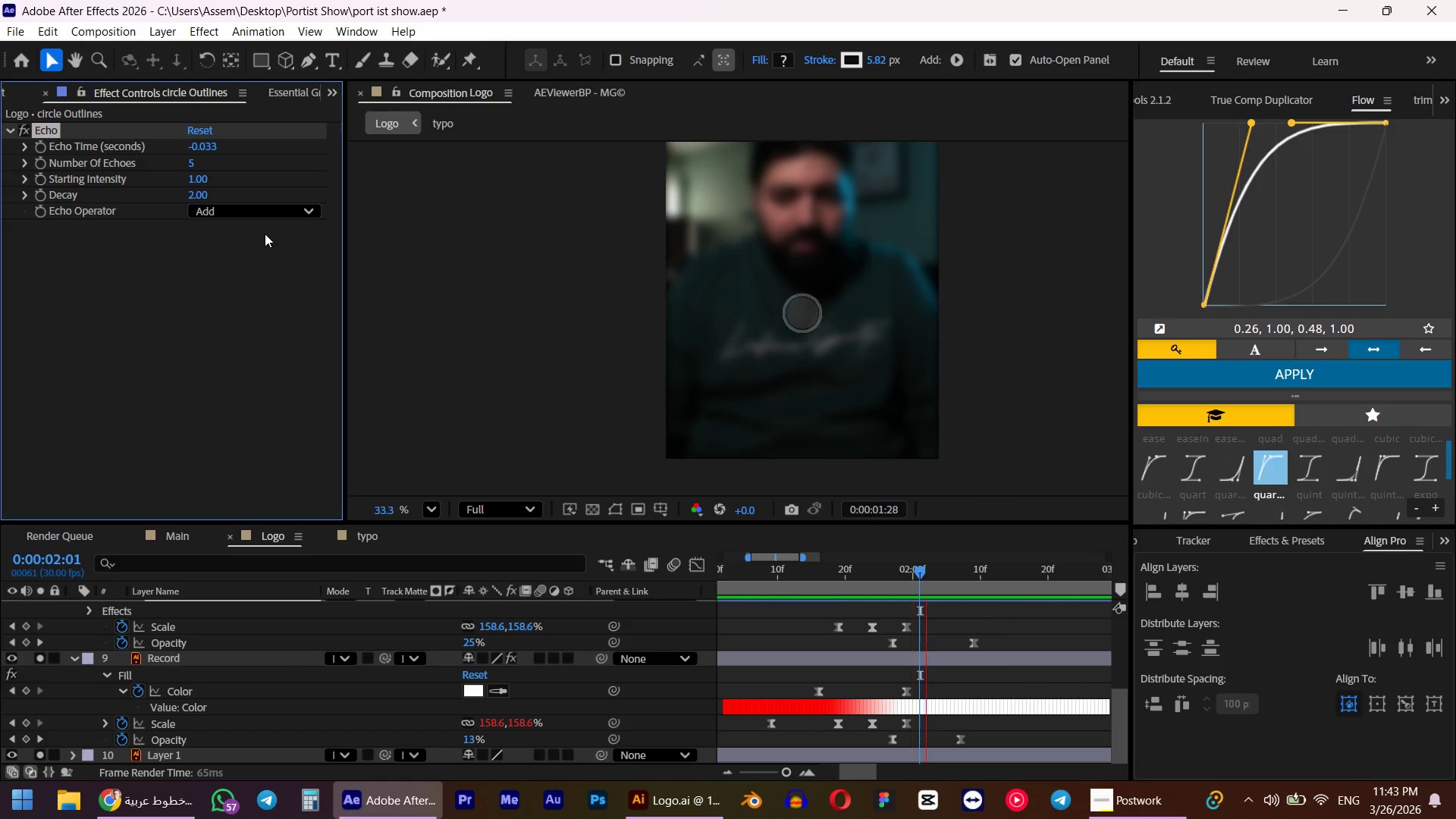 
key(Space)
 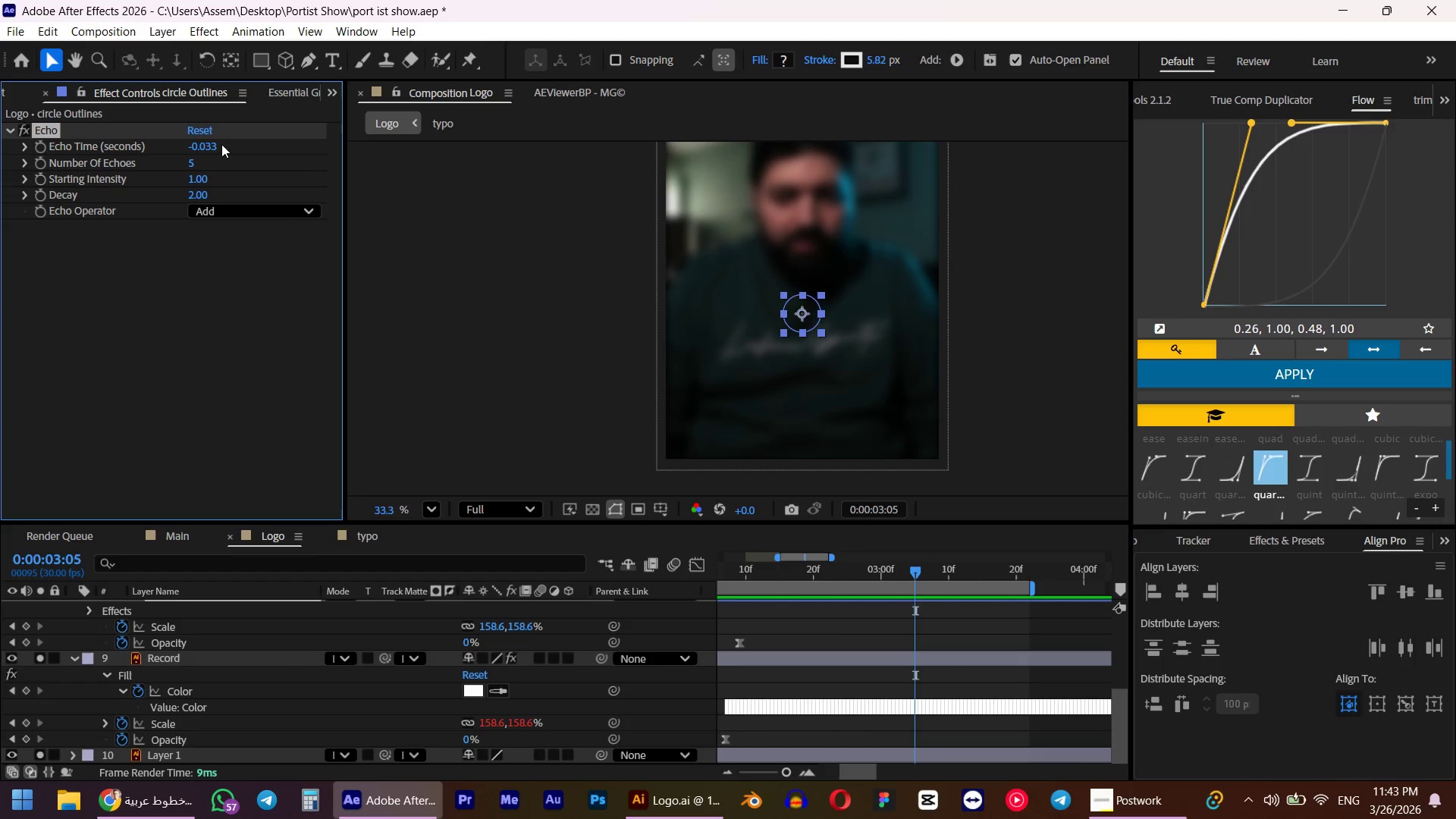 
left_click_drag(start_coordinate=[213, 144], to_coordinate=[198, 145])
 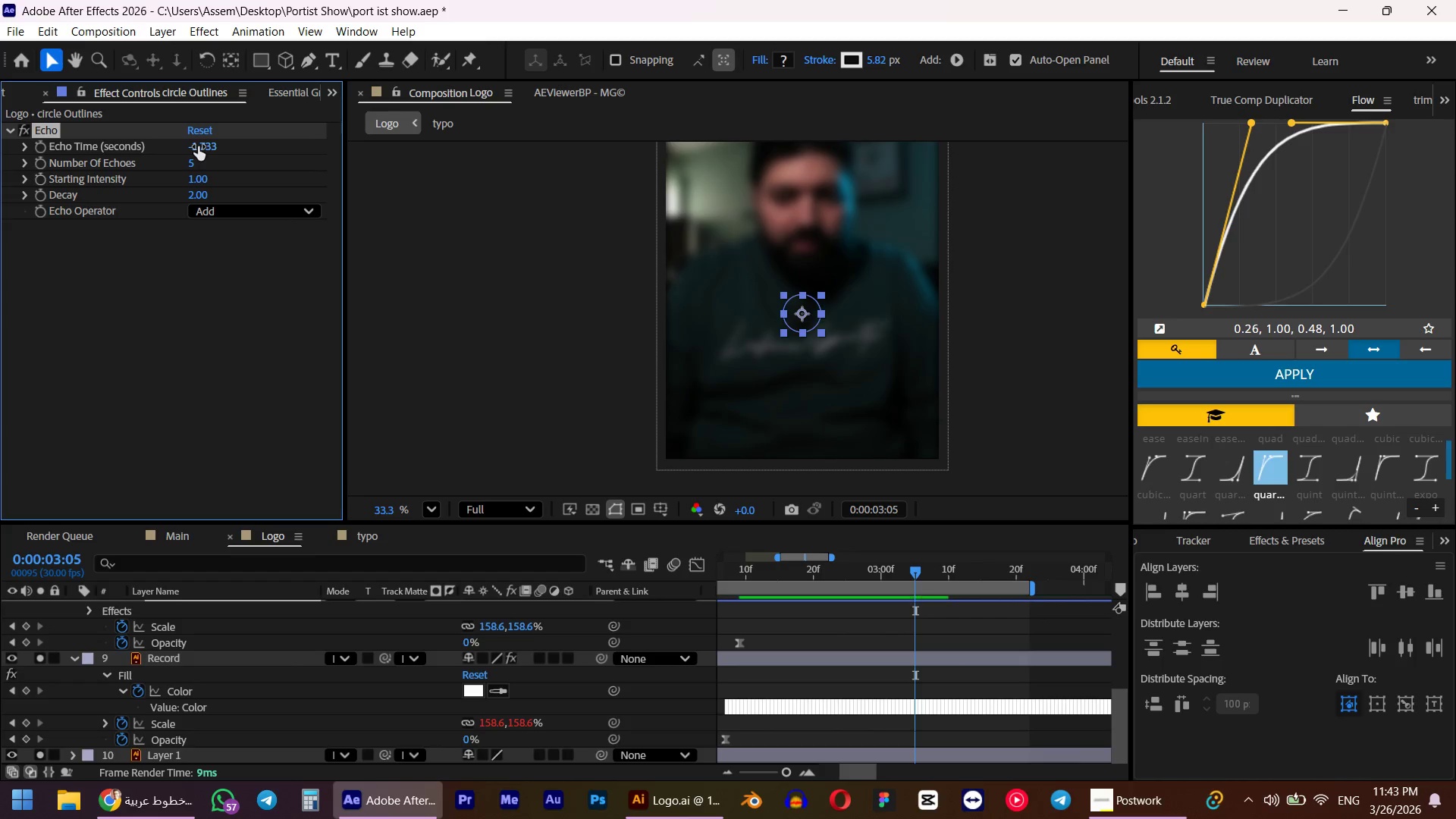 
key(Numpad0)
 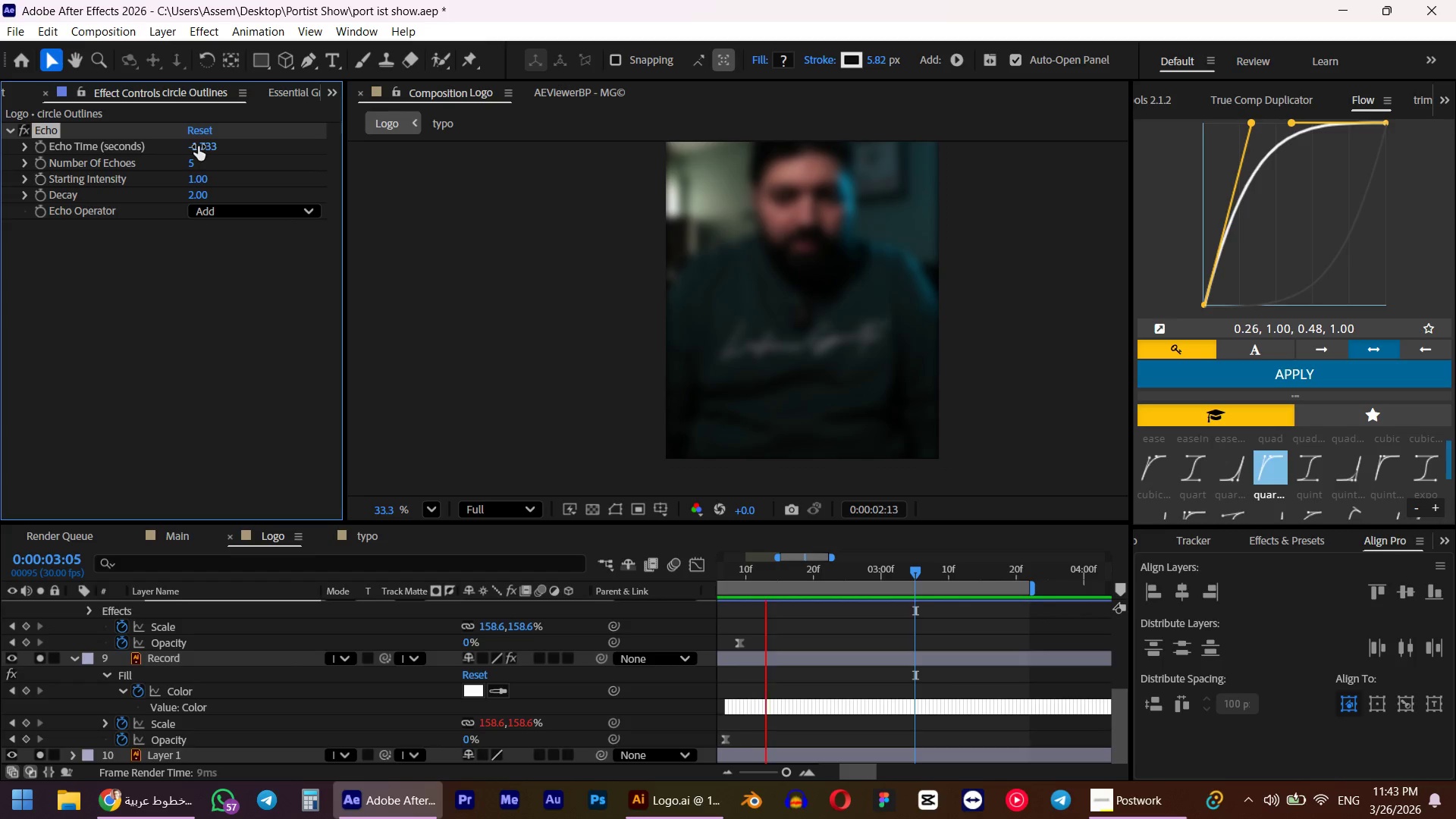 
key(Space)
 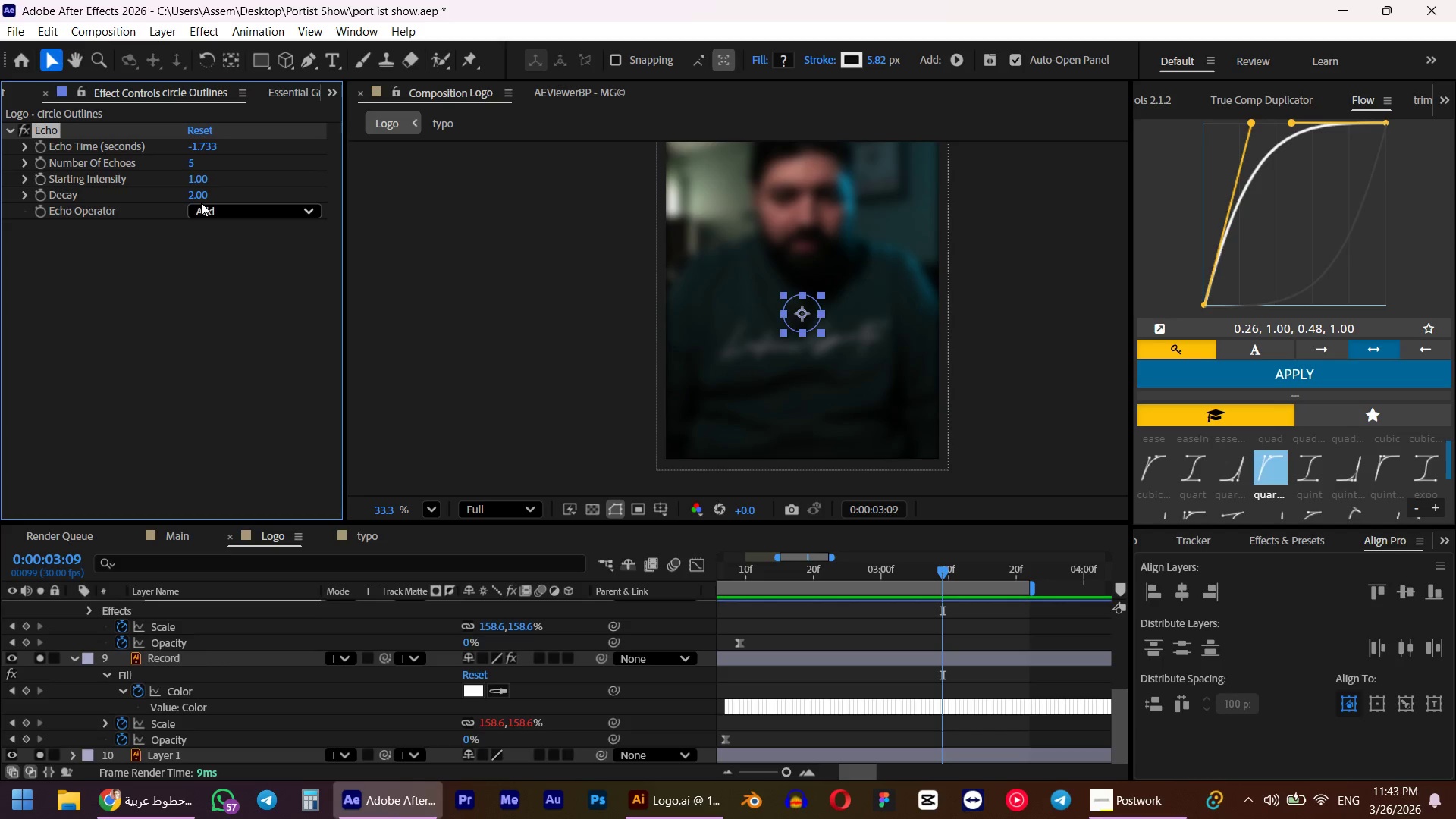 
left_click_drag(start_coordinate=[205, 145], to_coordinate=[150, 143])
 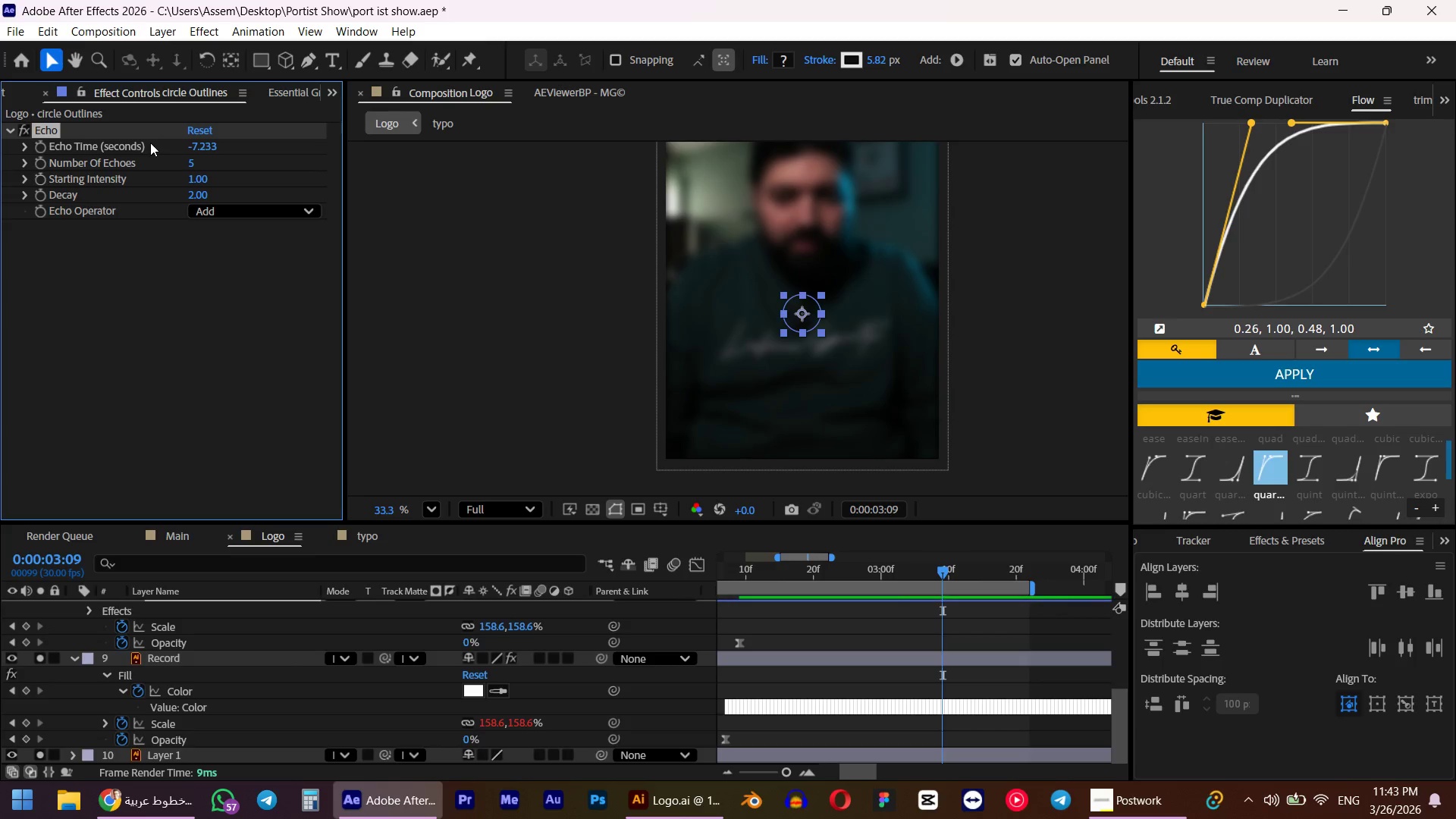 
key(Numpad0)
 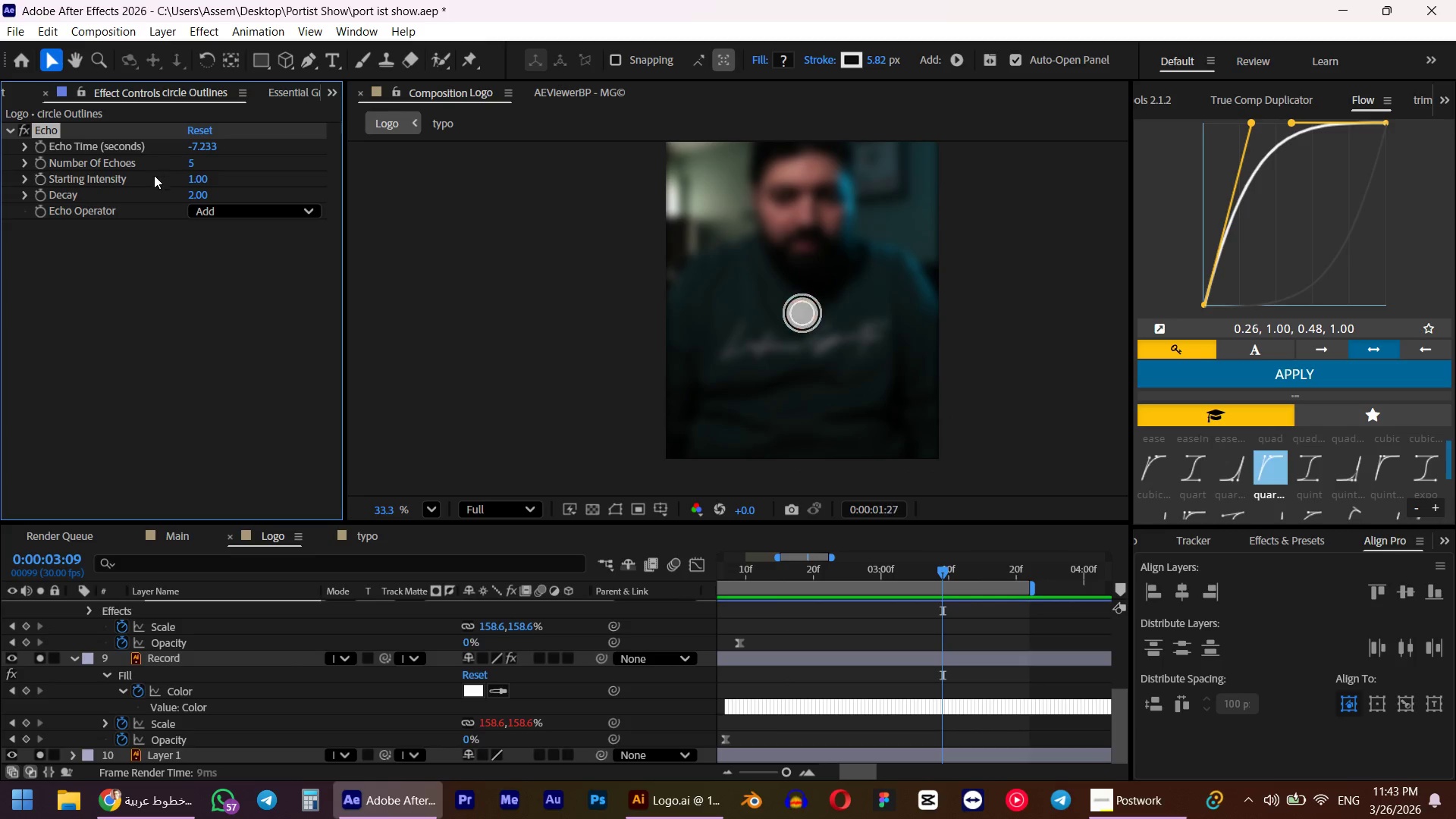 
wait(5.59)
 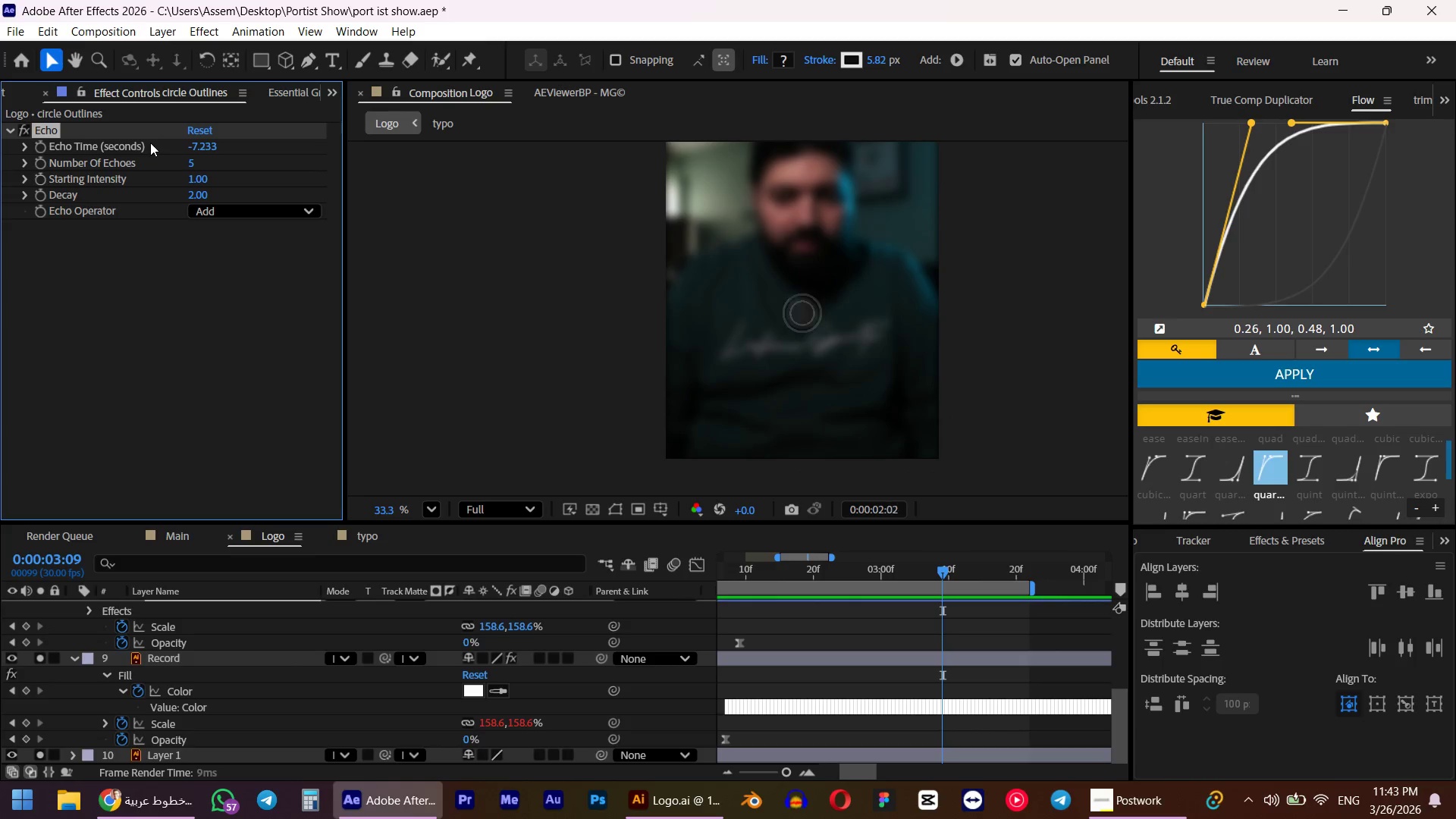 
left_click([194, 158])
 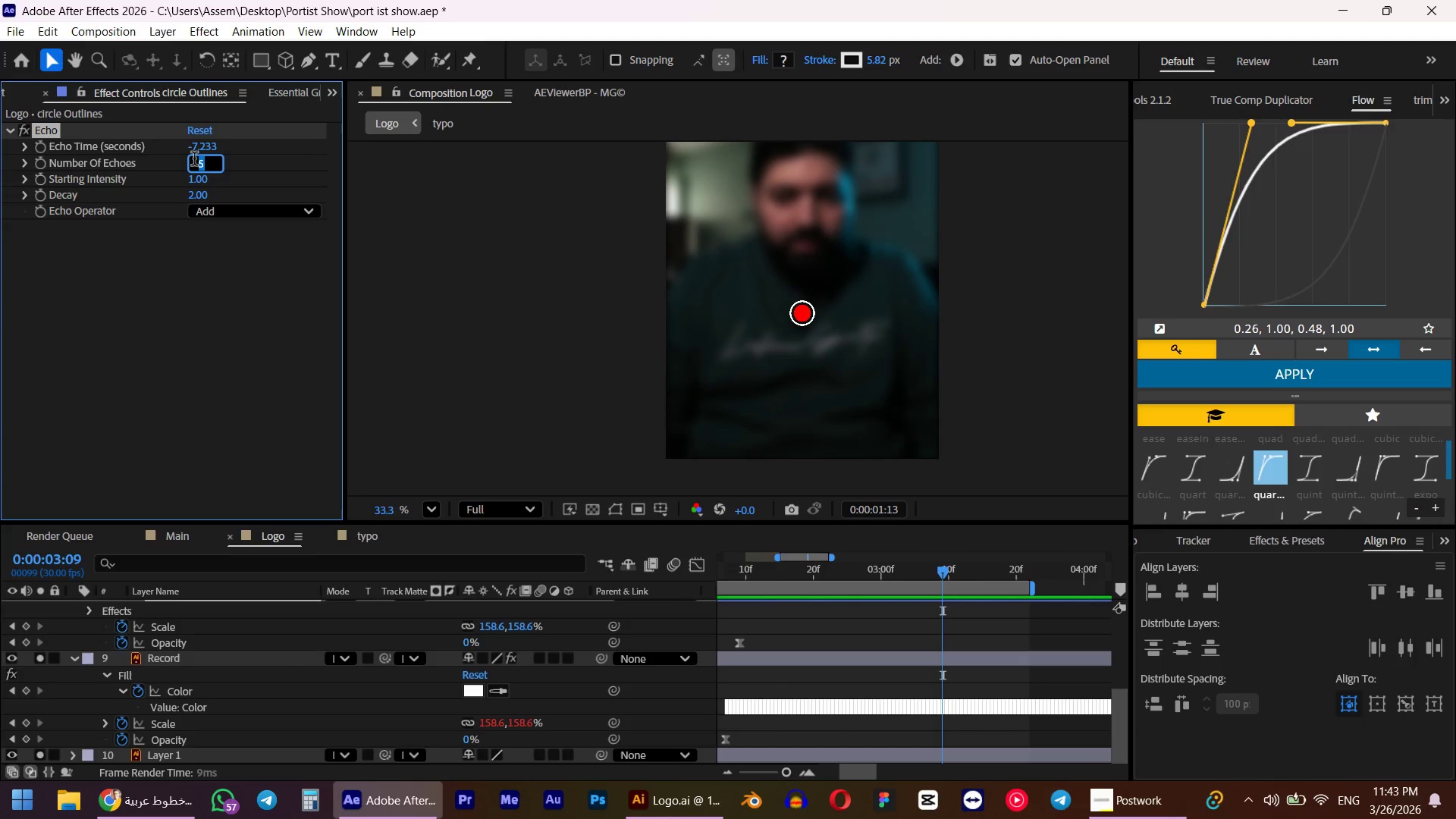 
key(Numpad7)
 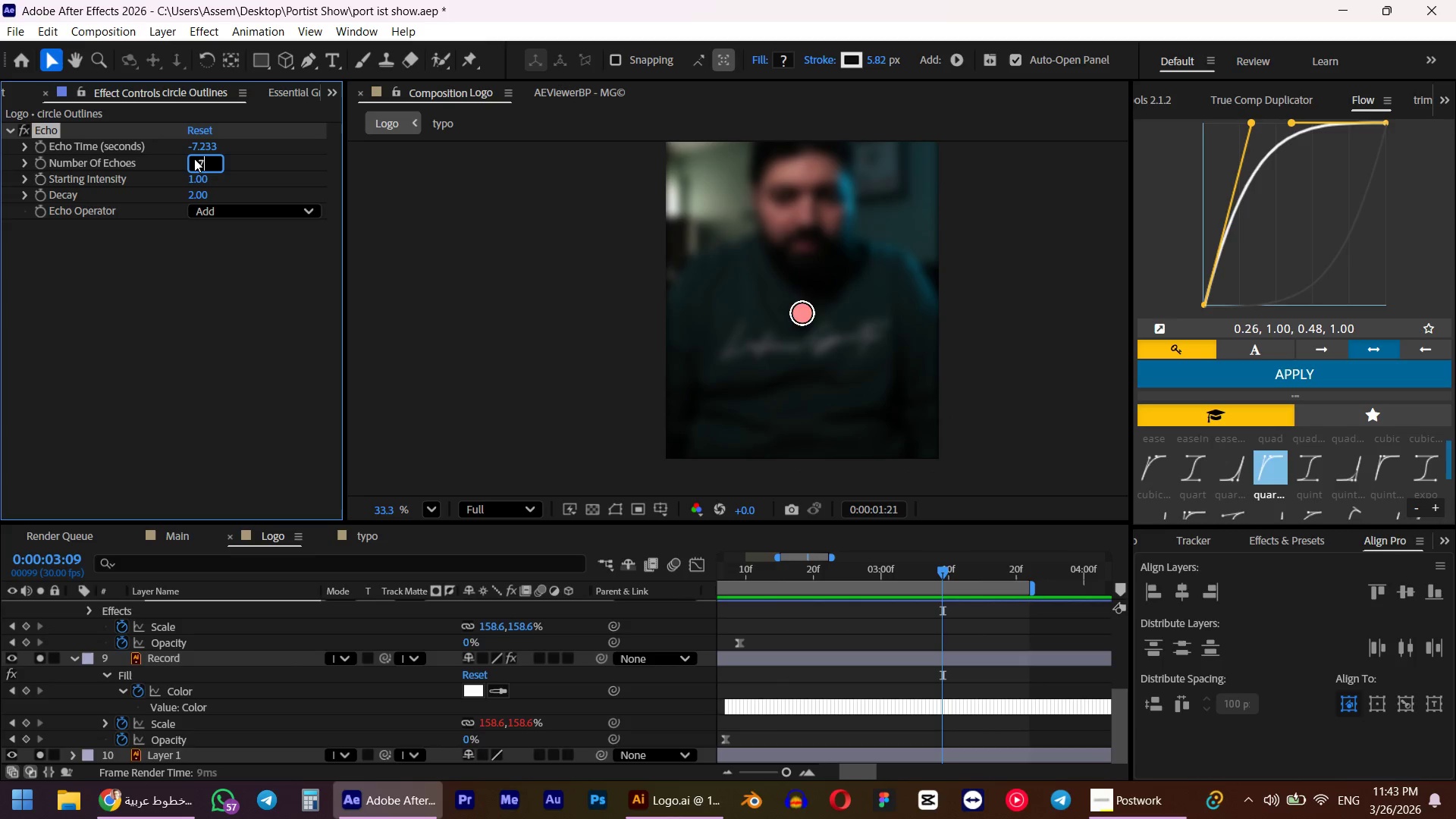 
key(NumpadEnter)
 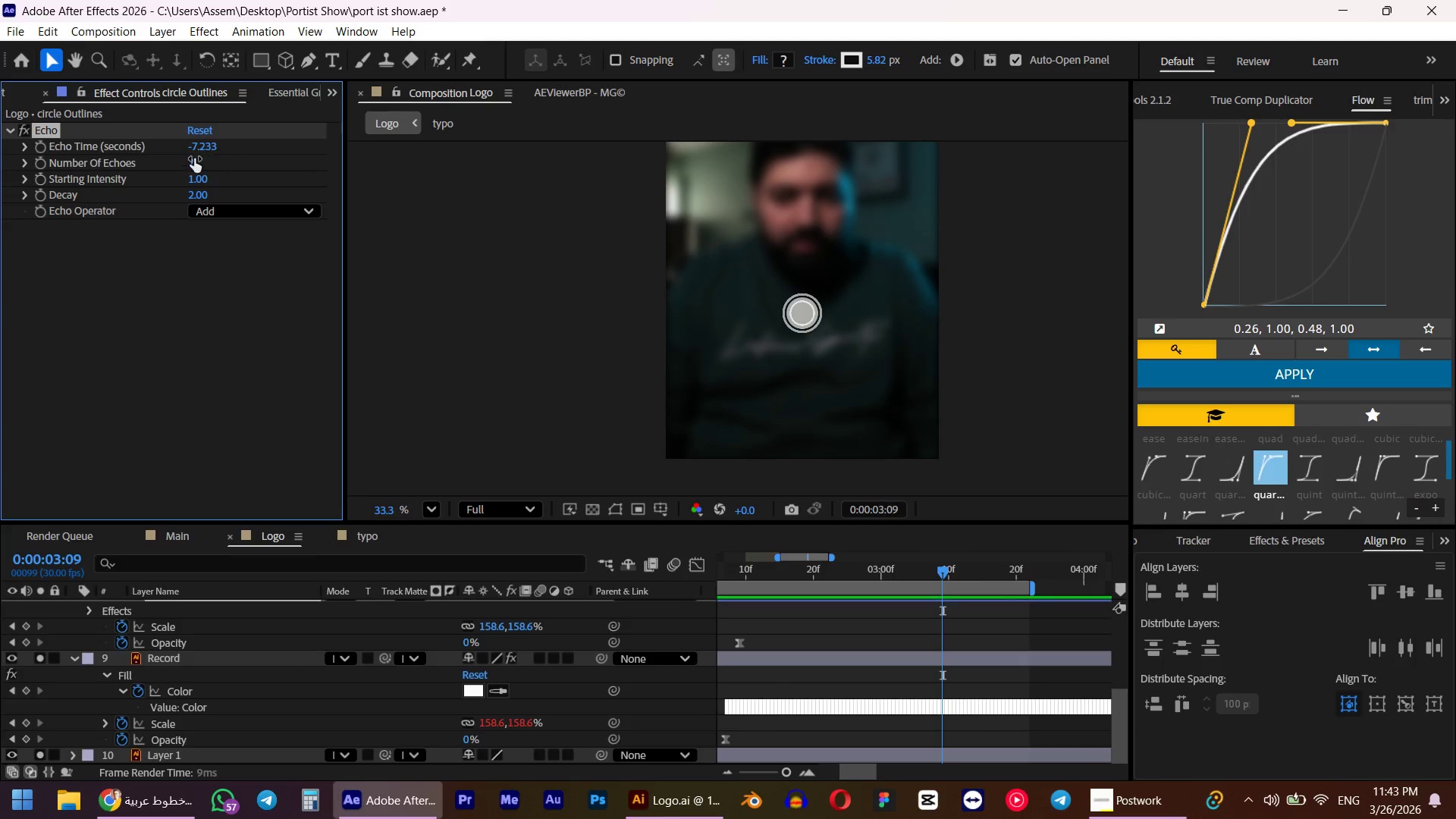 
key(Space)
 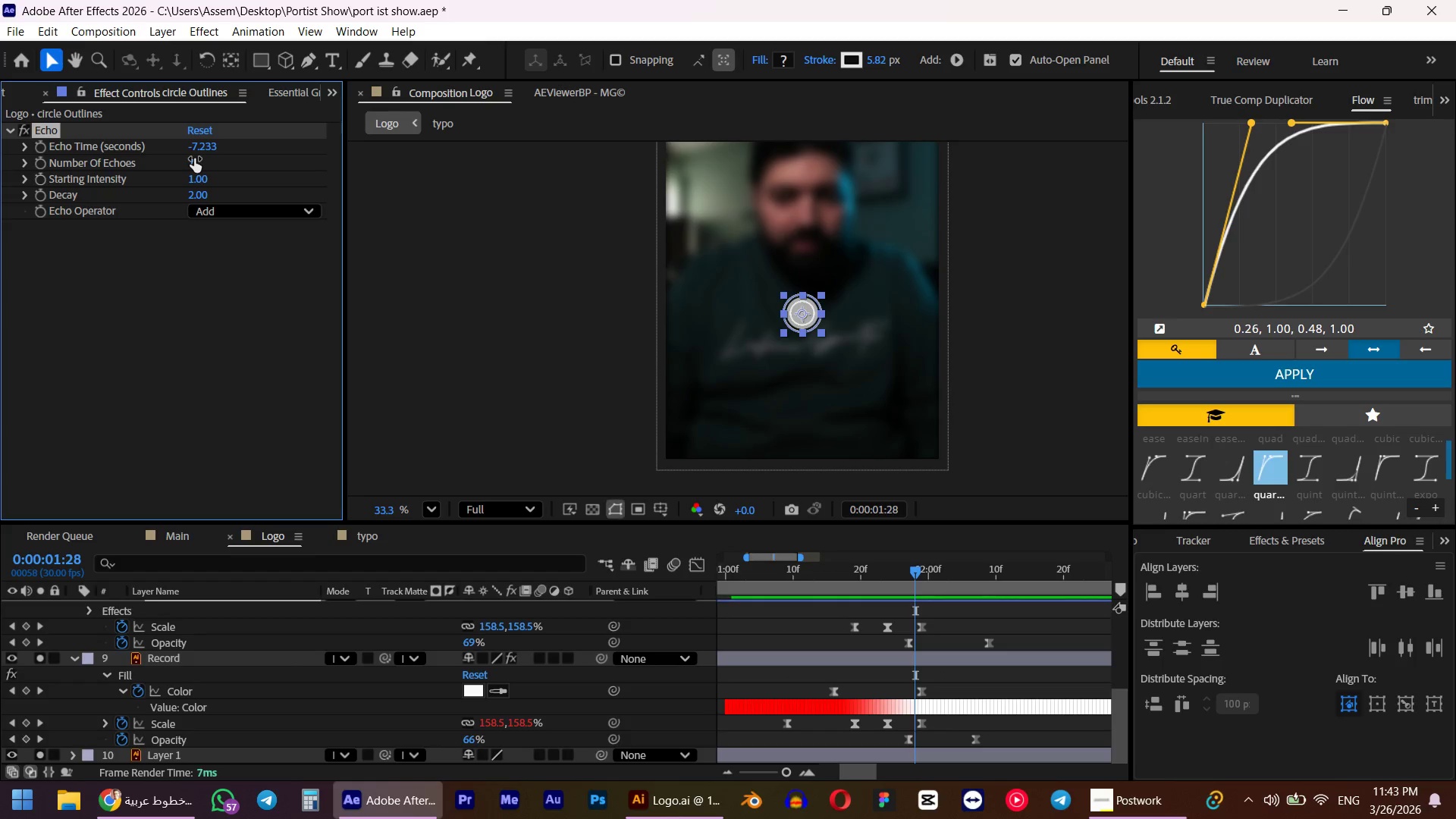 
key(Numpad0)
 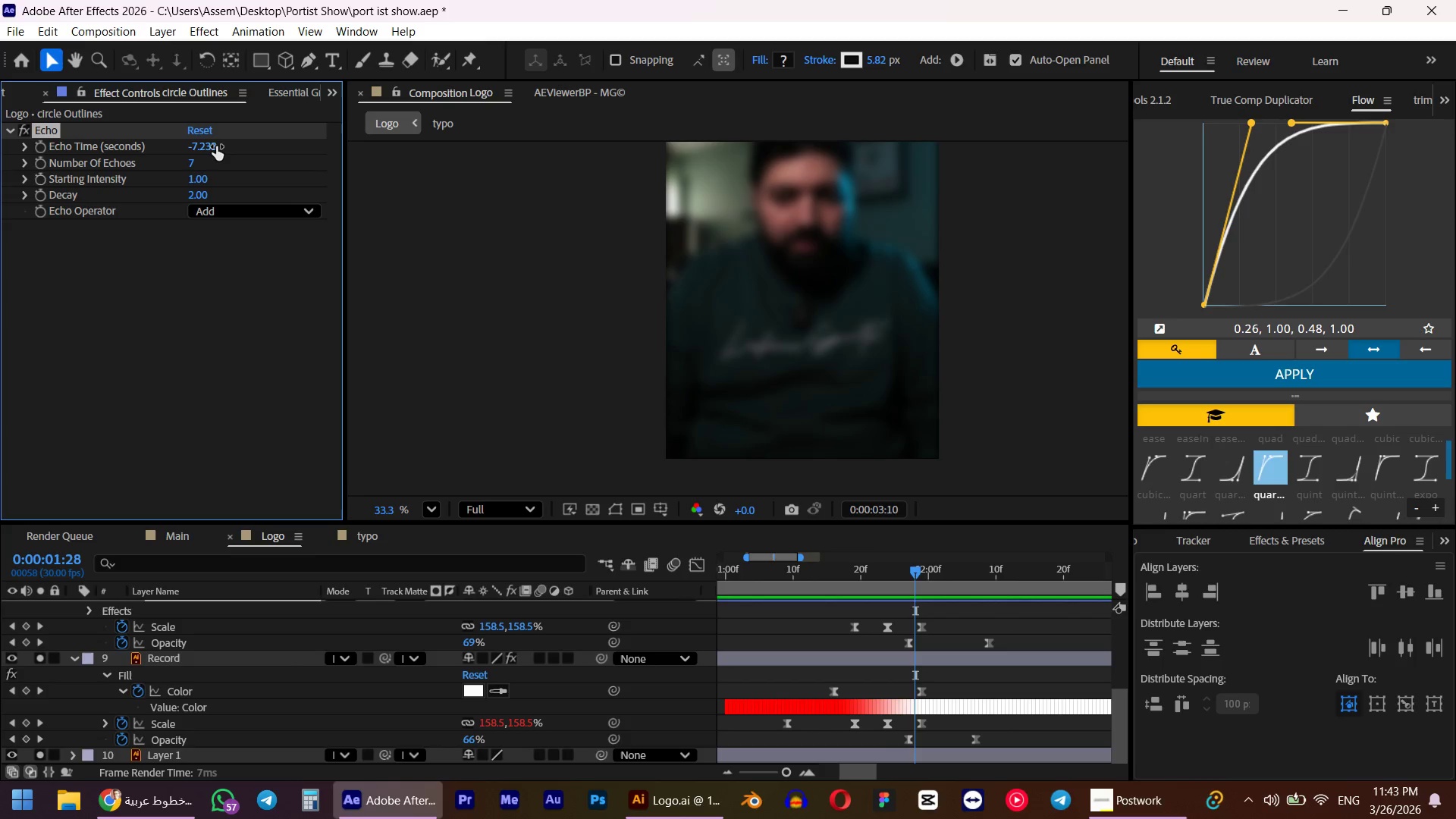 
key(Space)
 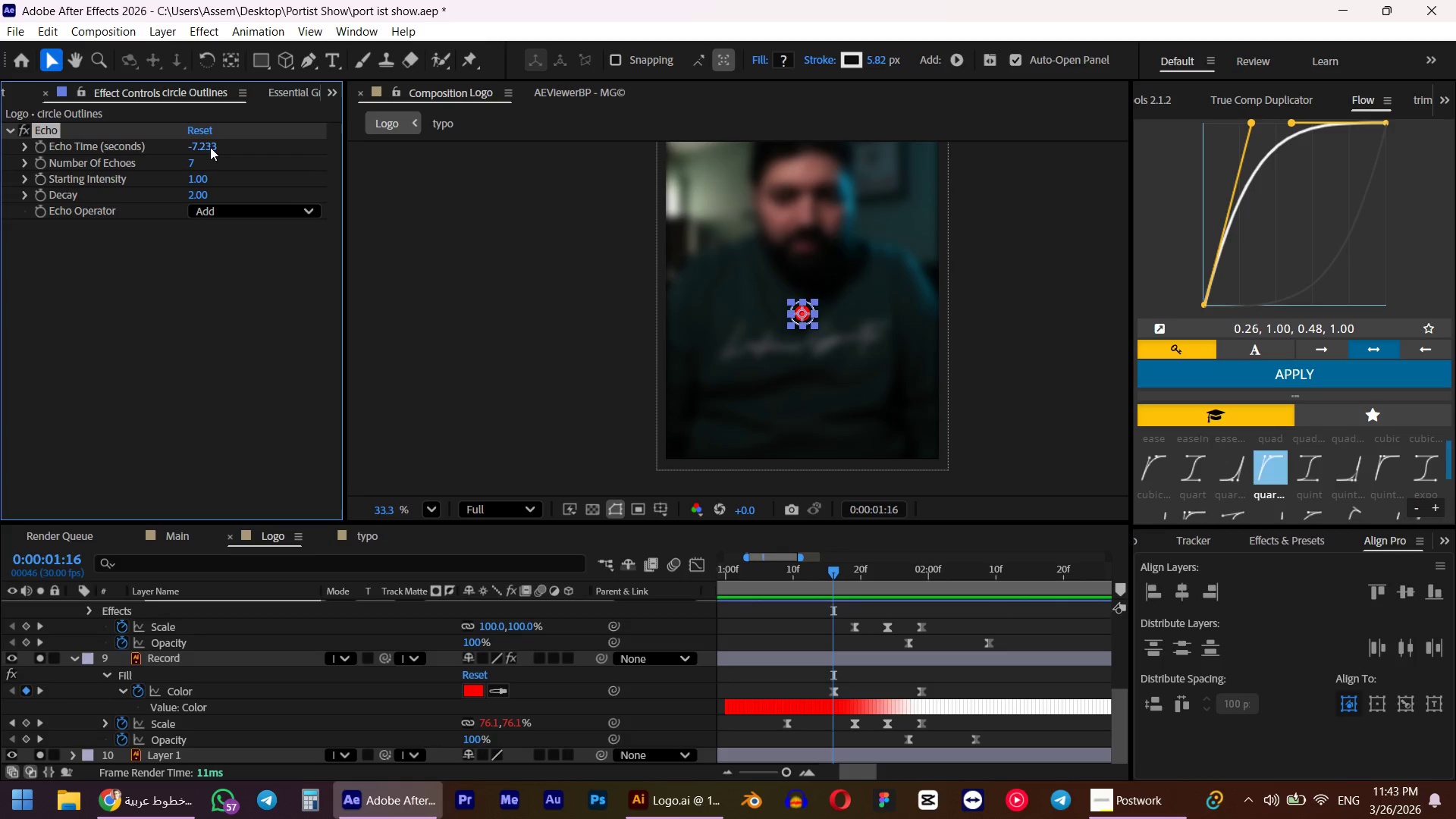 
key(Control+Z)
 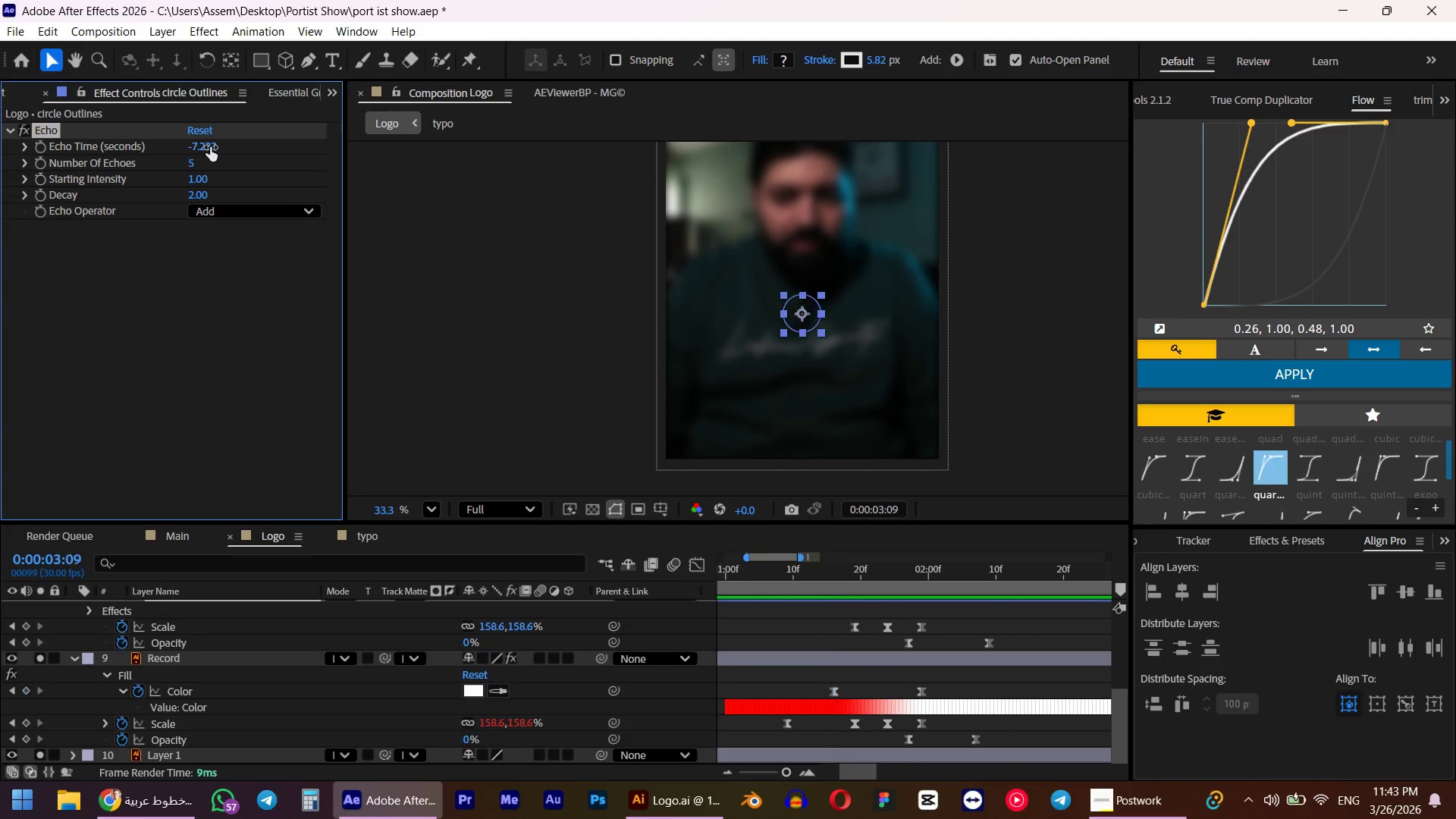 
key(Control+Z)
 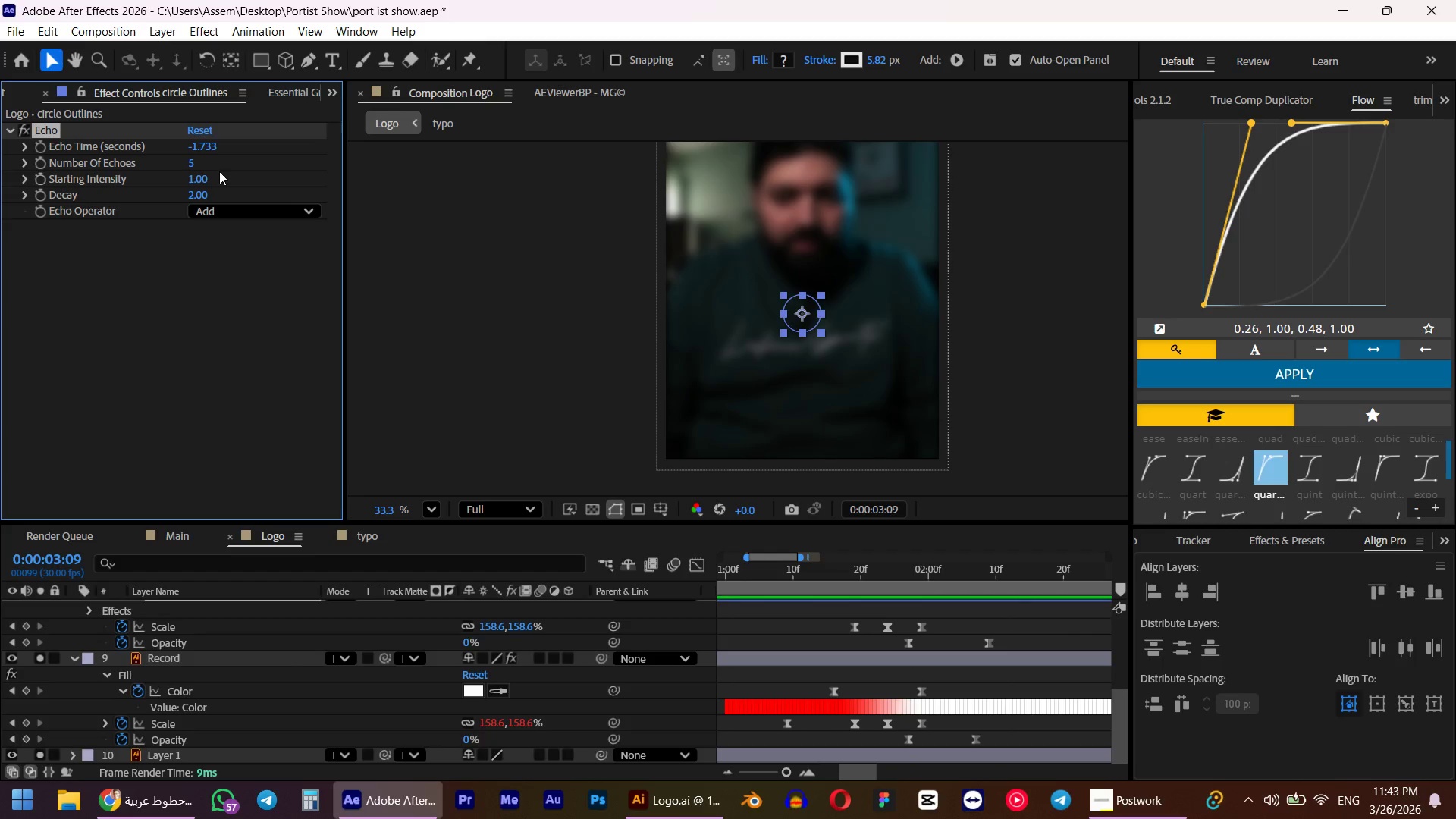 
key(Control+Z)
 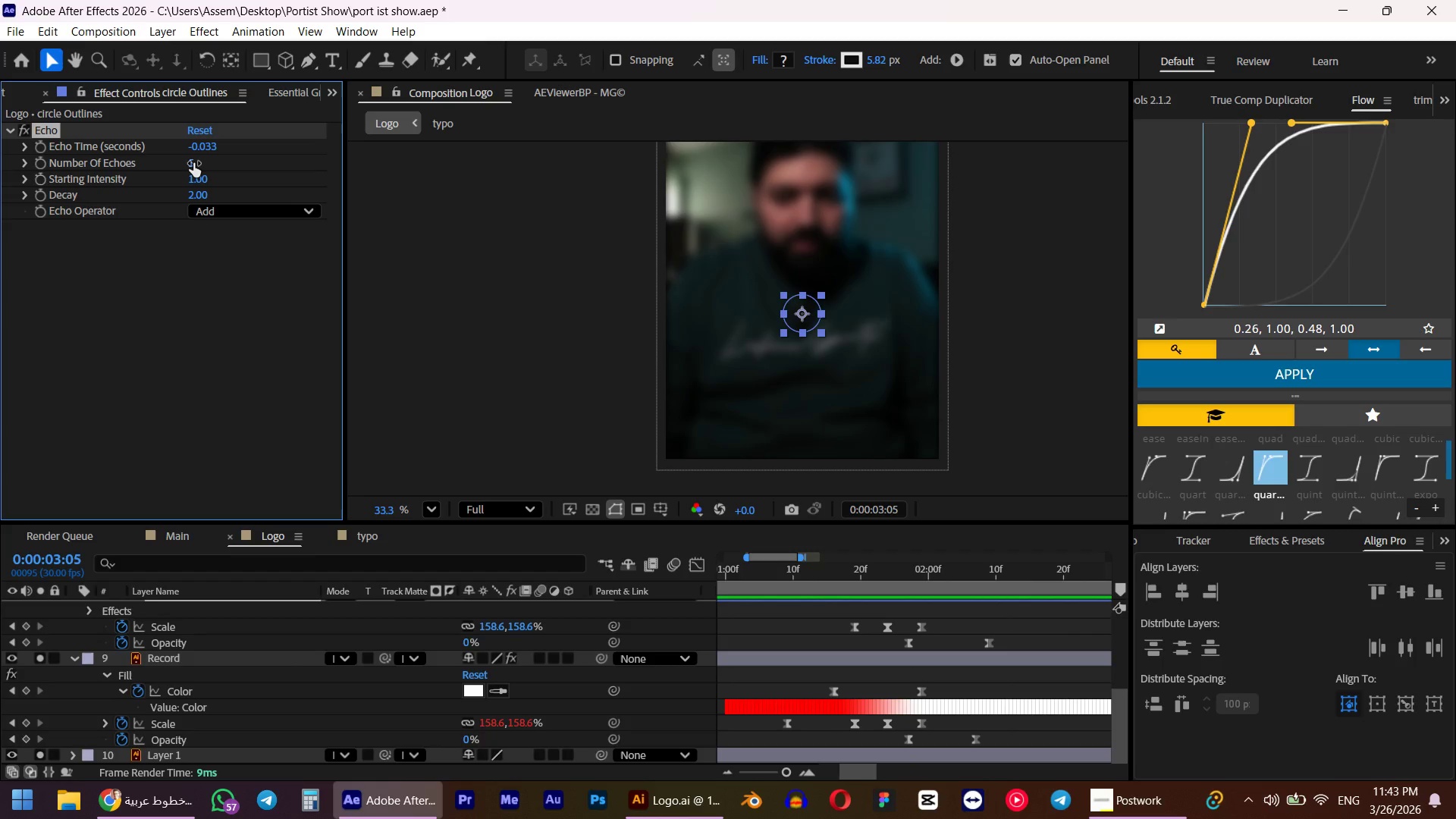 
left_click([193, 163])
 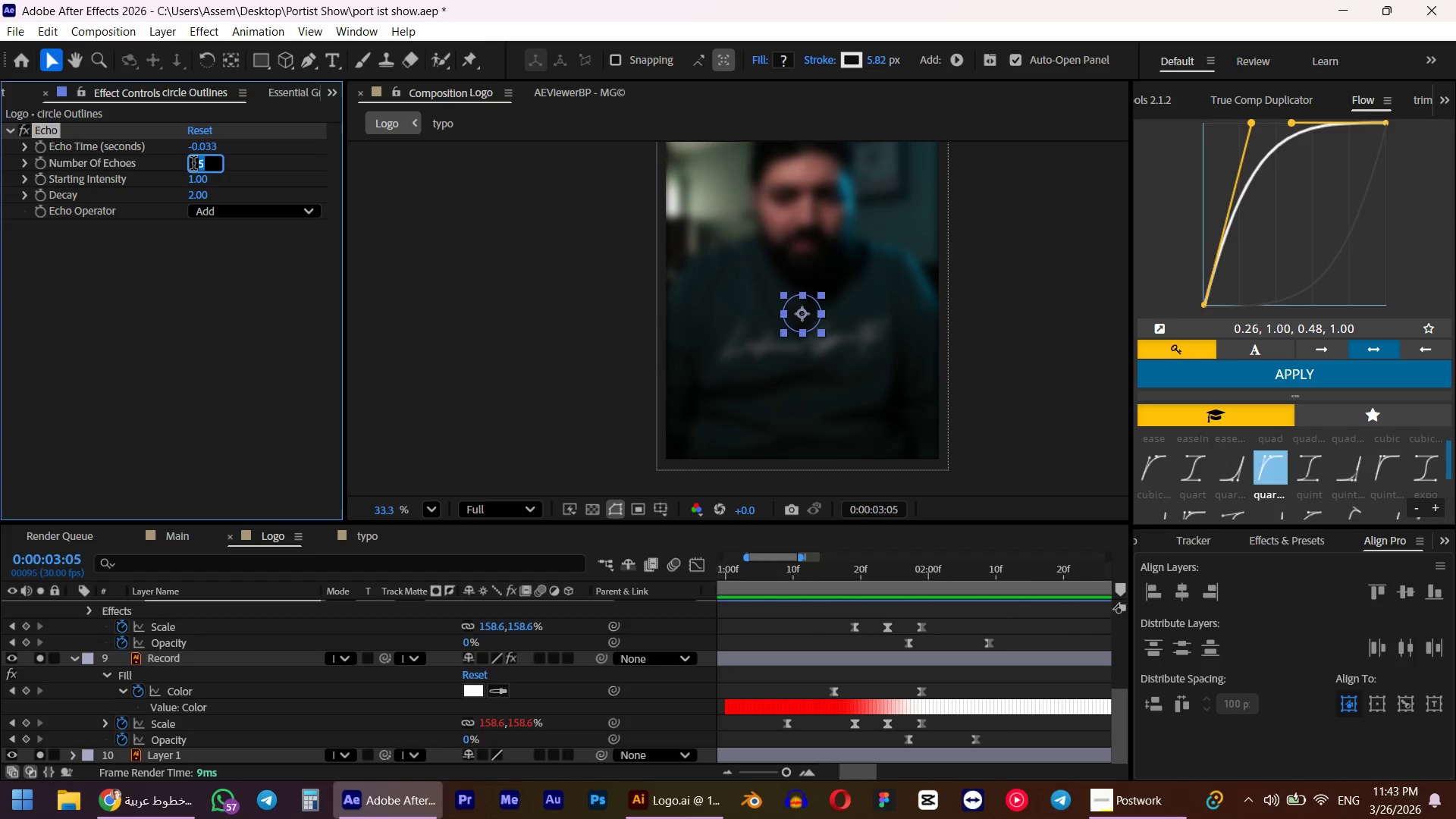 
key(Control+Numpad7)
 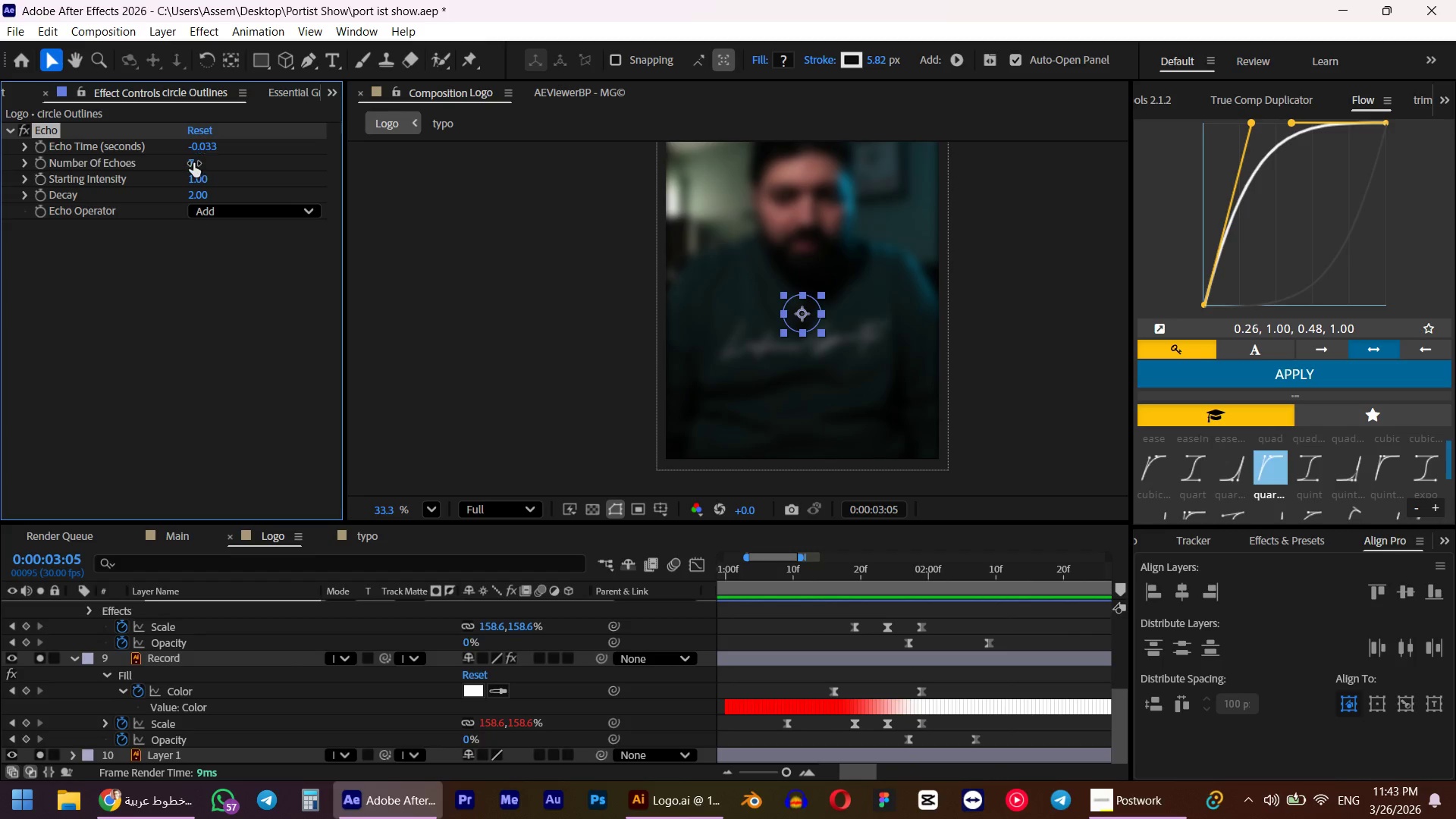 
key(Control+NumpadEnter)
 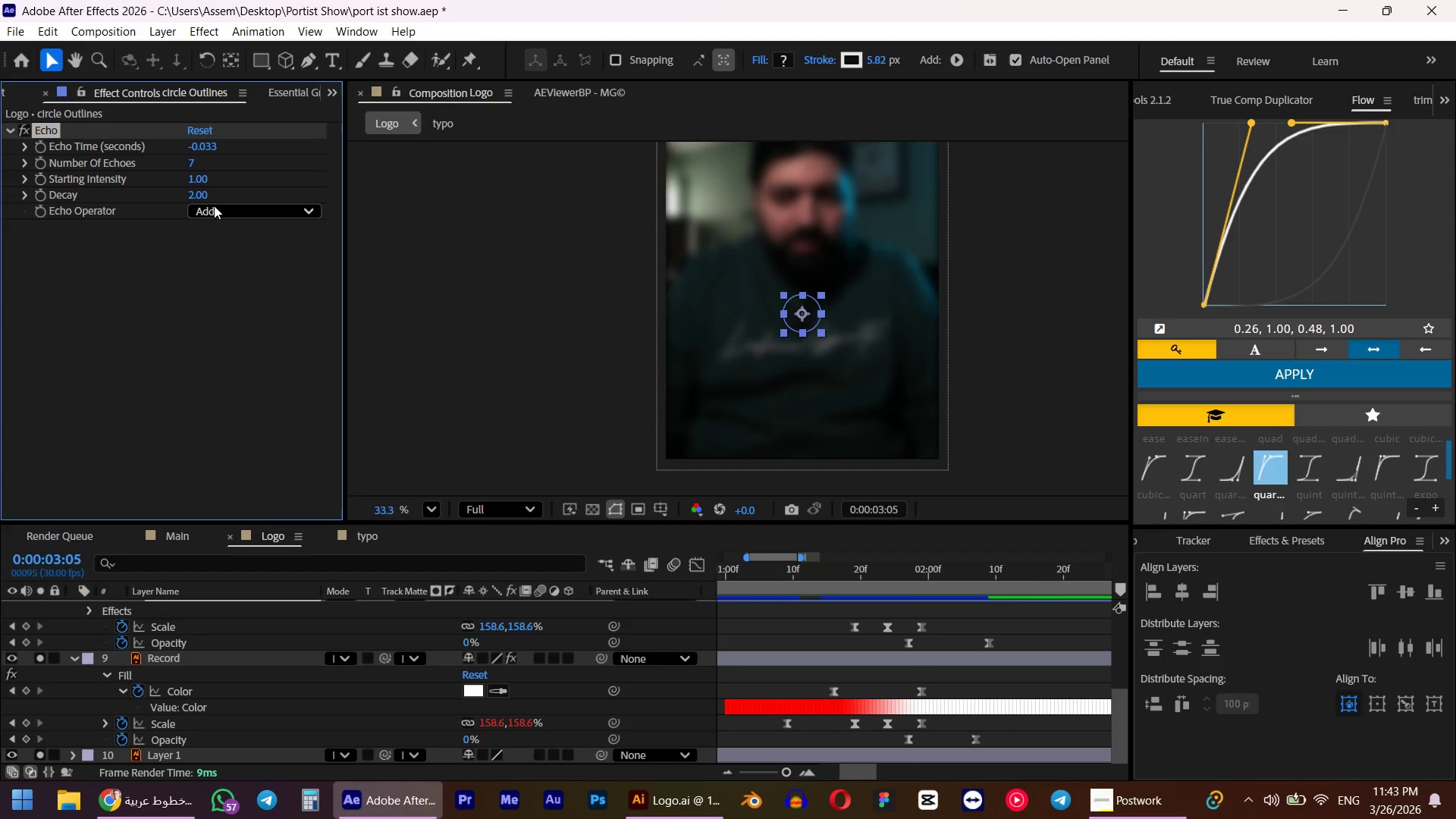 
left_click([197, 200])
 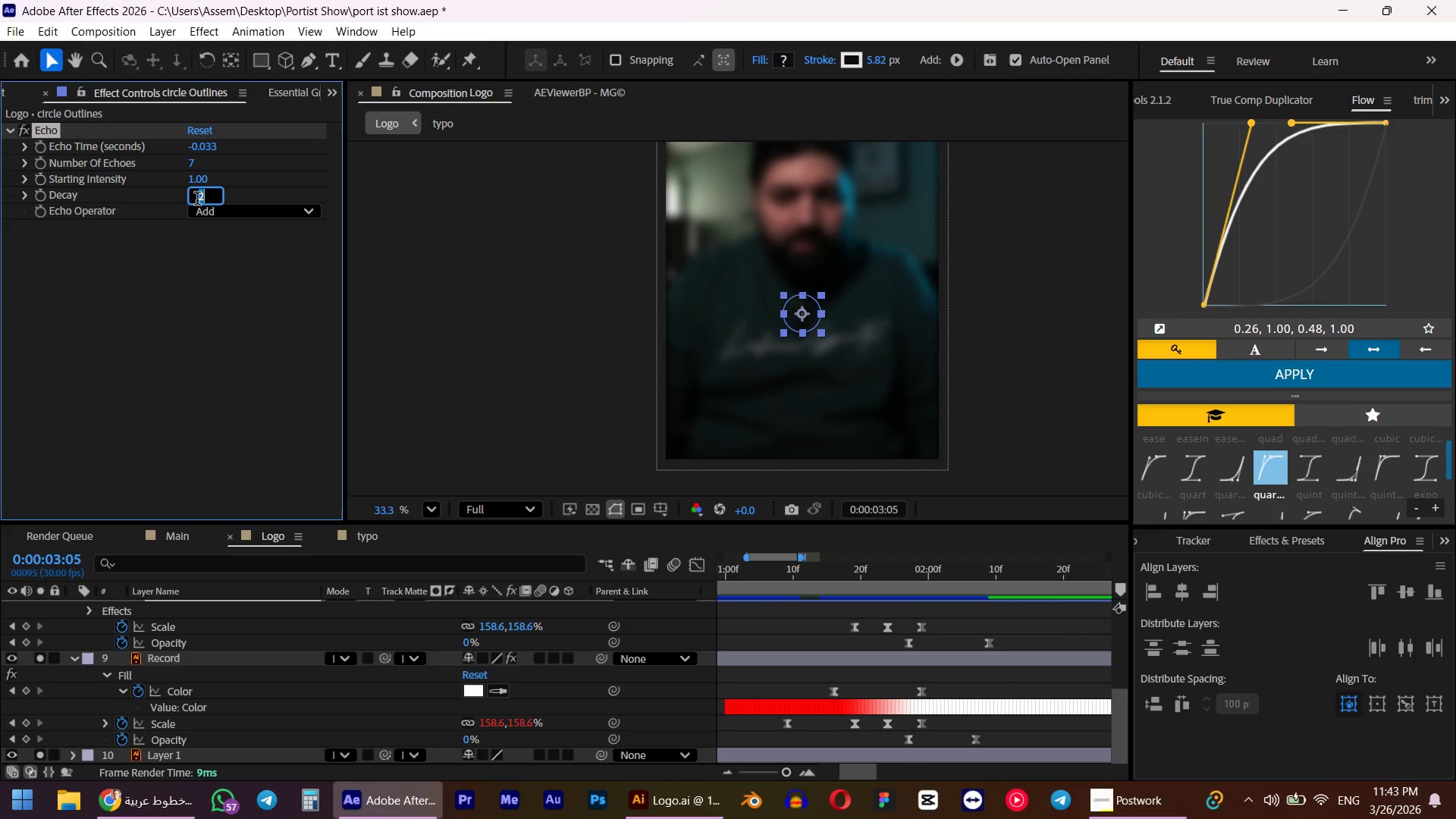 
key(Numpad1)
 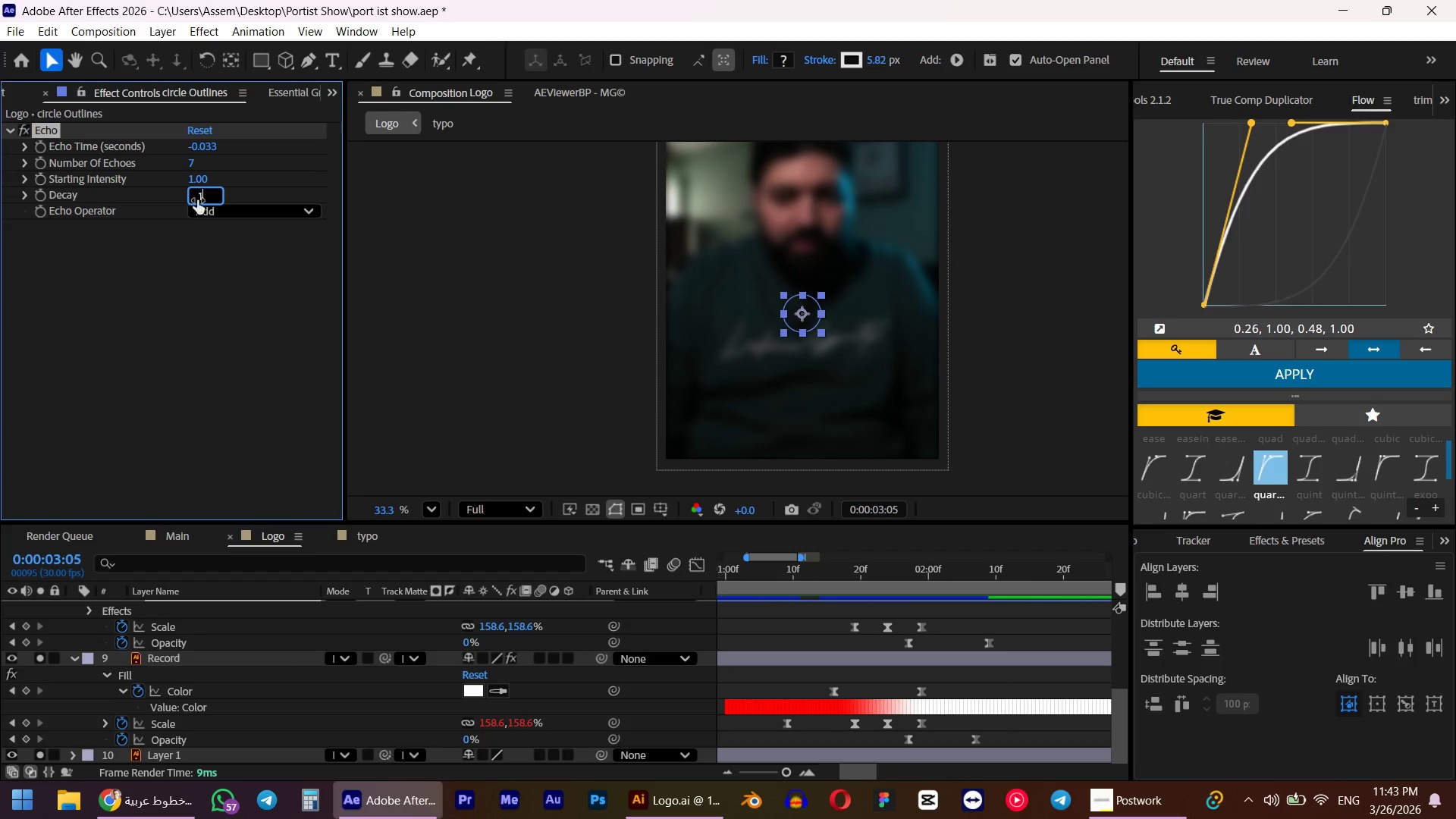 
key(NumpadEnter)
 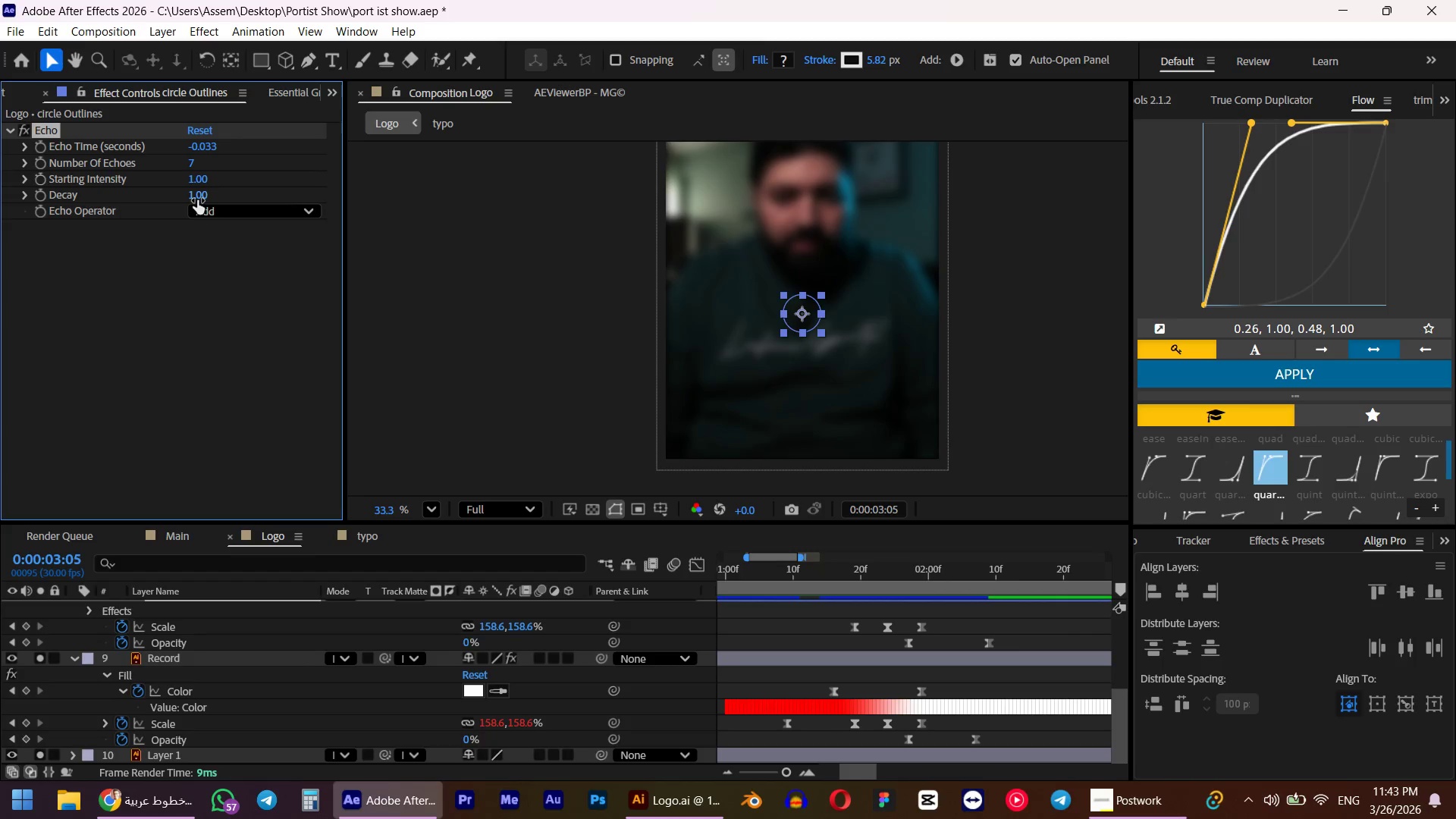 
key(Numpad0)
 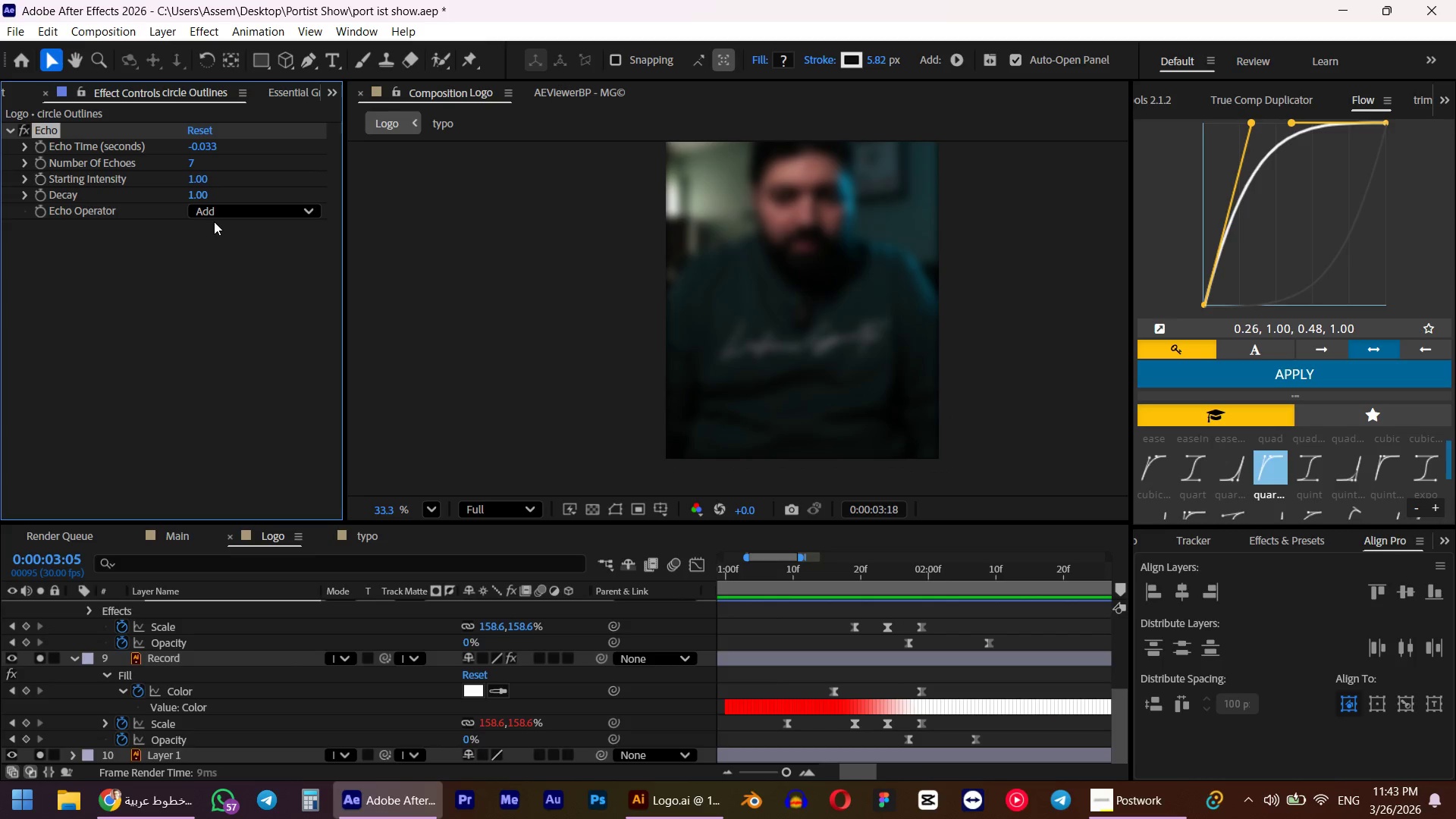 
key(Space)
 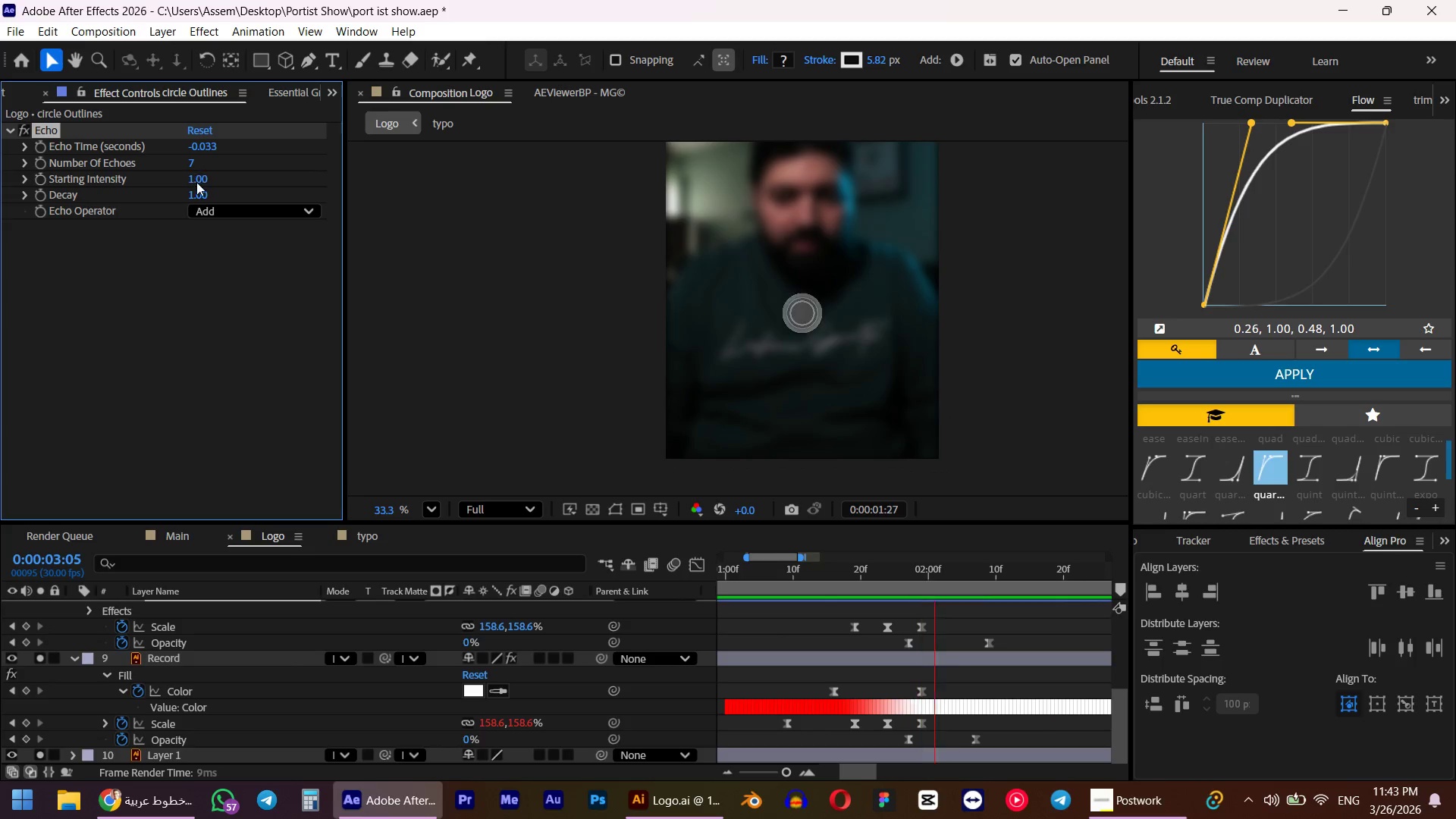 
left_click([196, 182])
 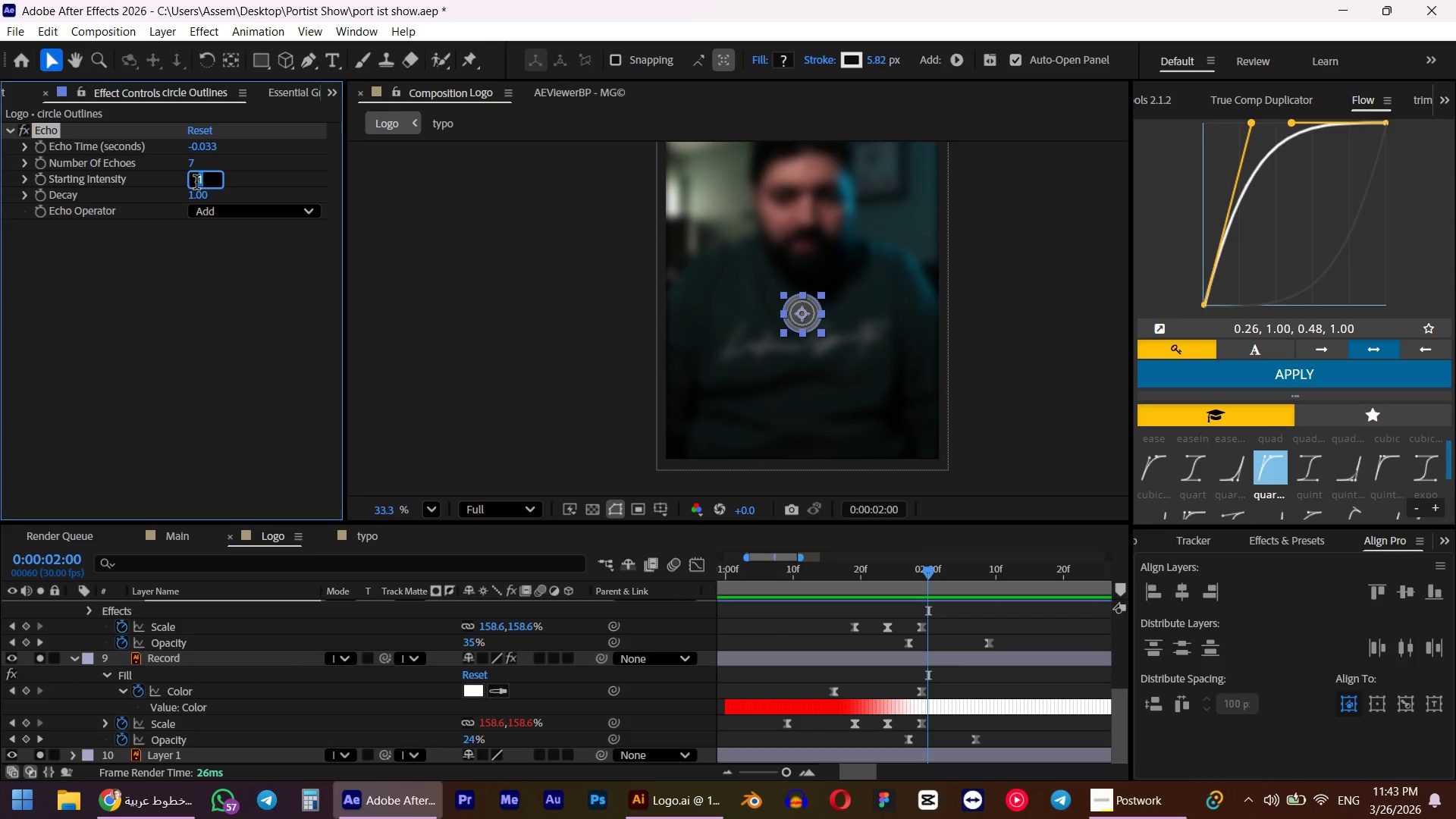 
key(Numpad5)
 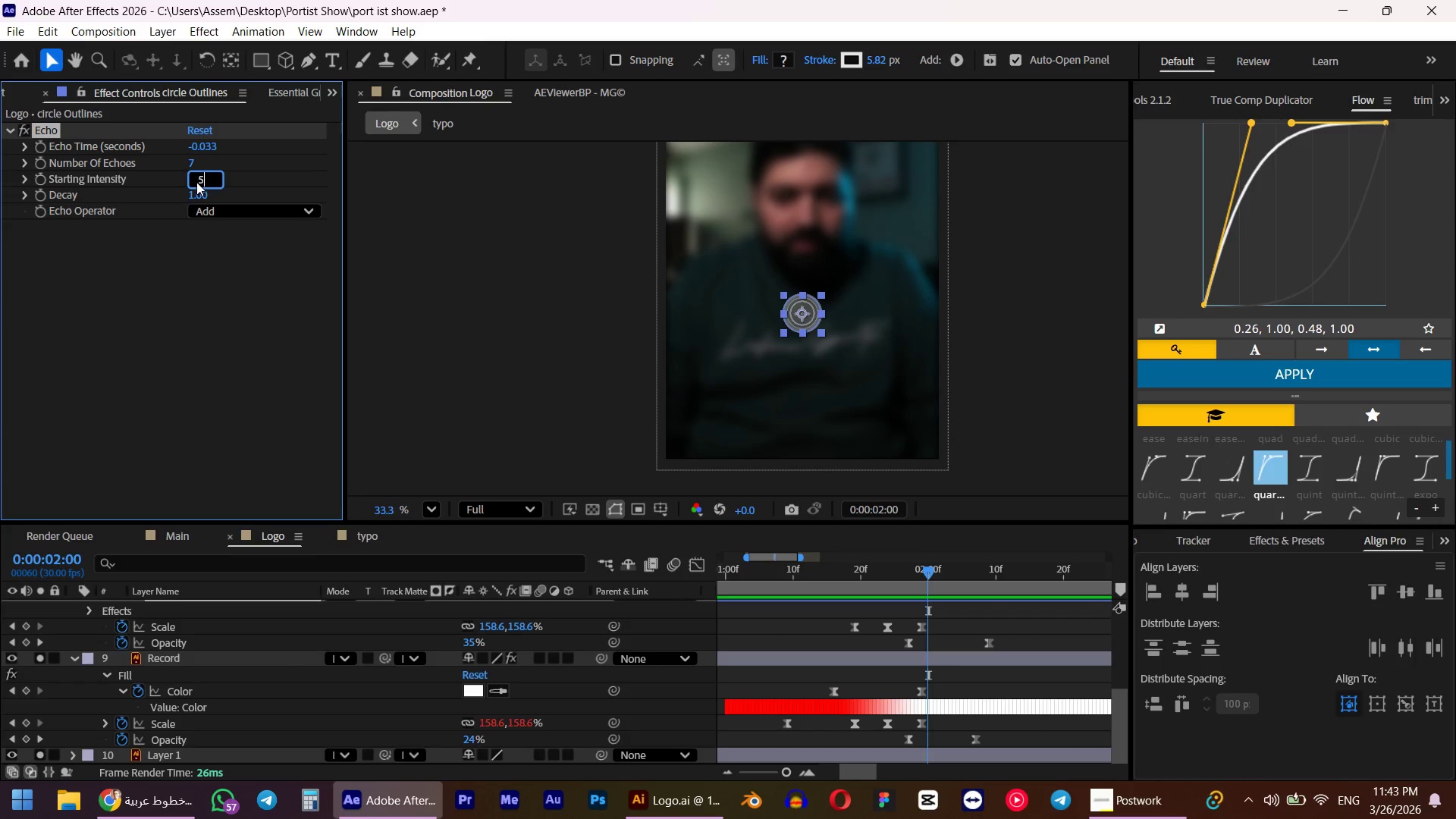 
key(NumpadEnter)
 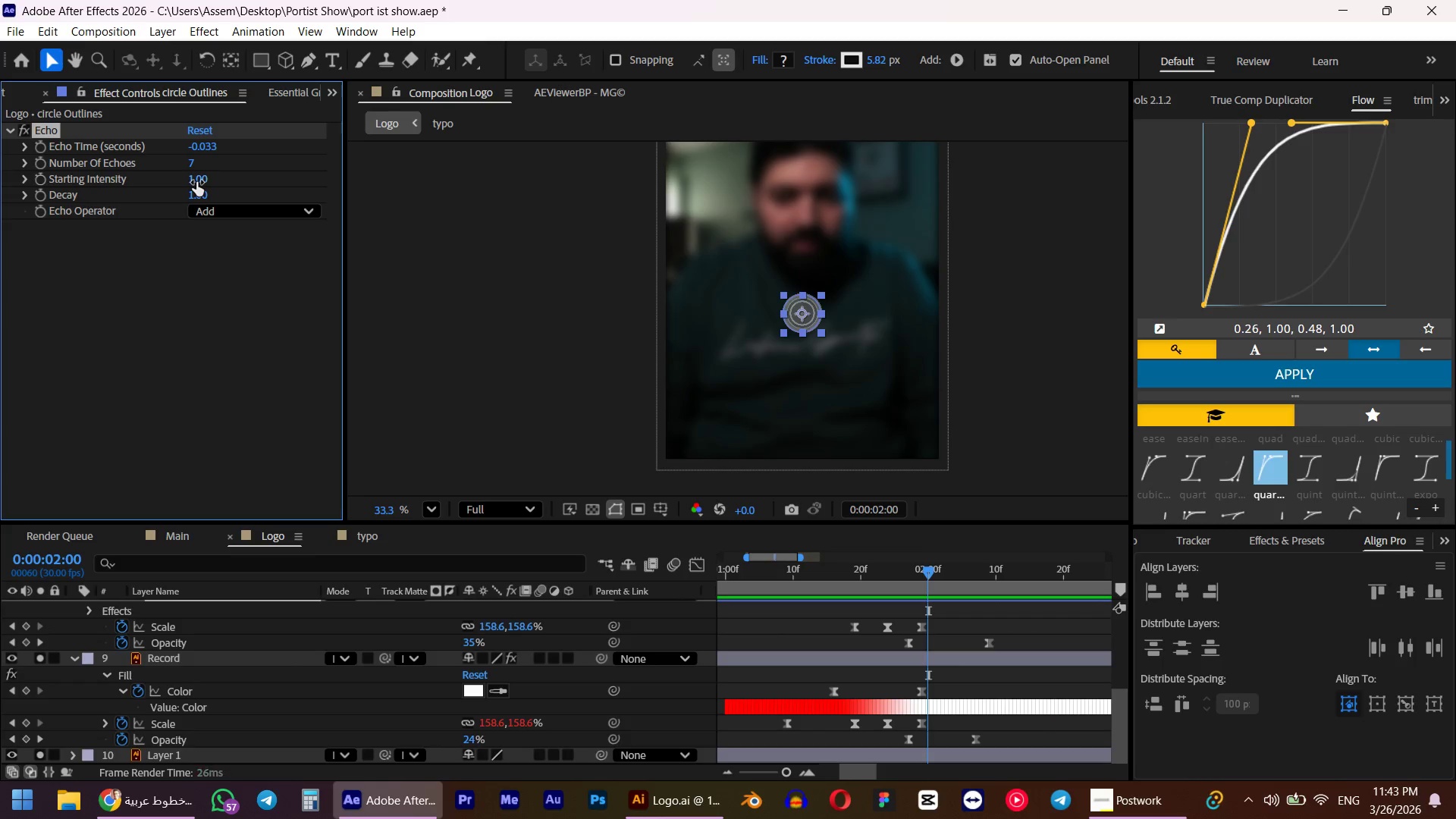 
key(Numpad0)
 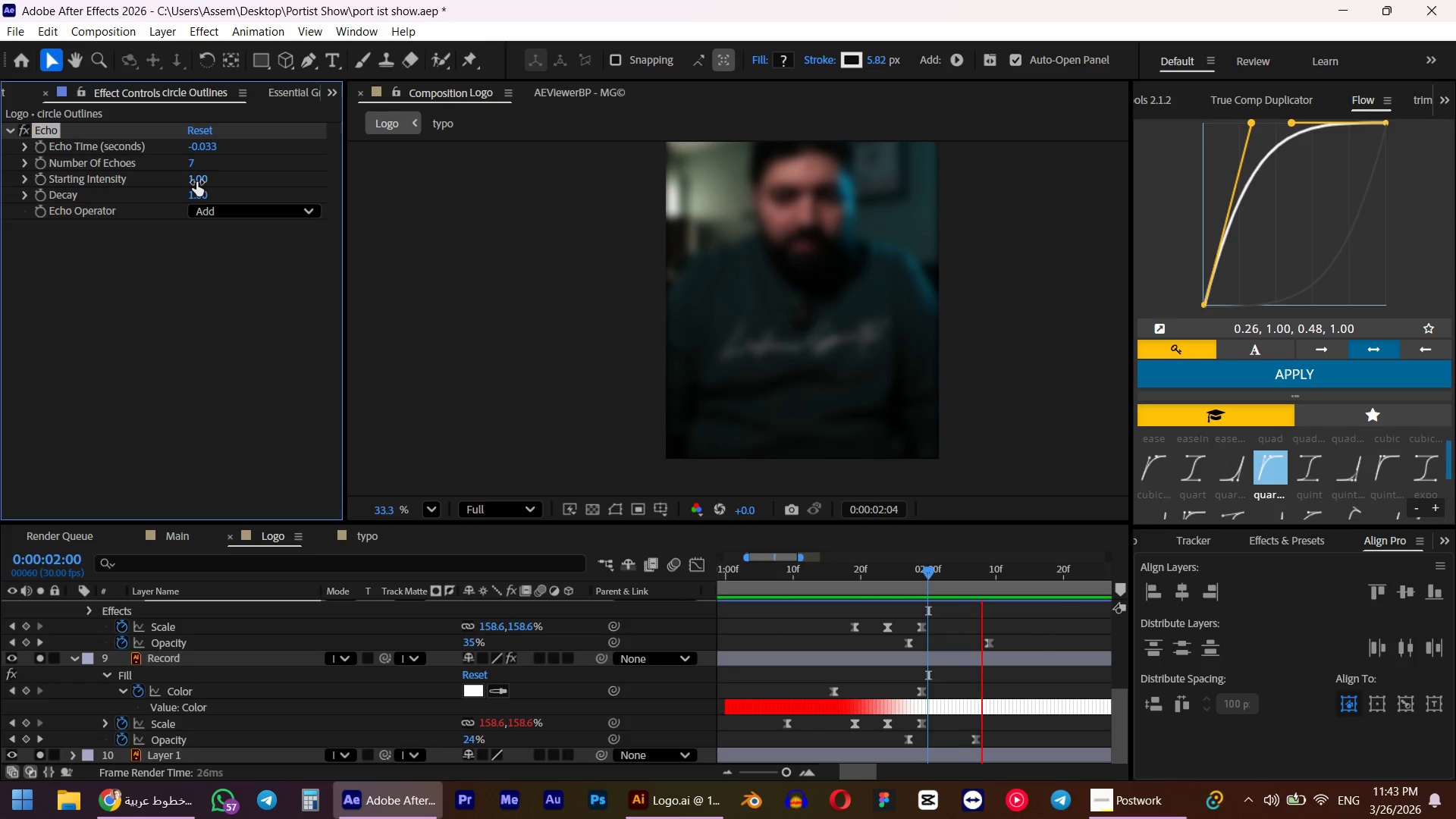 
key(Space)
 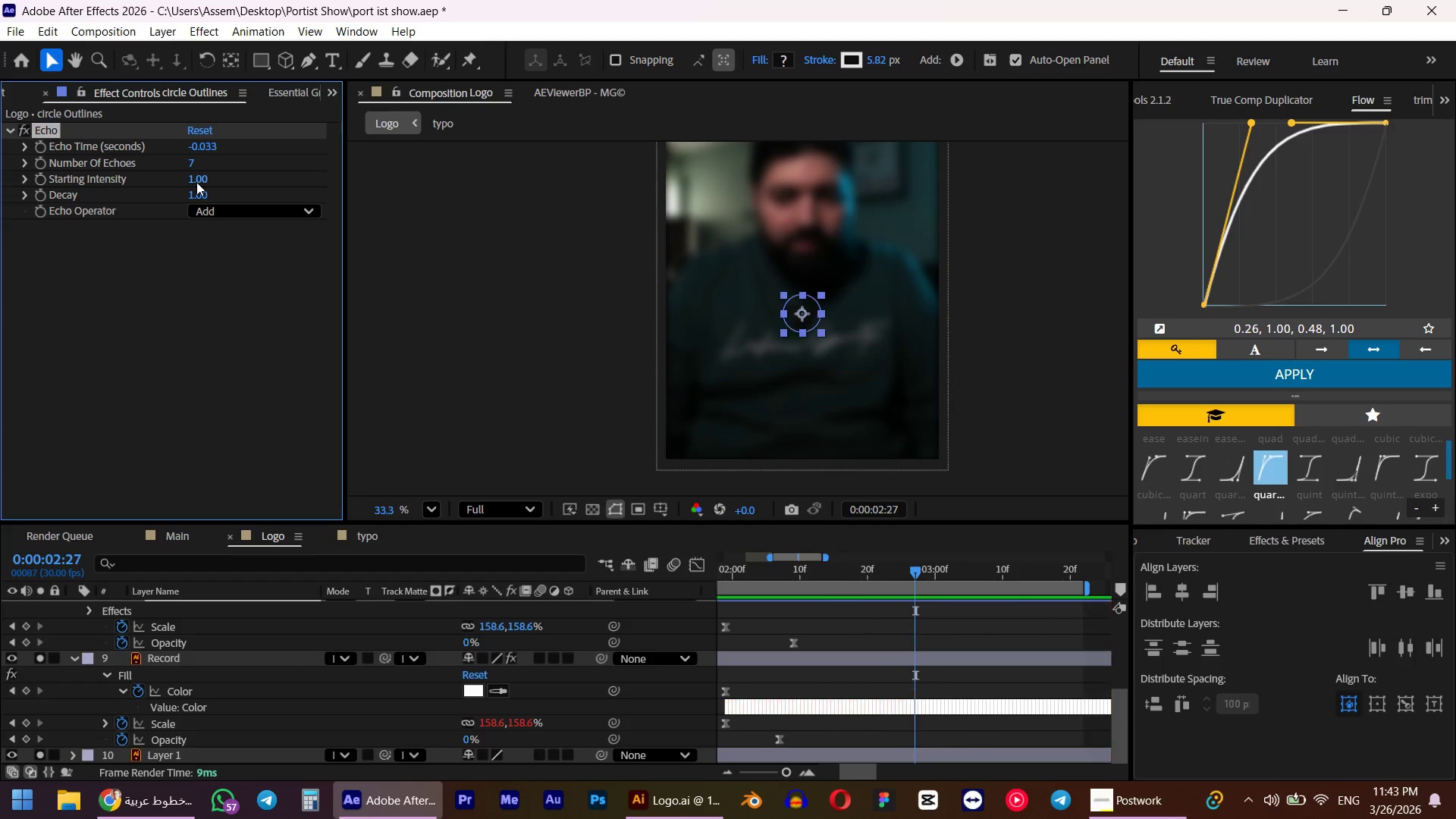 
hold_key(key=ControlLeft, duration=0.53)
 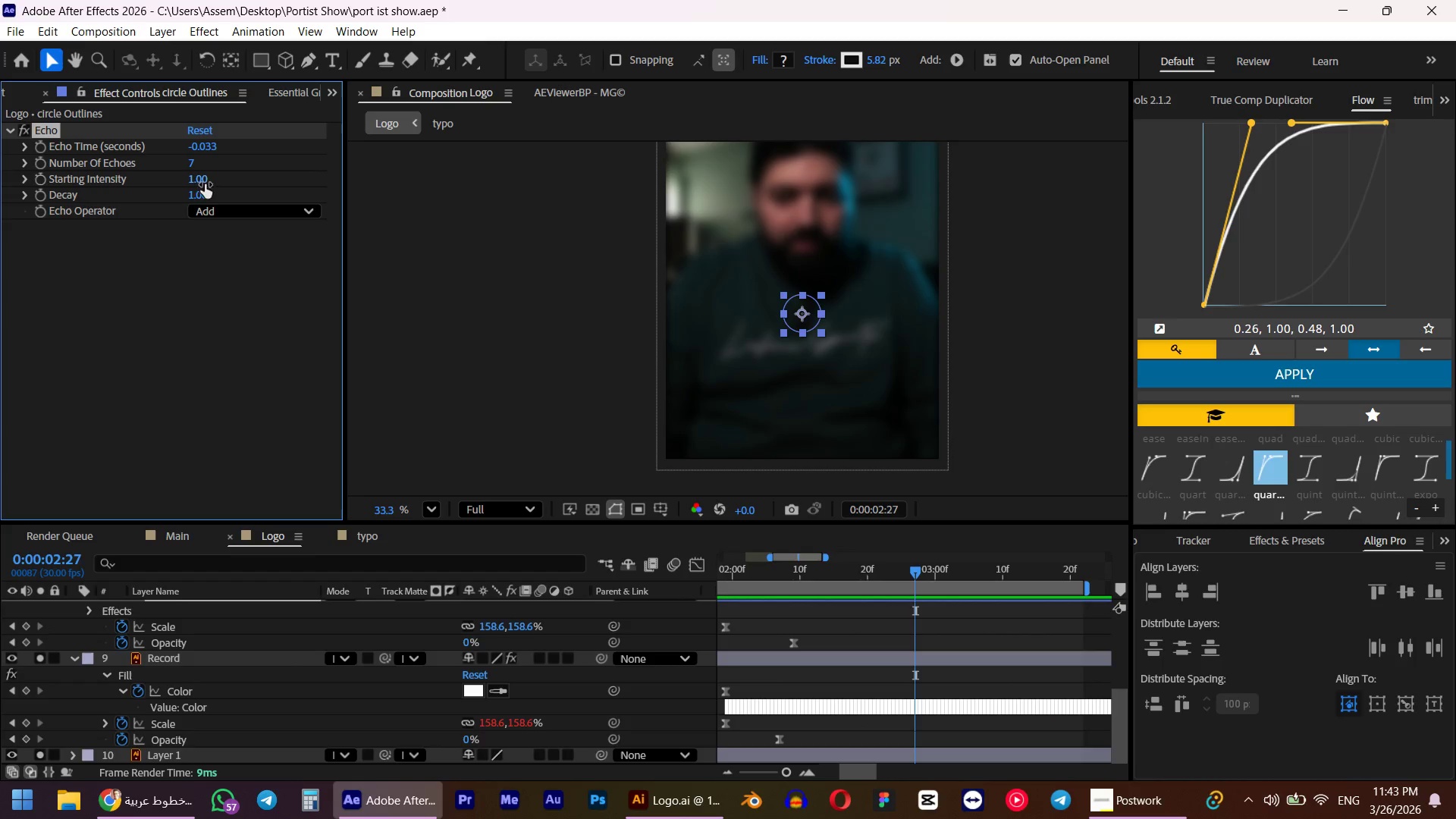 
left_click_drag(start_coordinate=[205, 184], to_coordinate=[190, 196])
 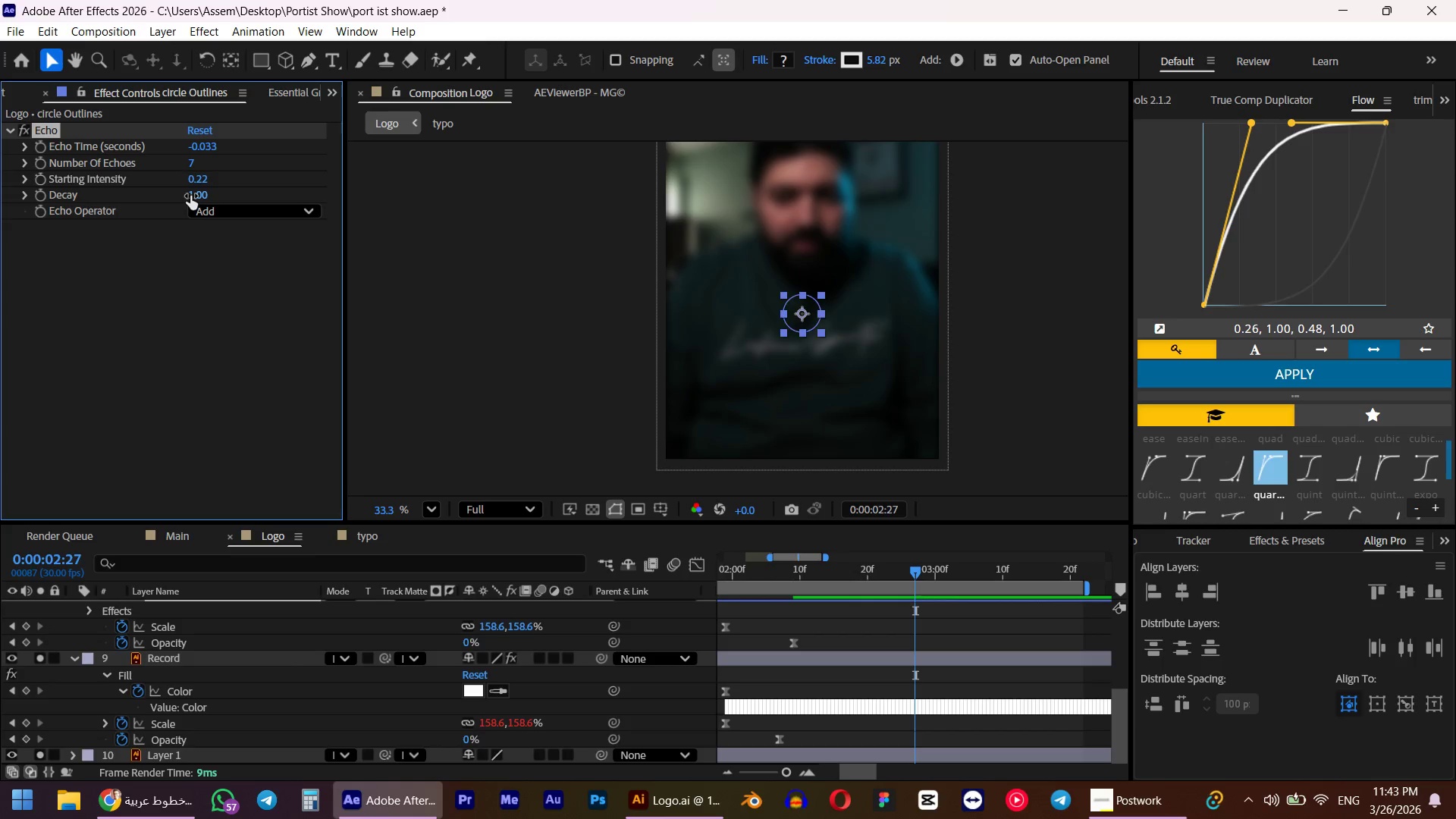 
key(Numpad0)
 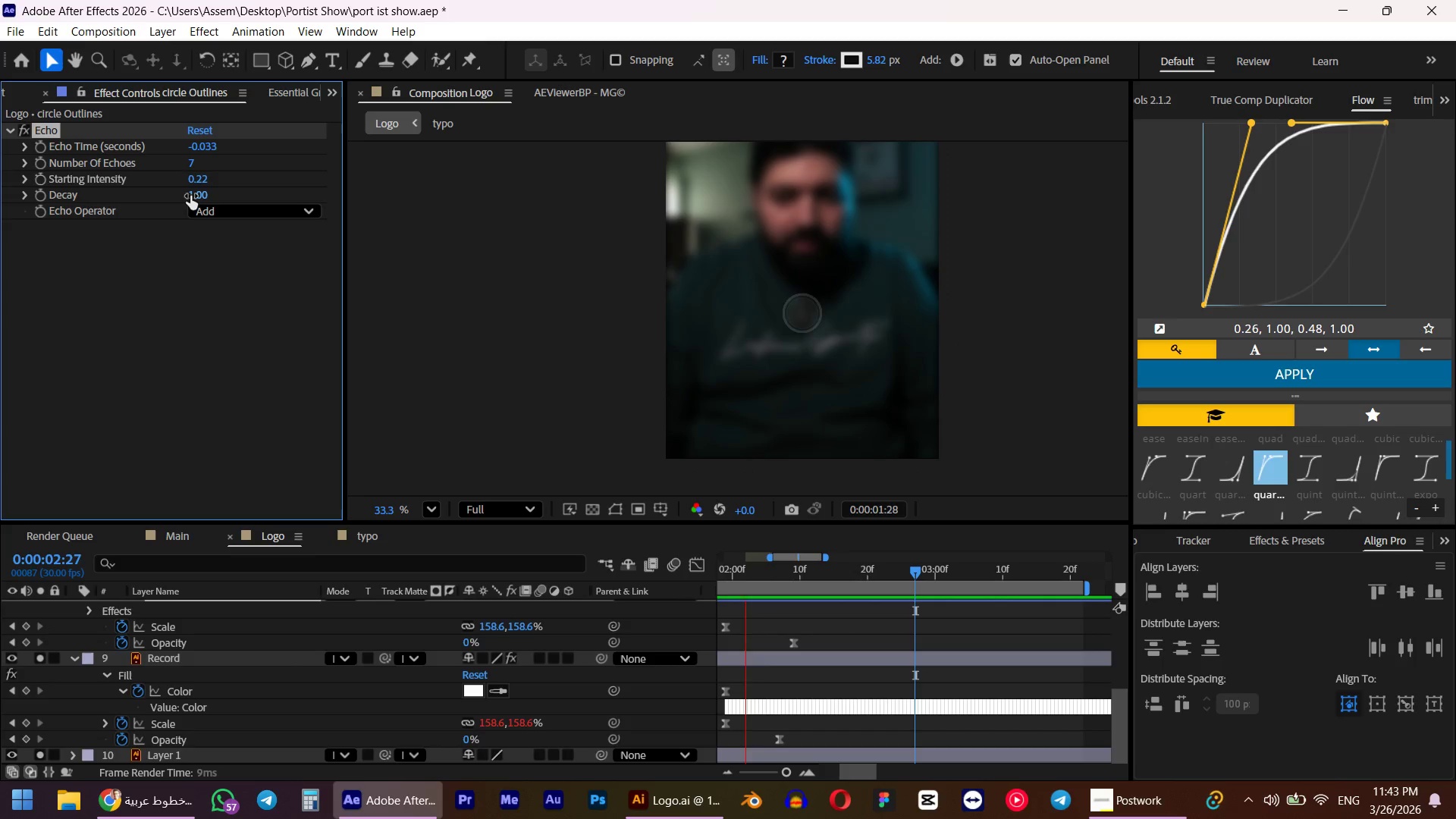 
key(Space)
 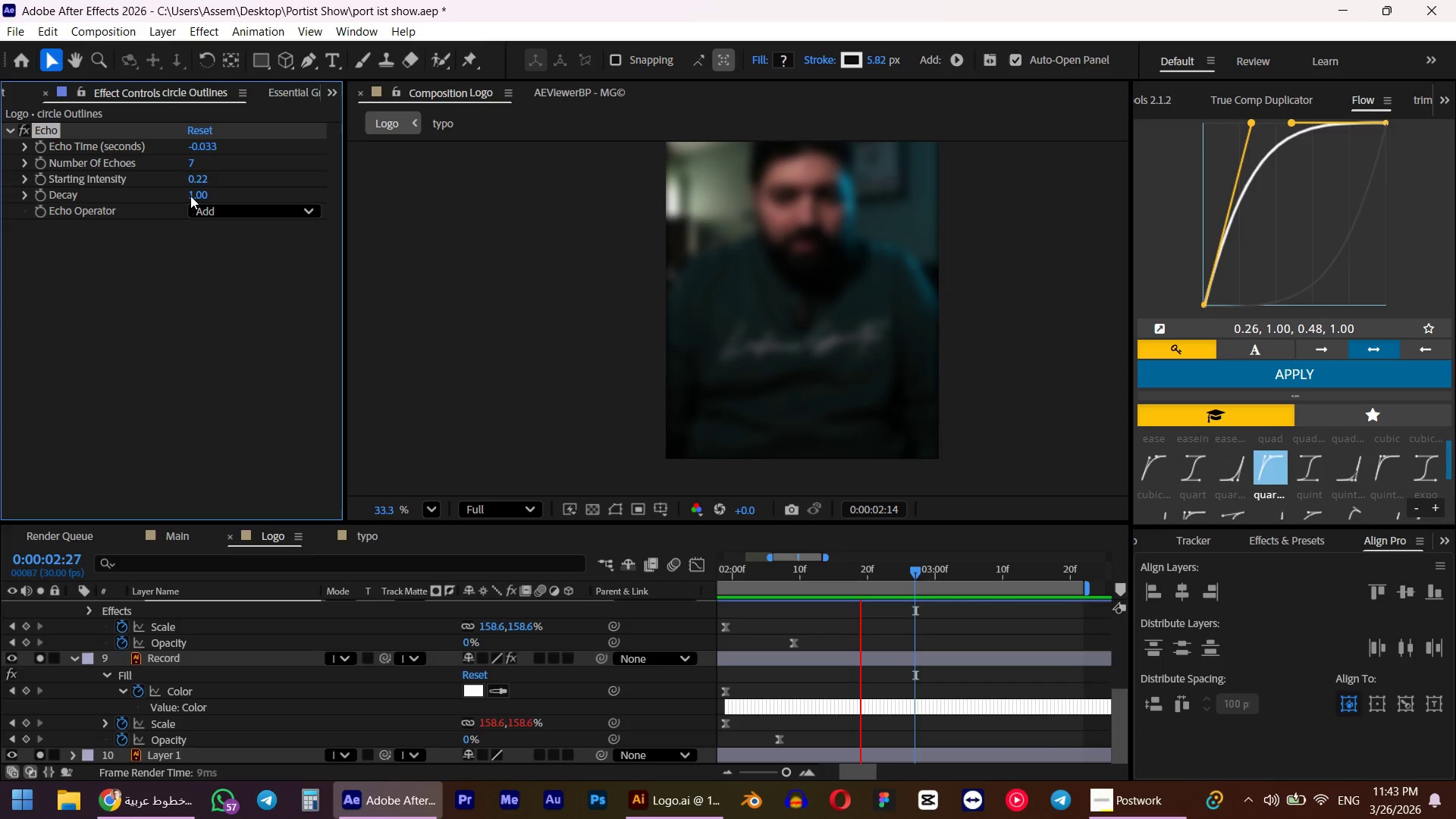 
key(Control+ControlLeft)
 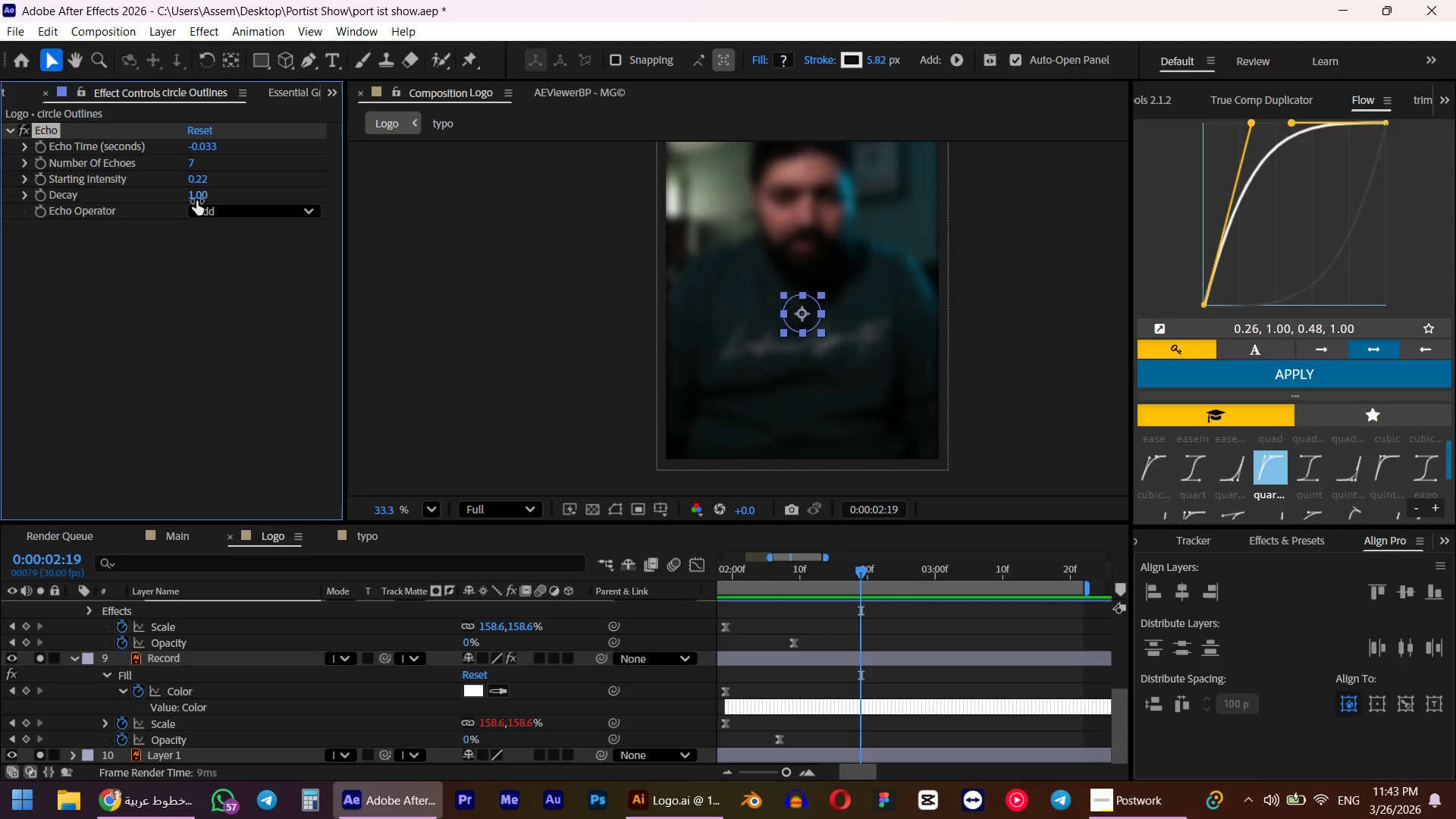 
key(Control+Z)
 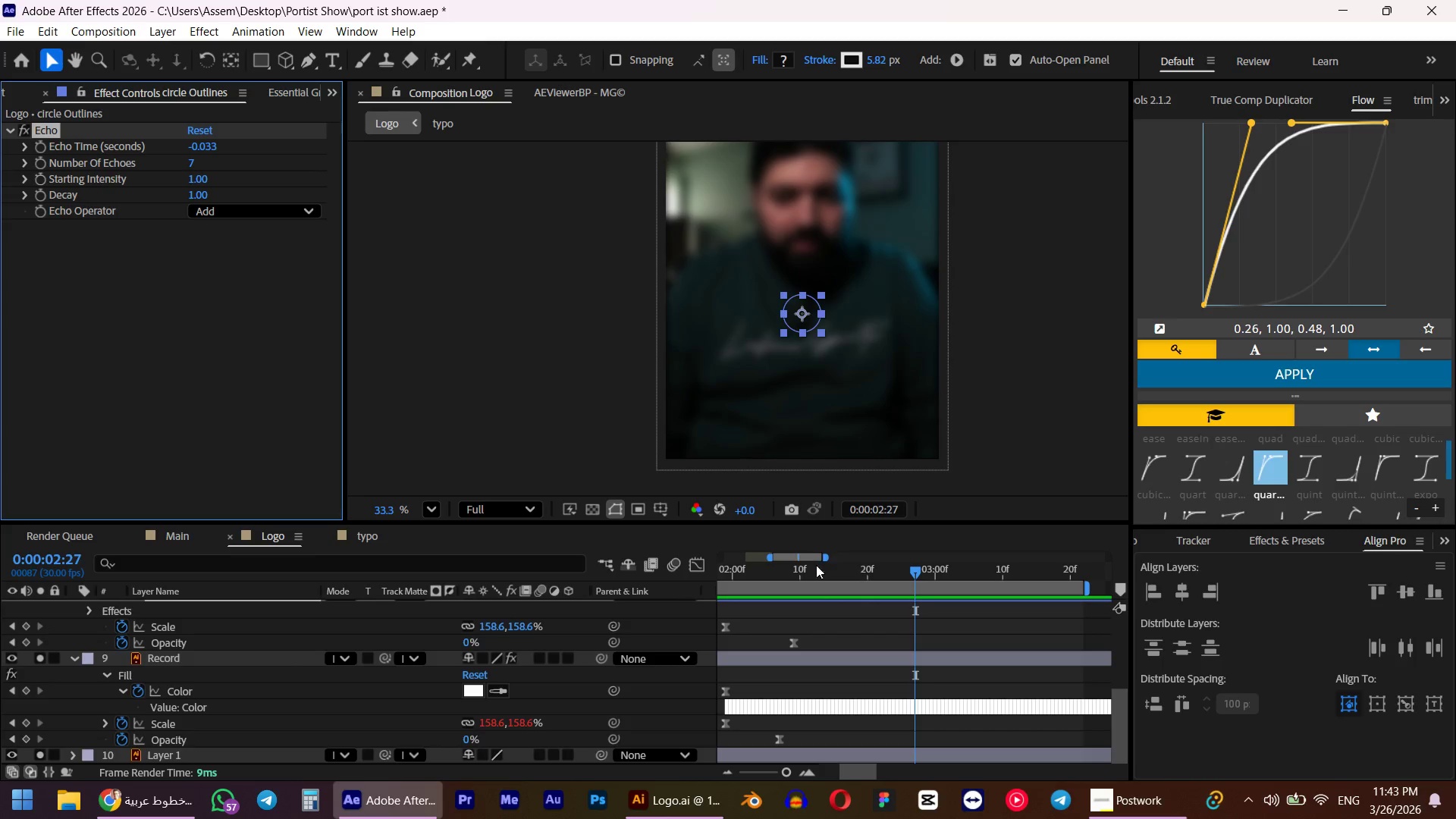 
scroll: coordinate [761, 328], scroll_direction: down, amount: 4.0
 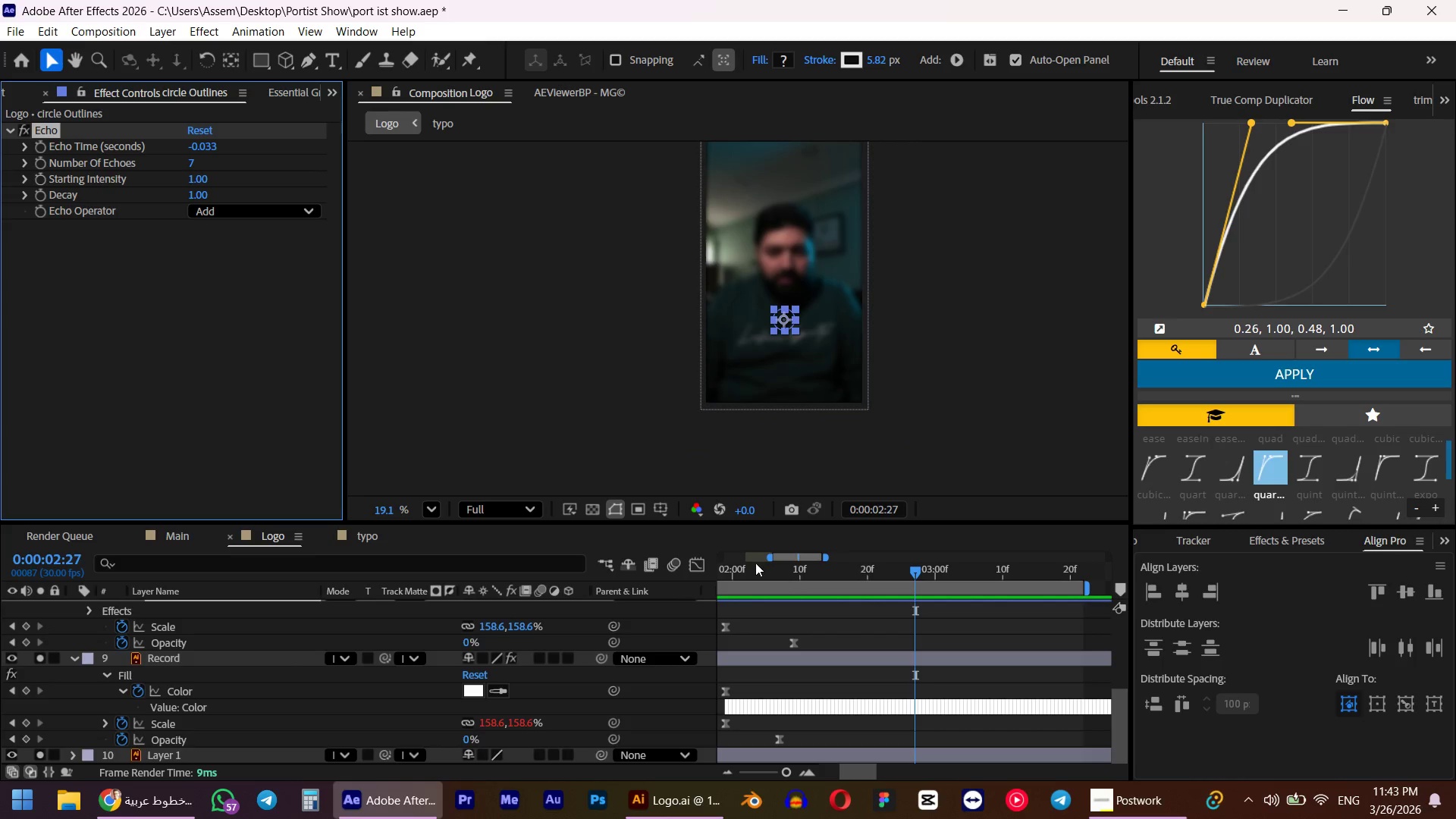 
left_click_drag(start_coordinate=[749, 563], to_coordinate=[1028, 577])
 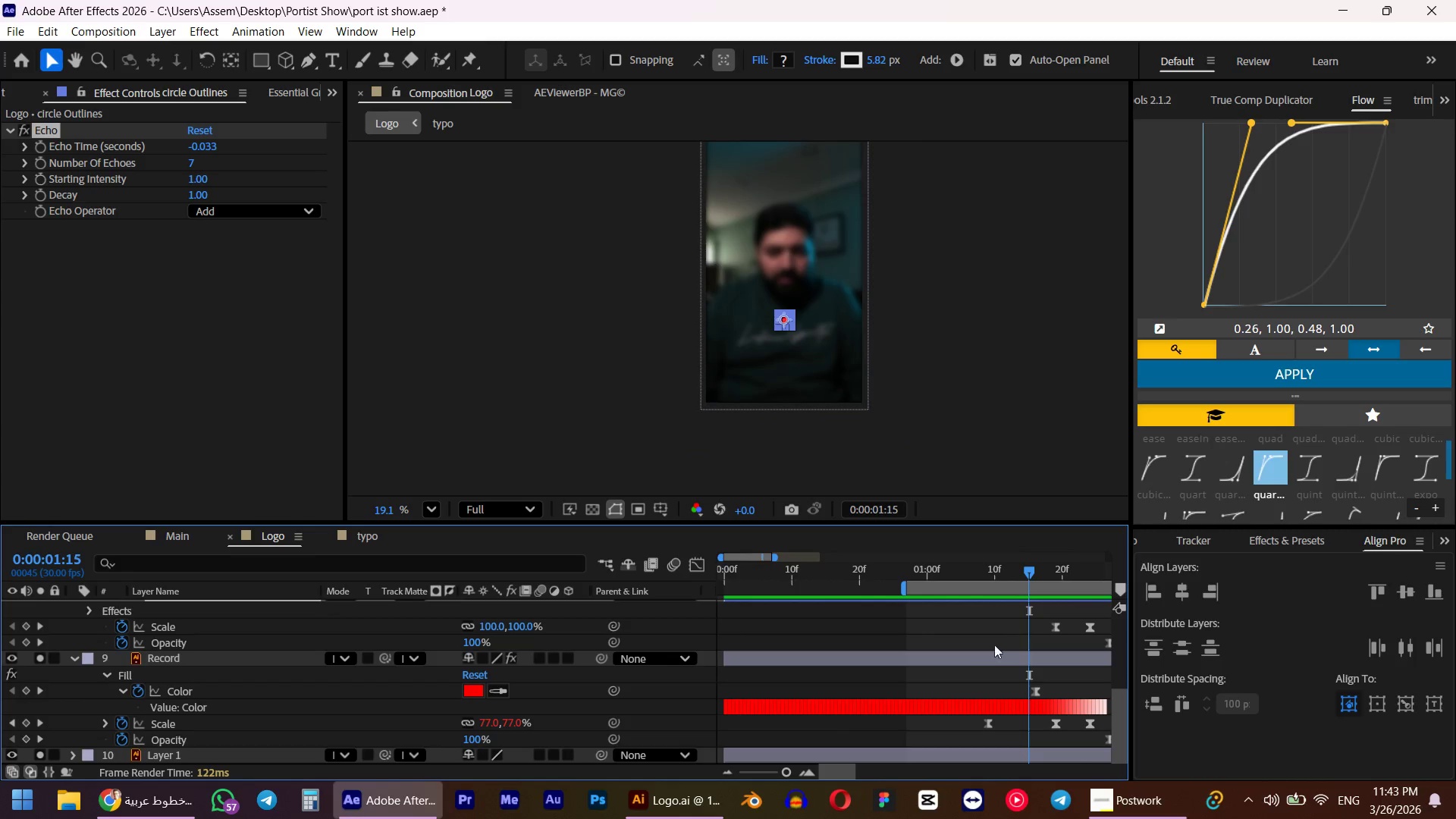 
left_click([971, 660])
 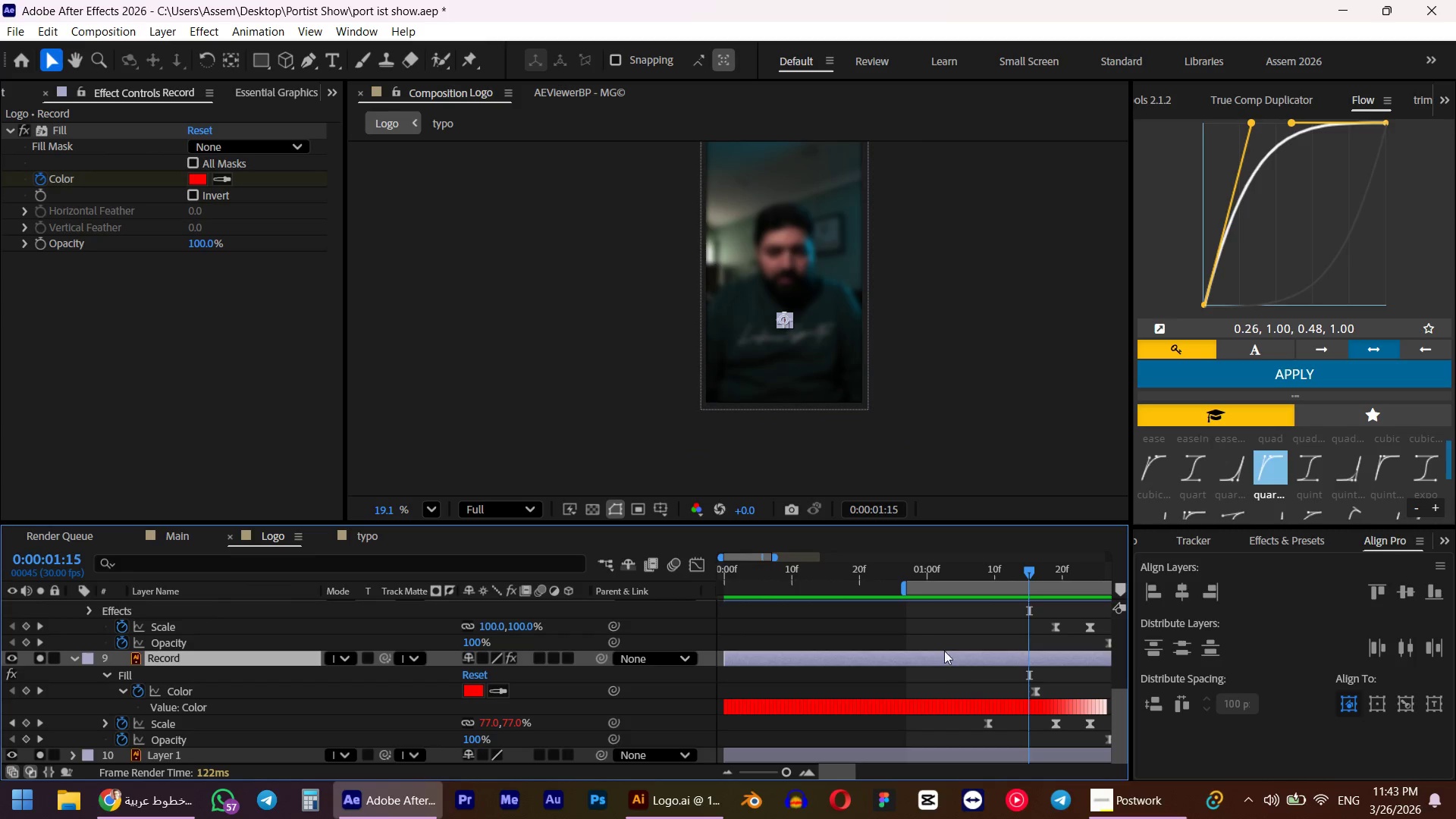 
left_click([935, 677])
 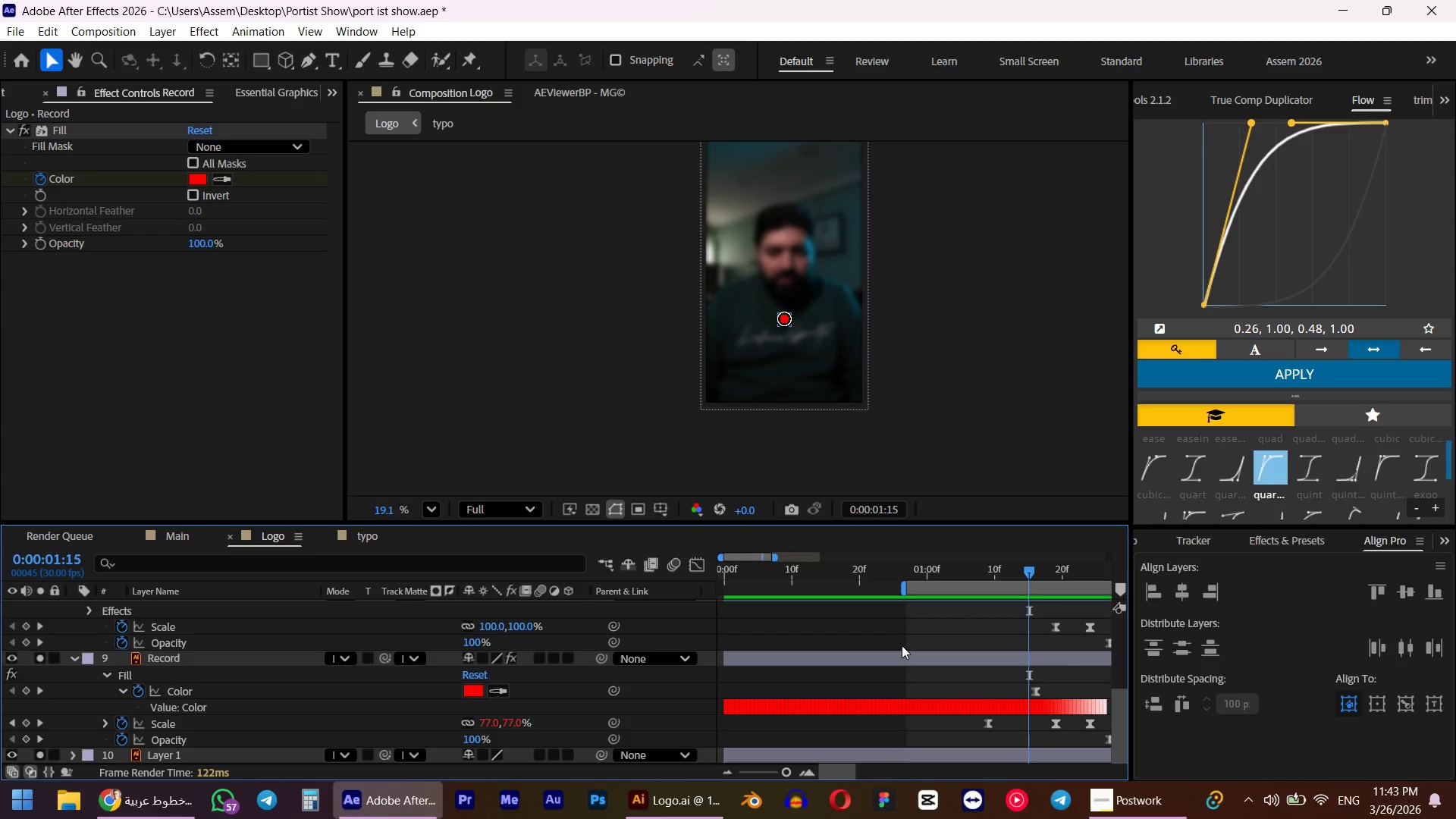 
wait(10.98)
 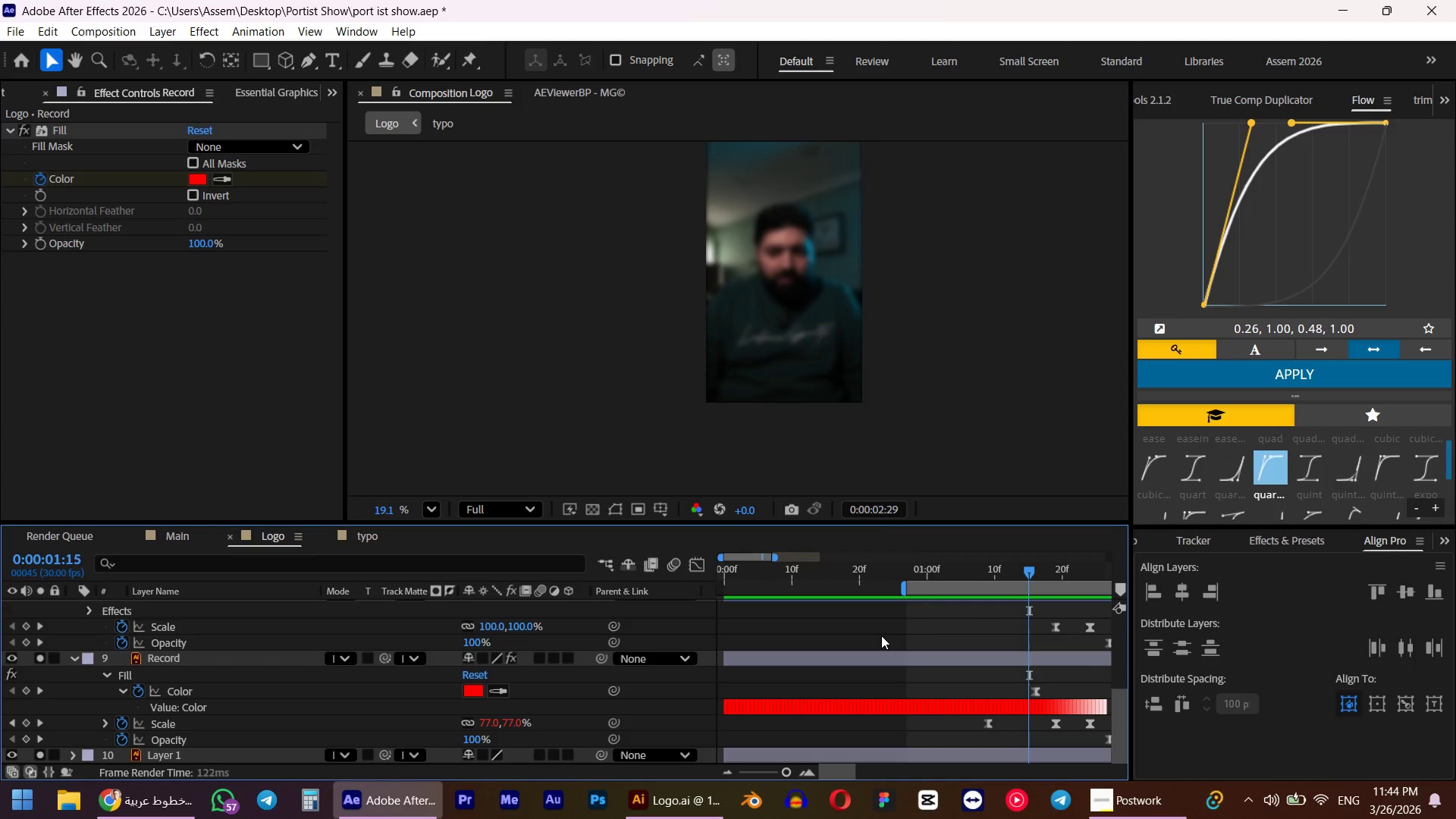 
key(Space)
 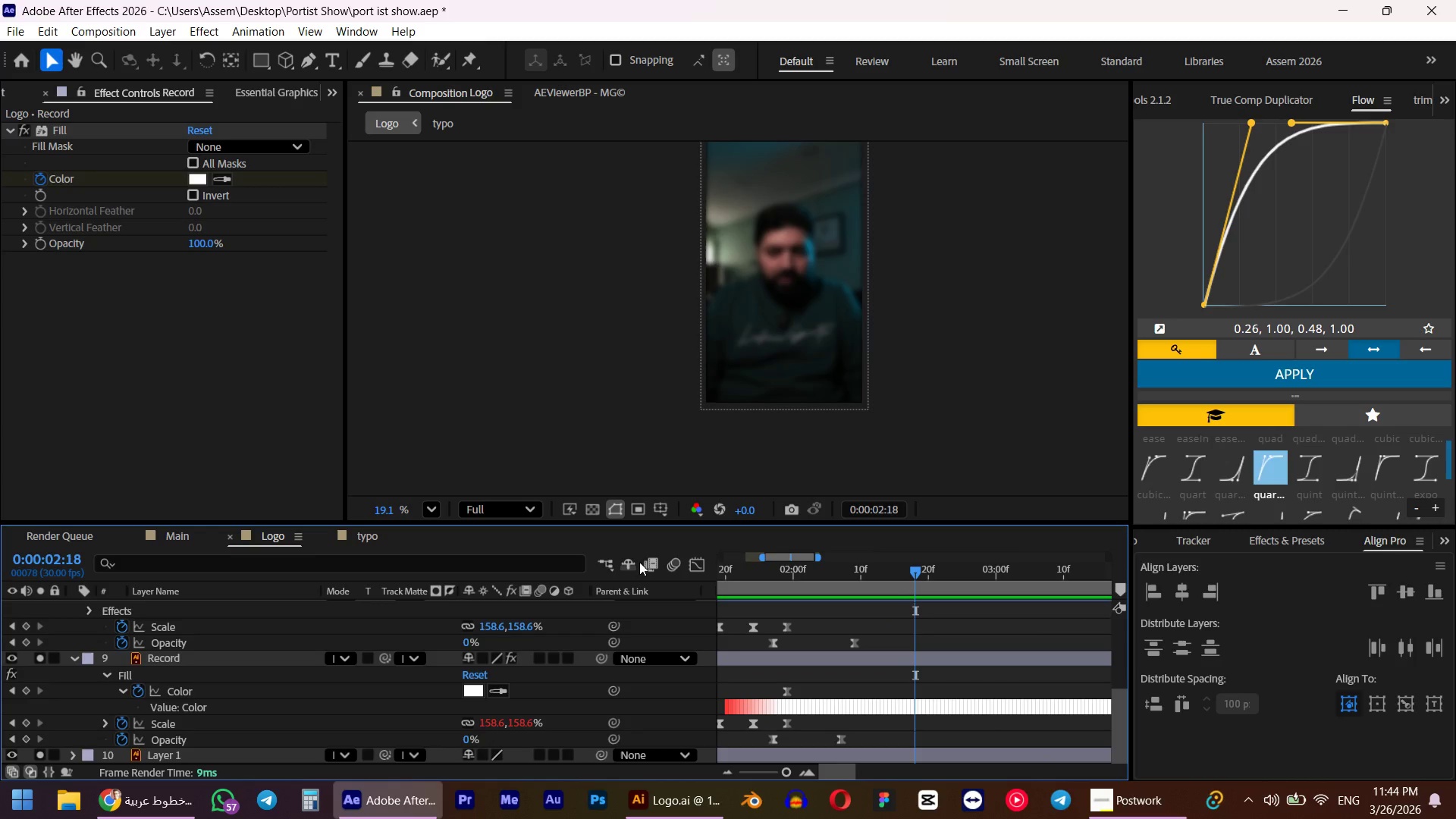 
hold_key(key=ShiftLeft, duration=0.56)
scroll: coordinate [818, 650], scroll_direction: up, amount: 3.0
 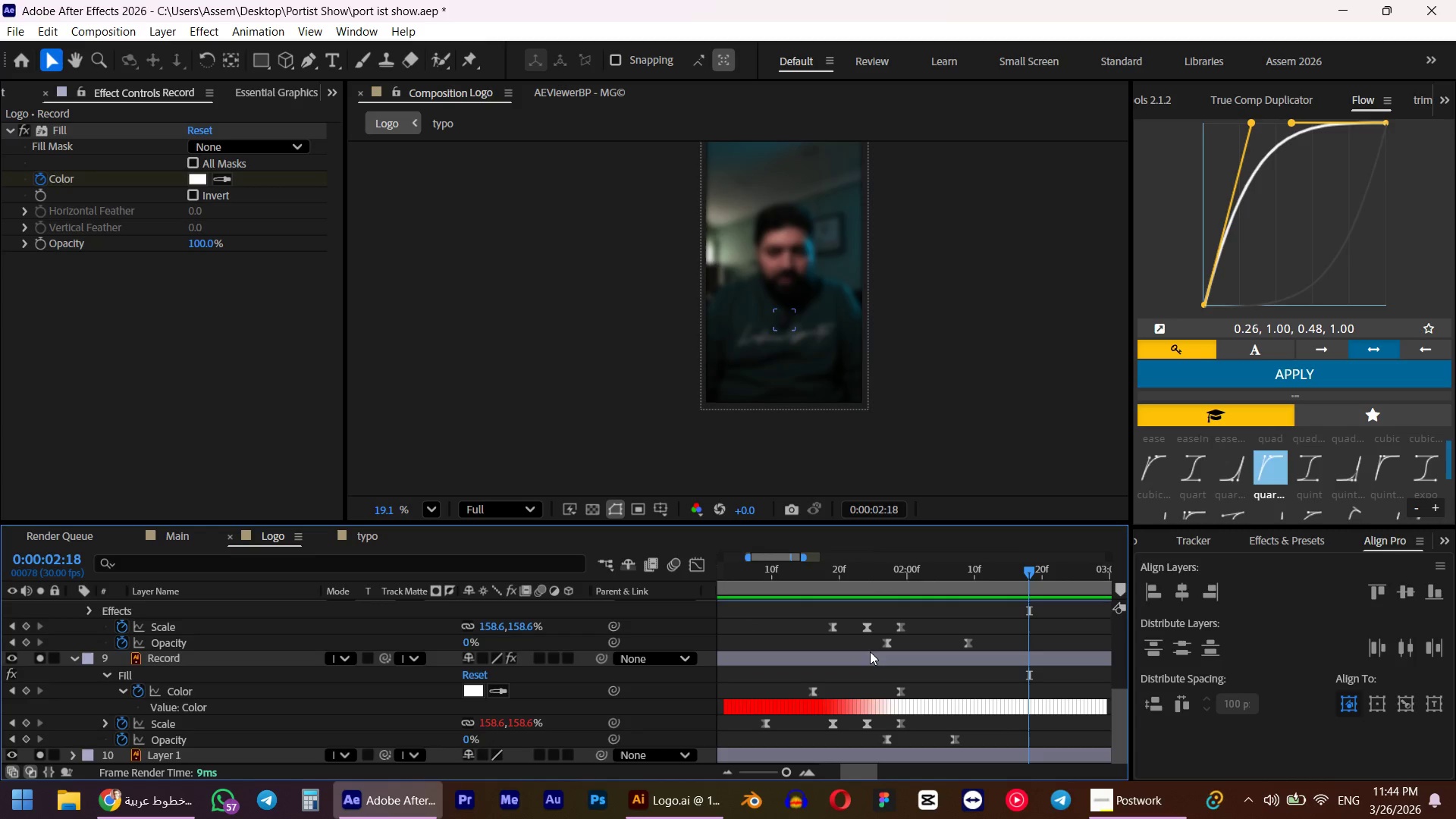 
key(Alt+AltLeft)
 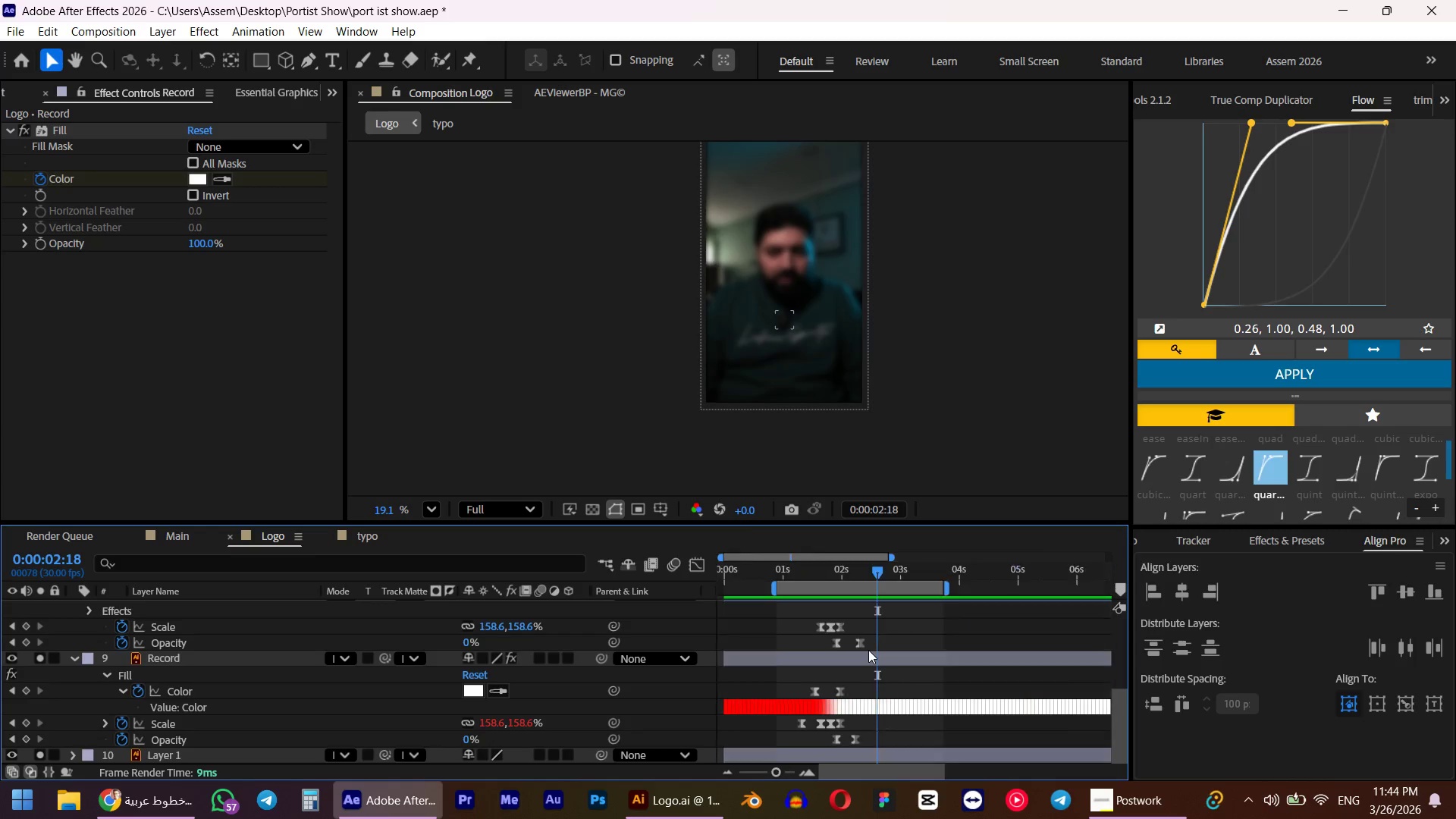 
scroll: coordinate [868, 650], scroll_direction: down, amount: 2.0
 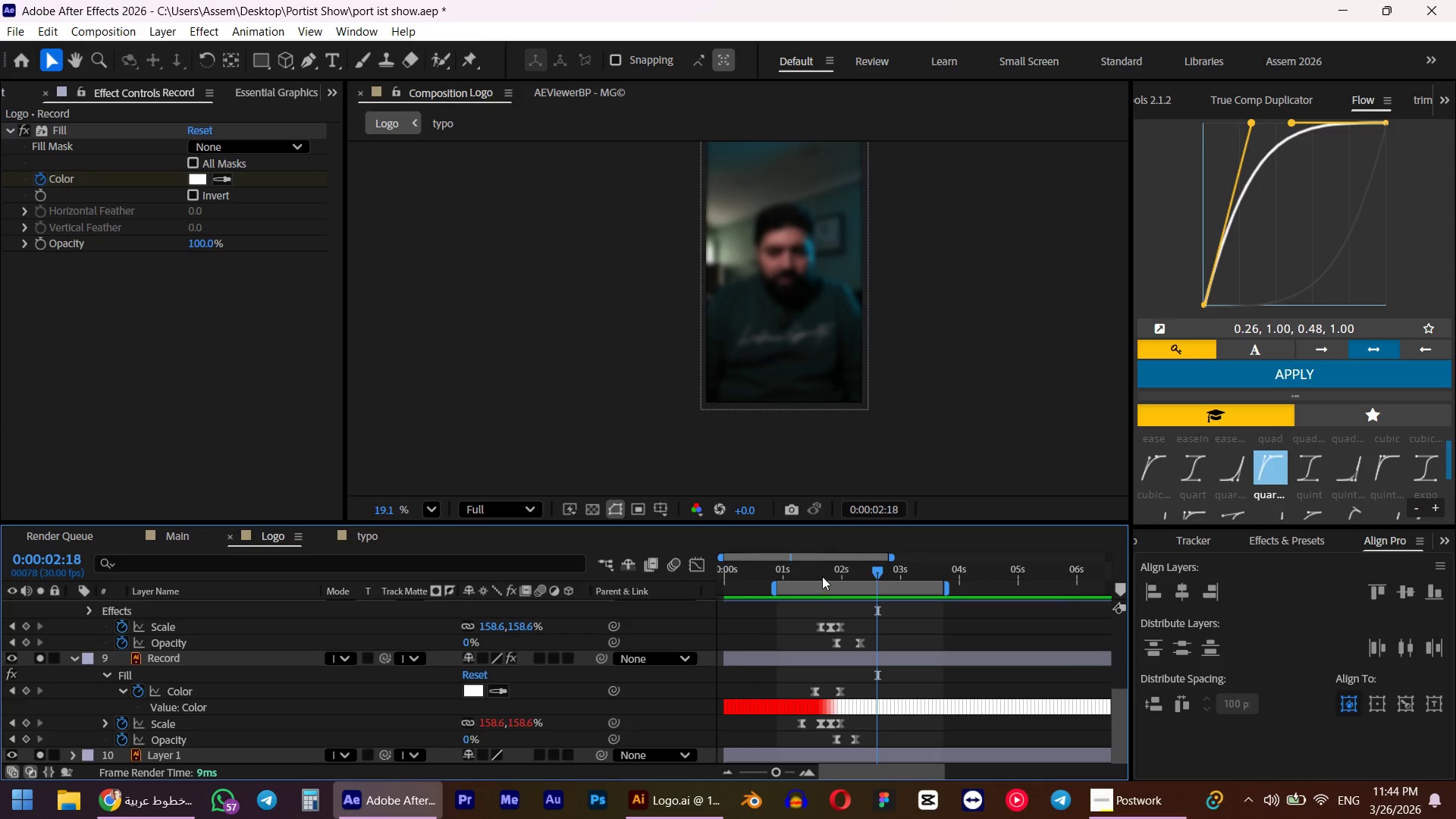 
left_click_drag(start_coordinate=[822, 576], to_coordinate=[847, 576])
 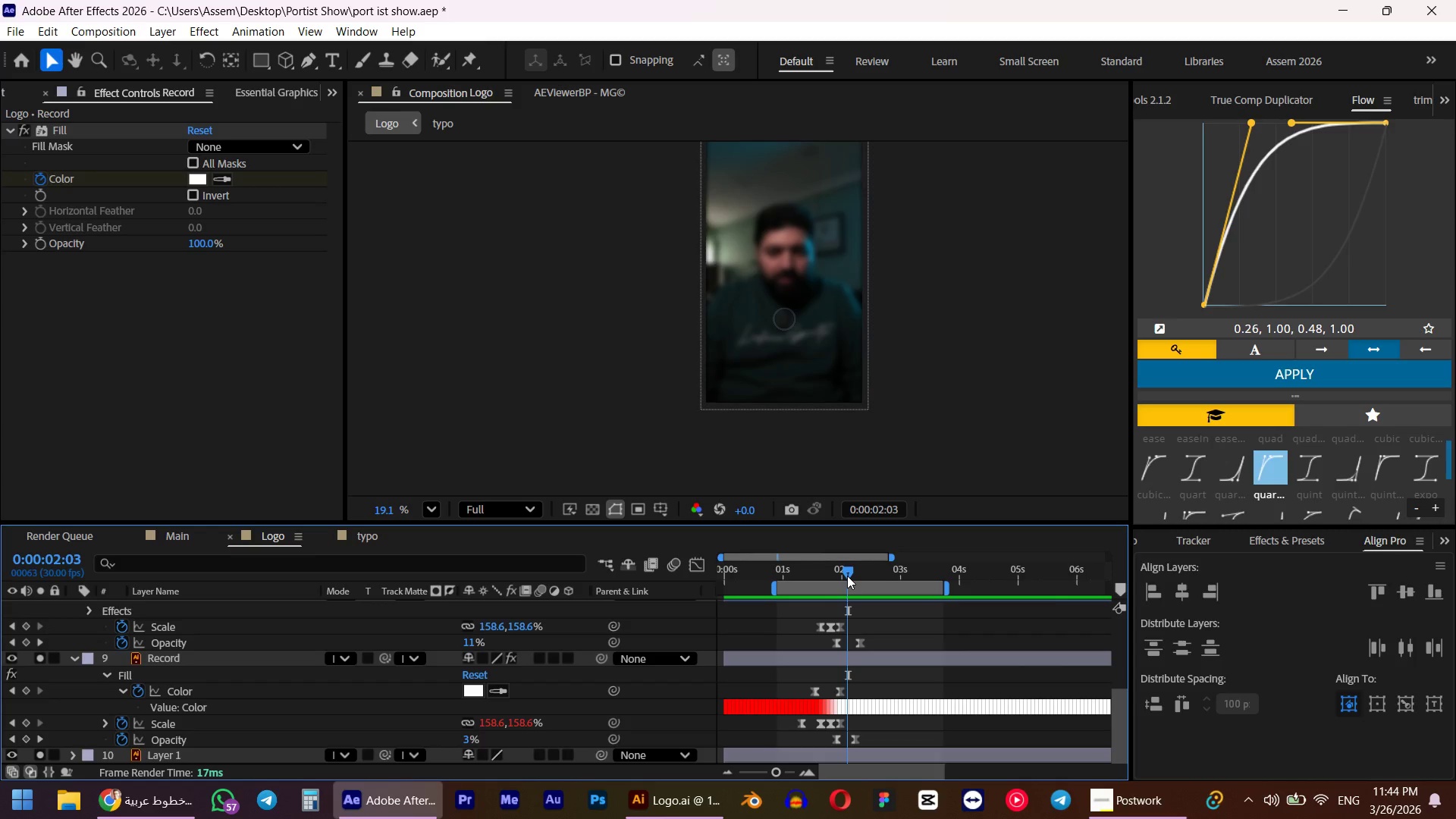 
wait(20.03)
 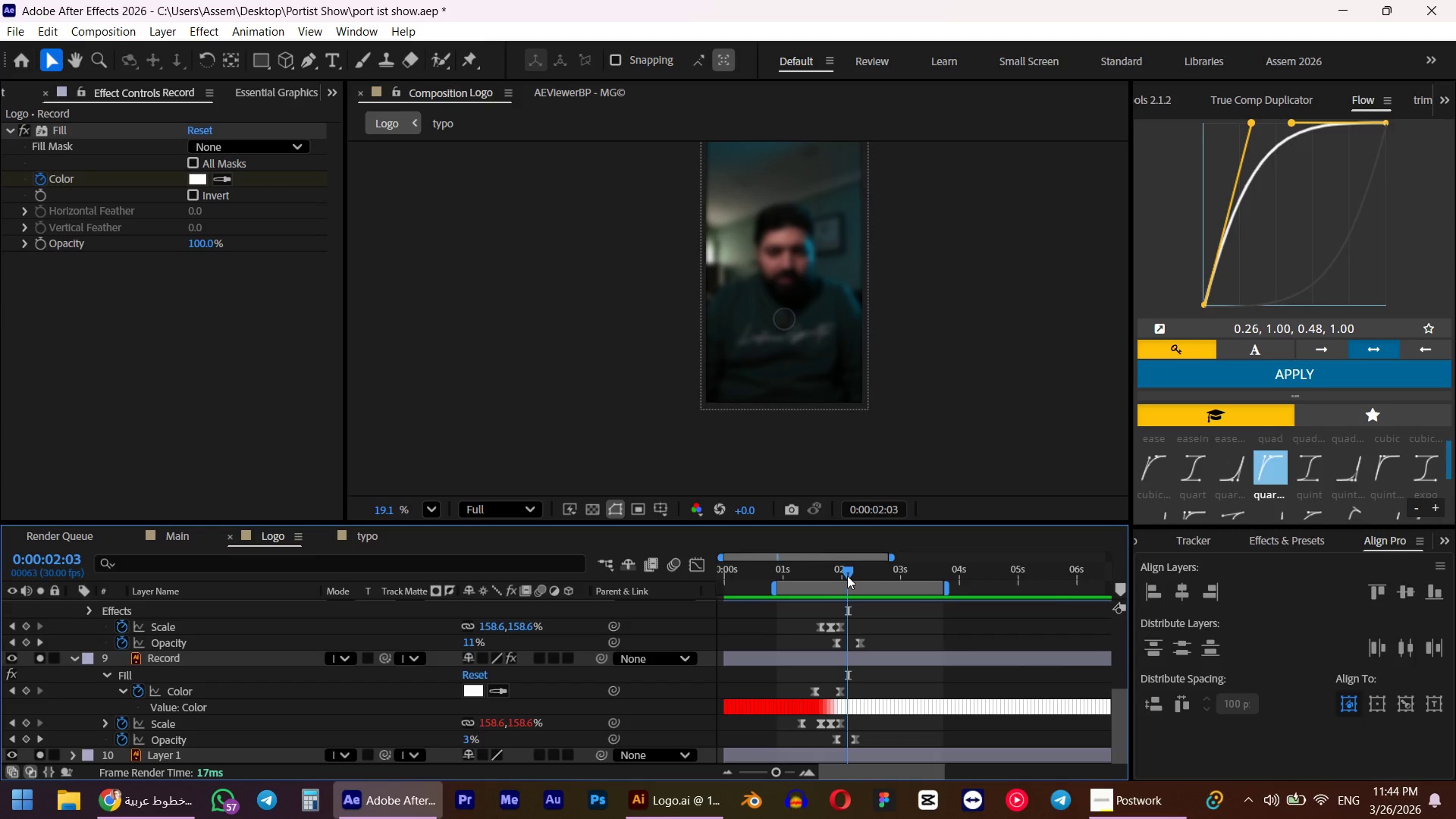 
left_click_drag(start_coordinate=[804, 576], to_coordinate=[871, 588])
 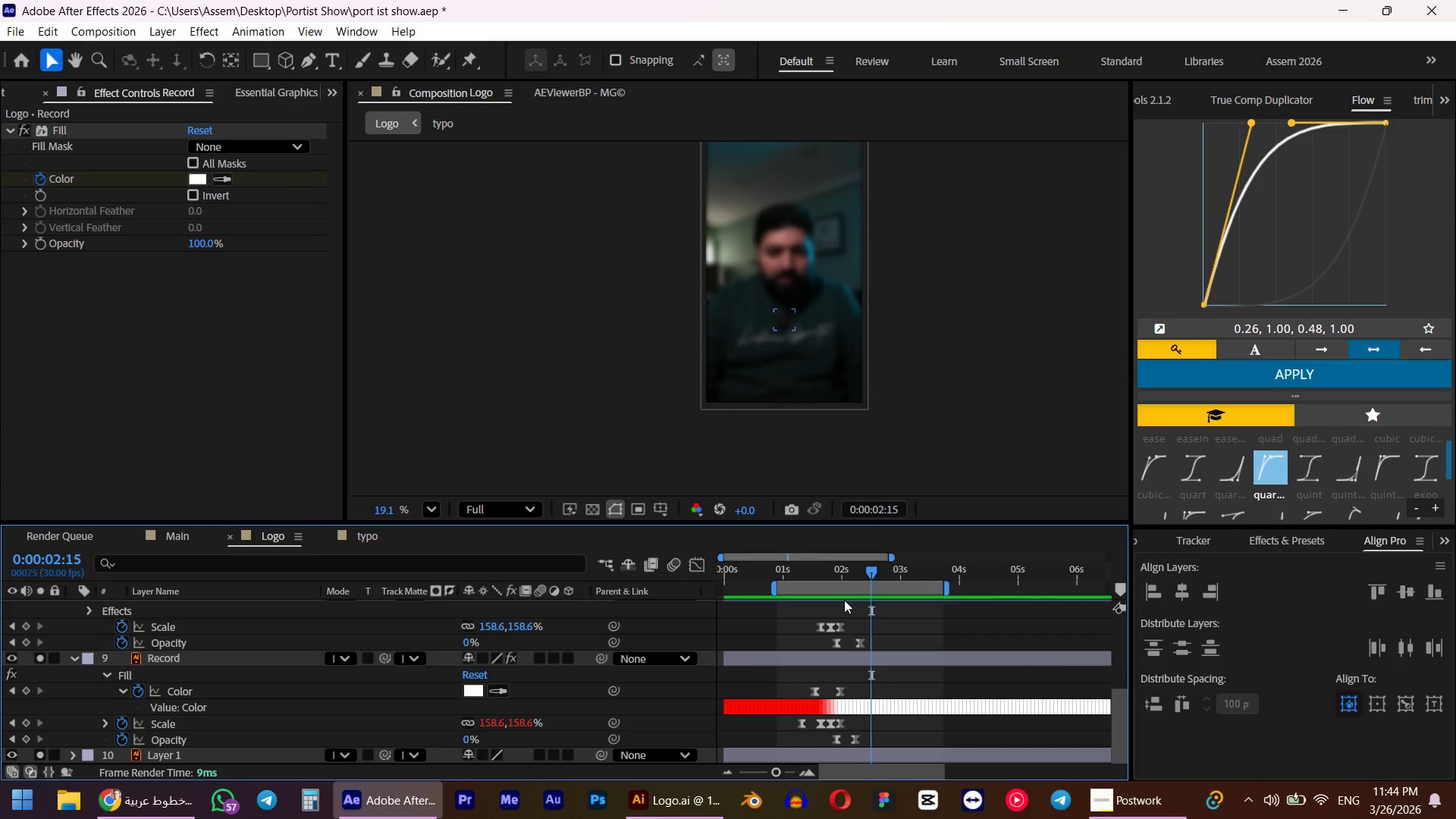 
left_click([891, 677])
 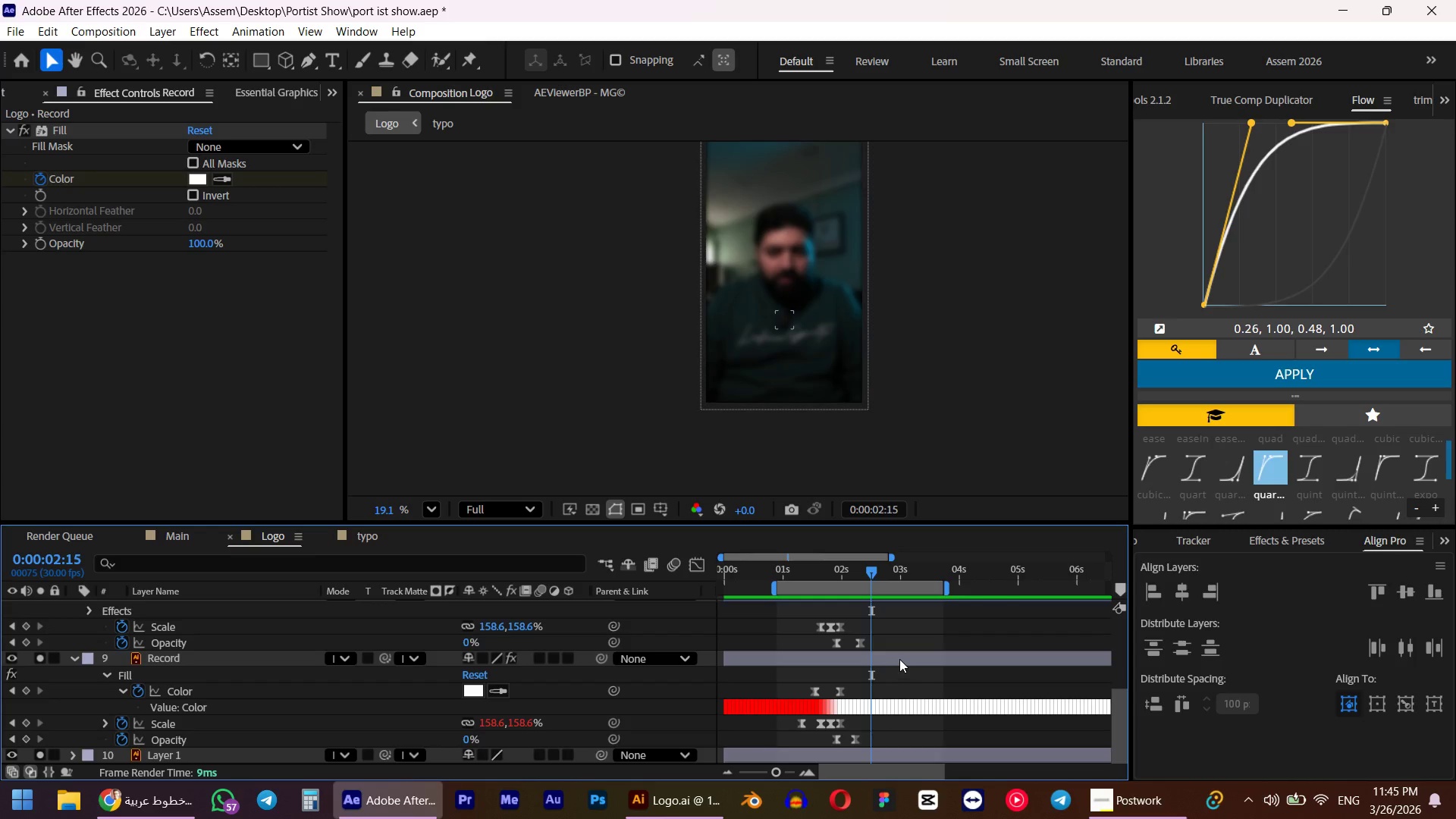 
wait(29.97)
 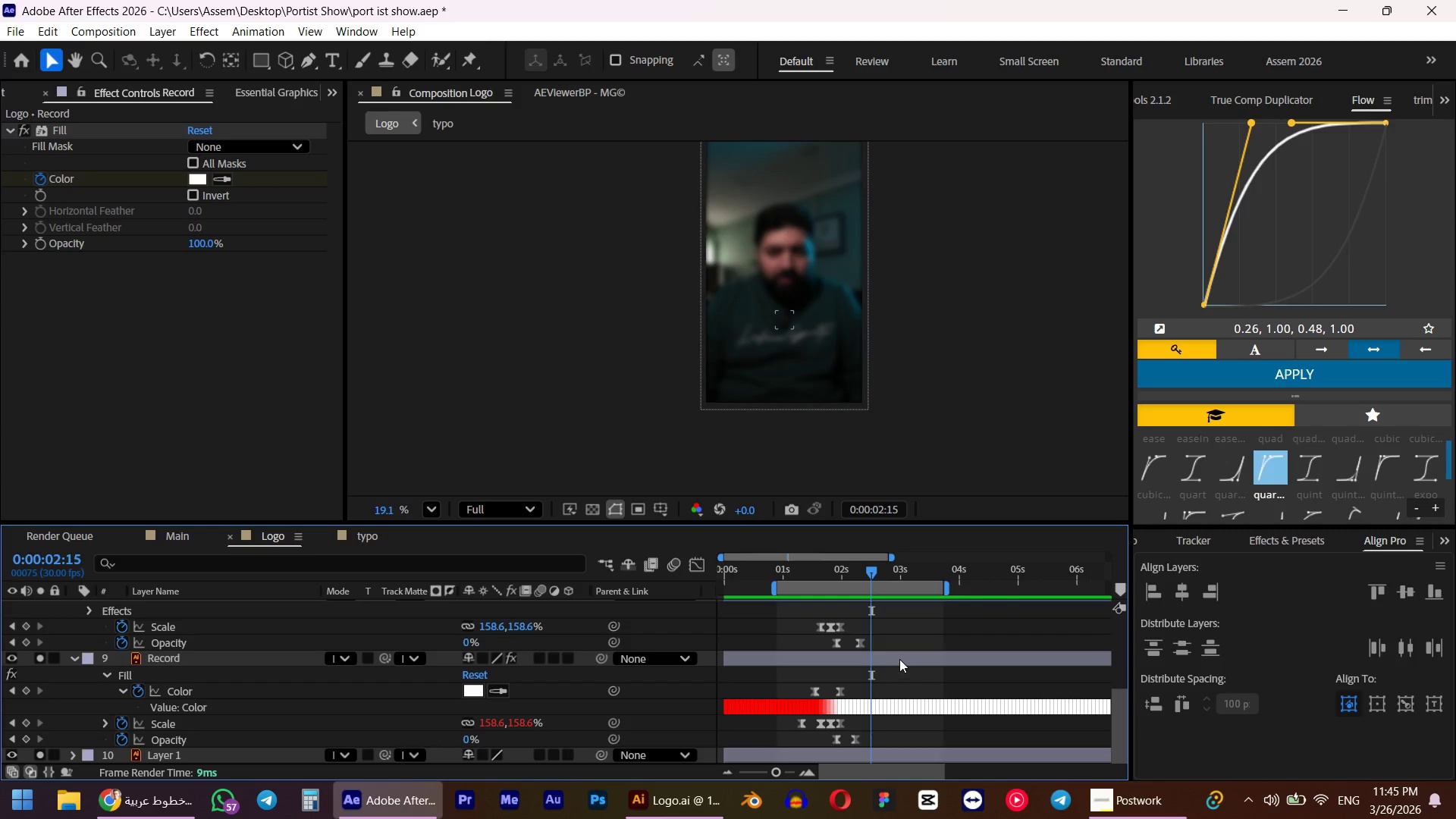 
left_click([914, 620])
 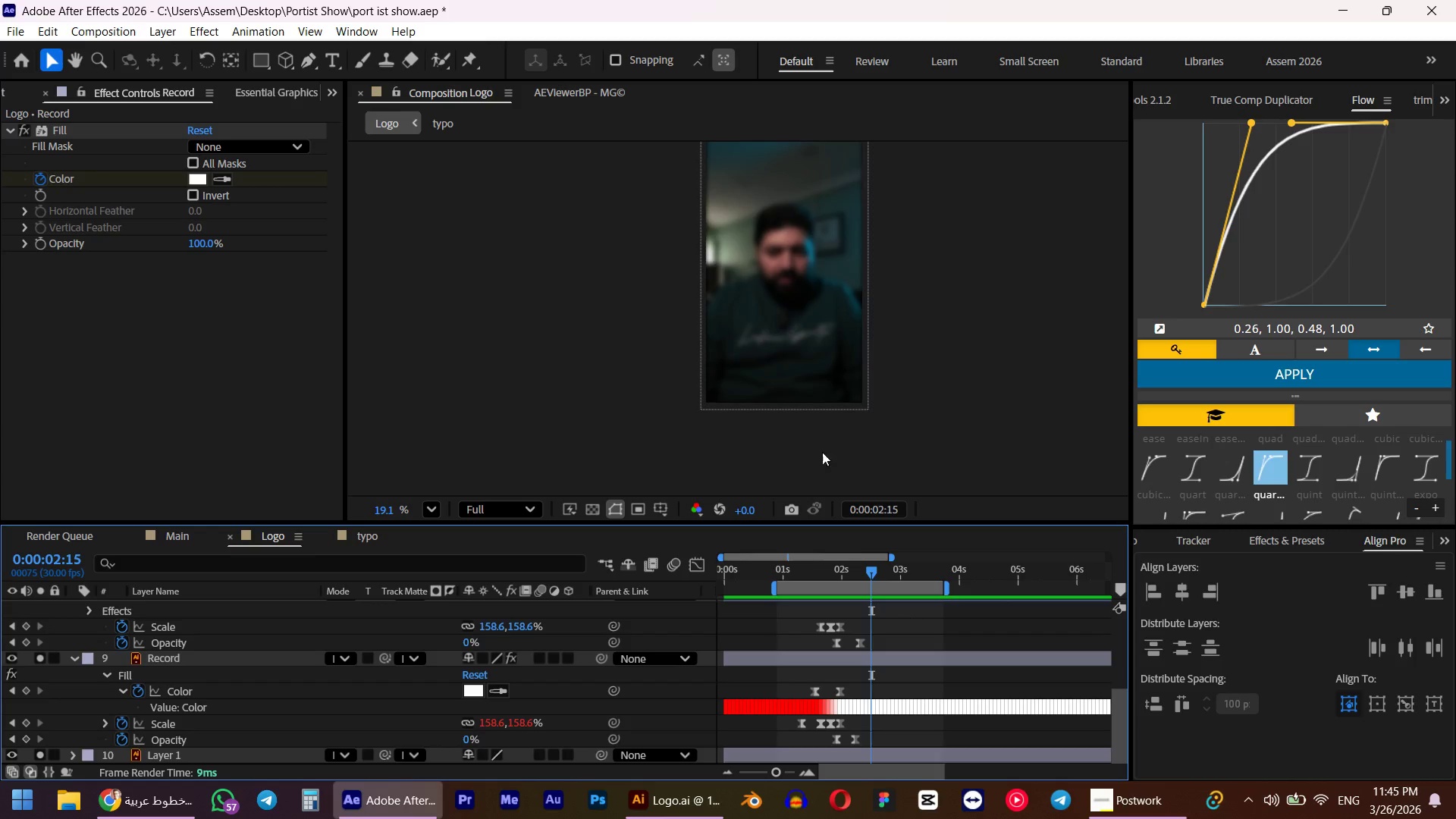 
key(Control+ControlLeft)
 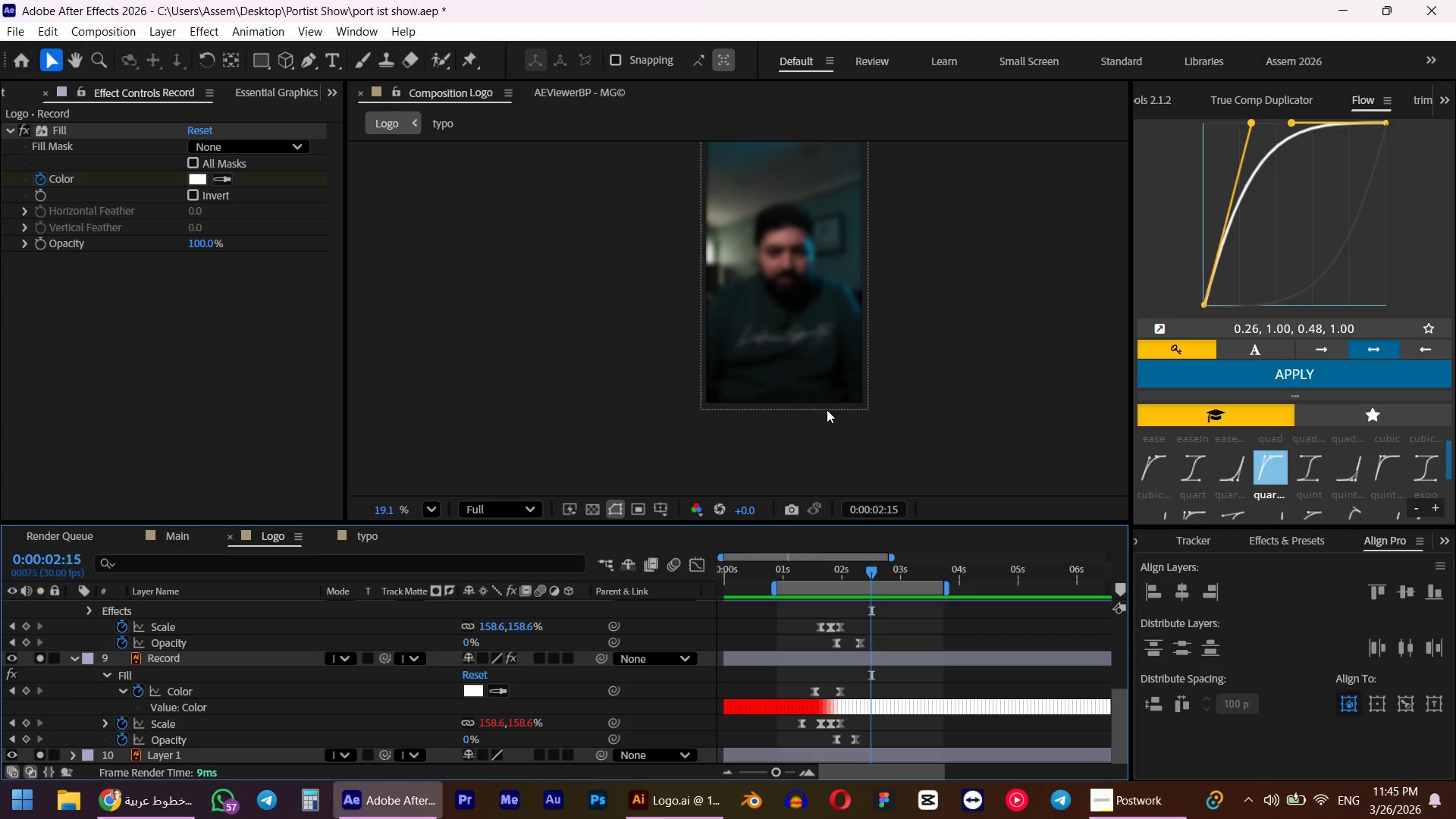 
key(Control+Space)
 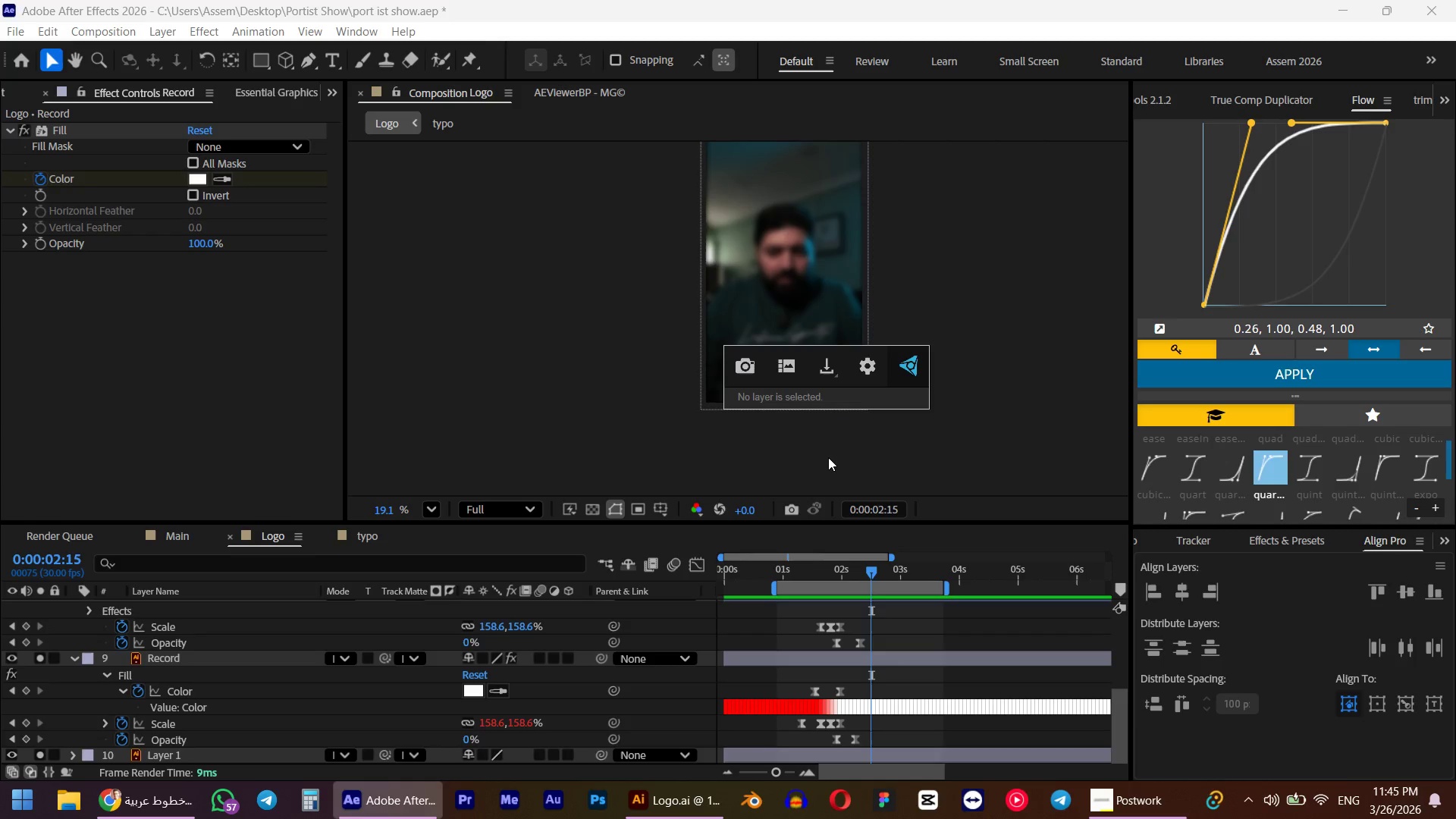 
left_click([828, 457])
 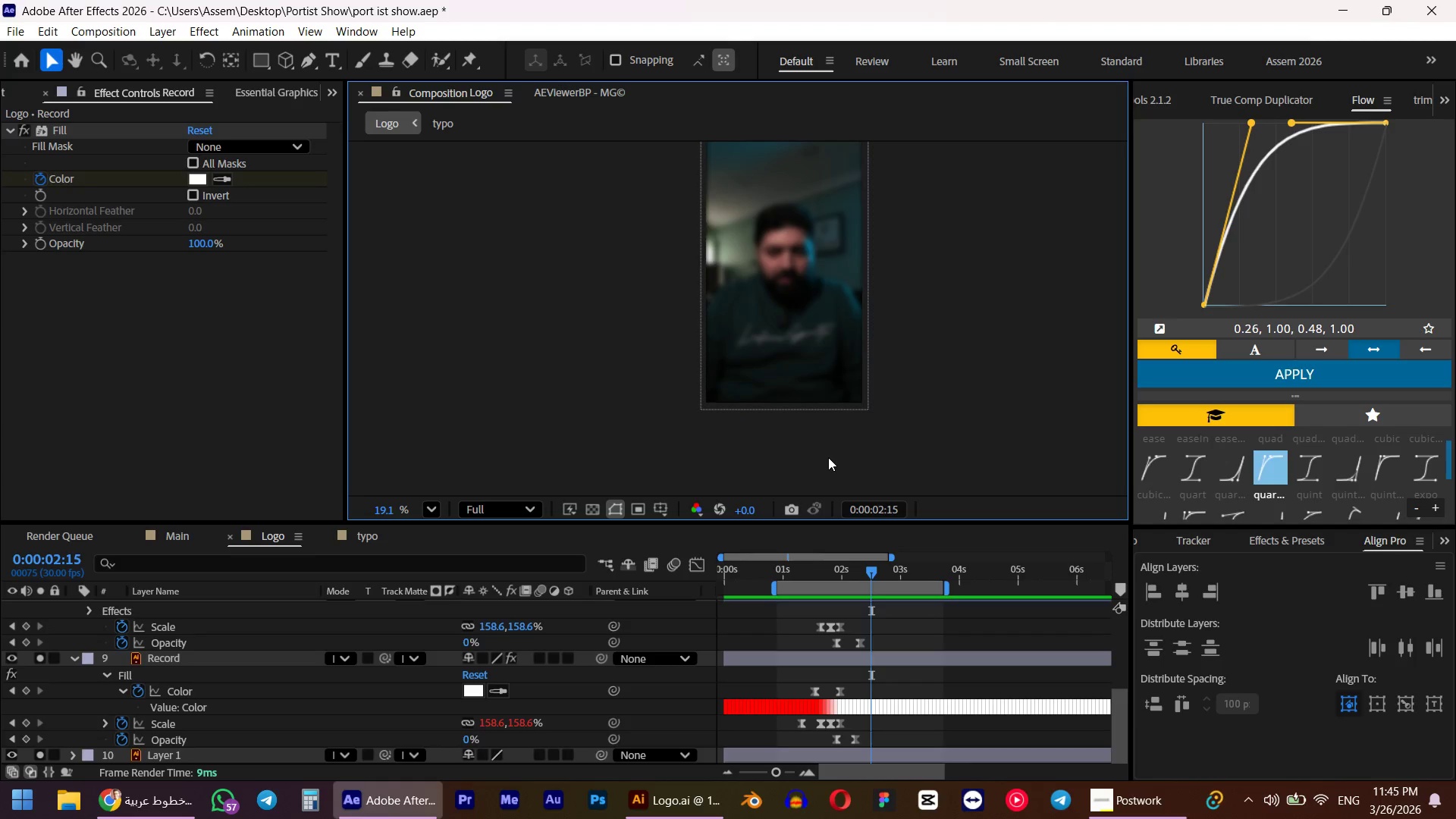 
right_click([828, 457])
 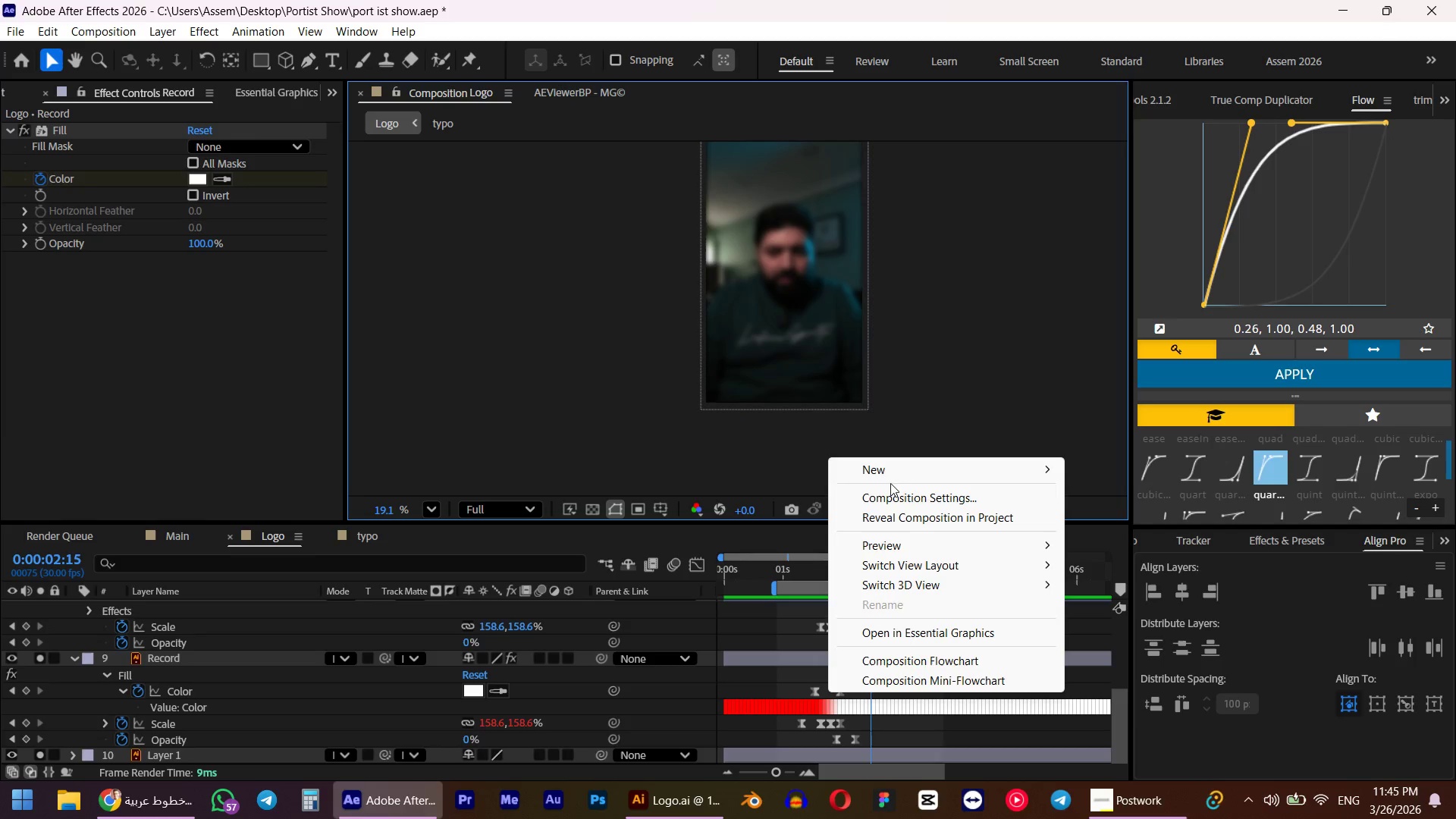 
double_click([894, 479])
 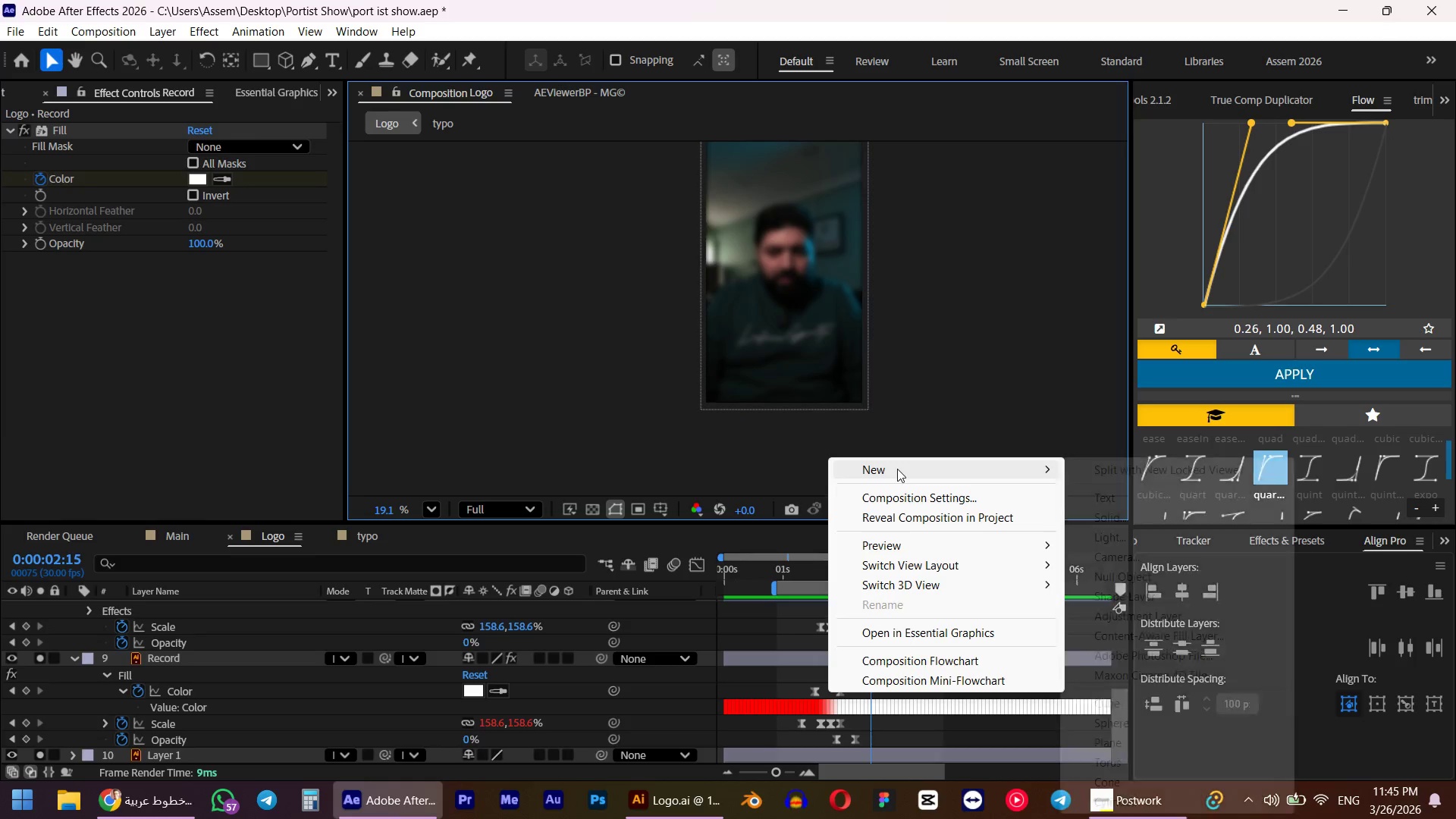 
triple_click([897, 469])
 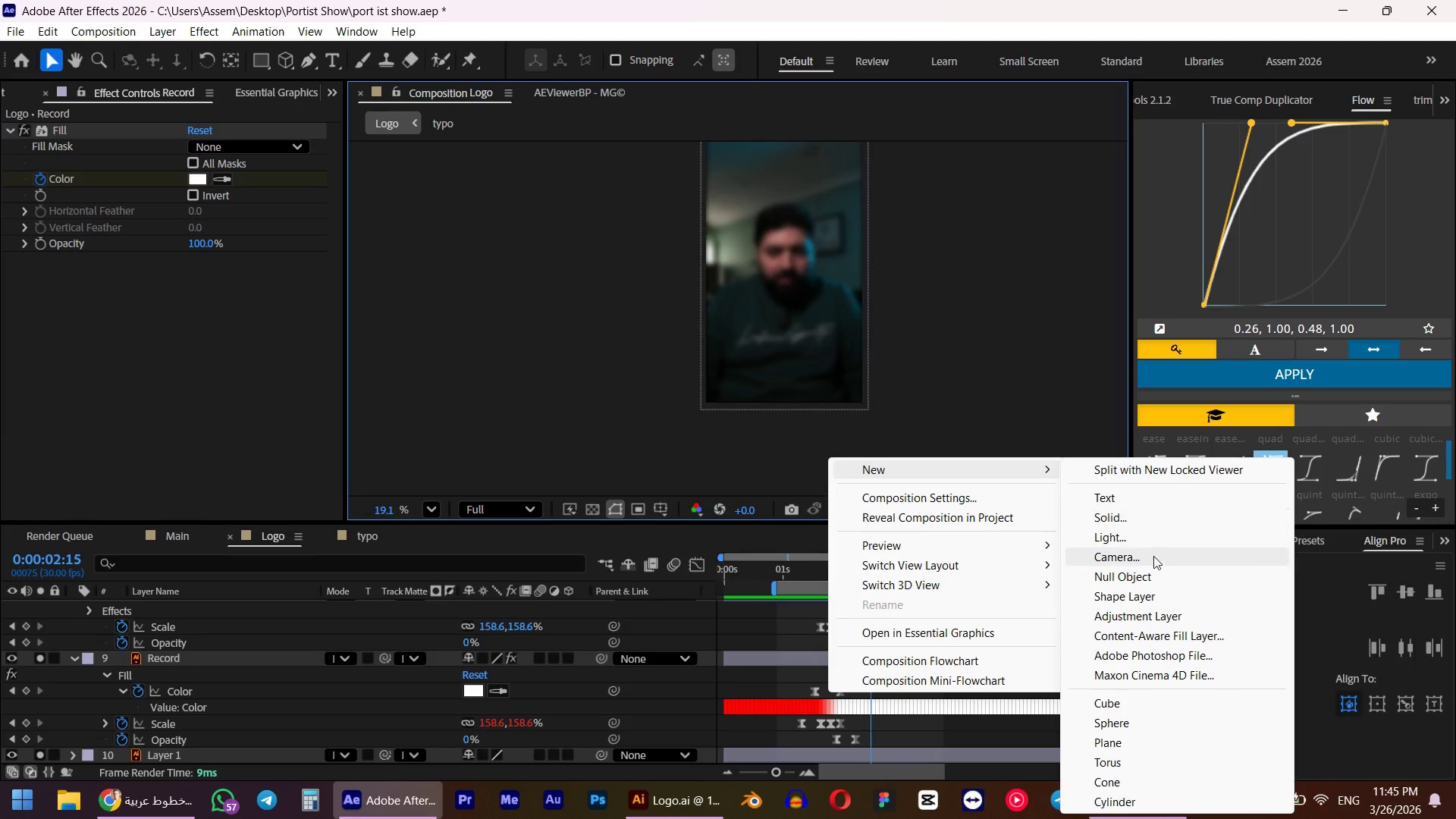 
wait(6.38)
 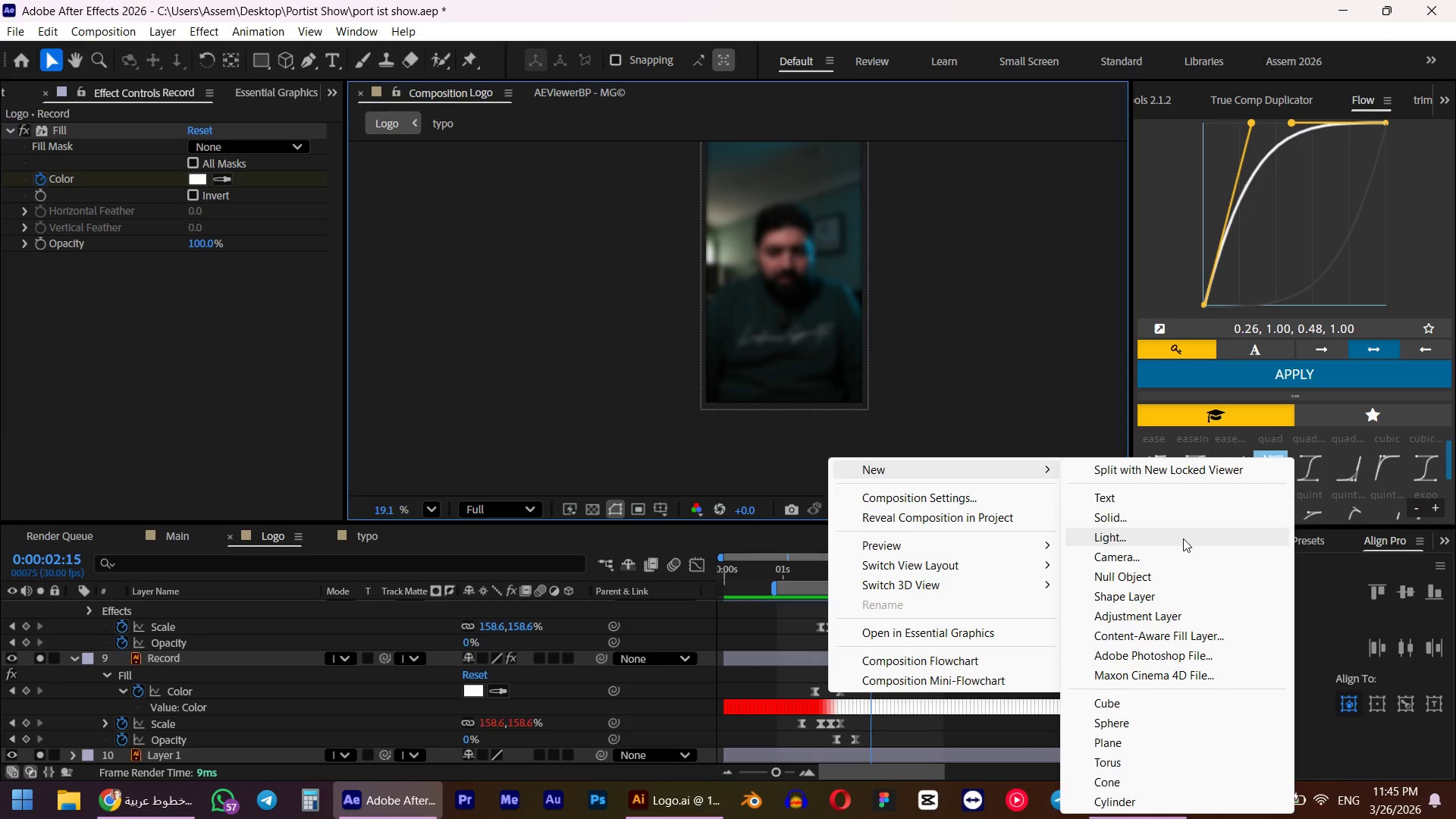 
left_click([1146, 612])
 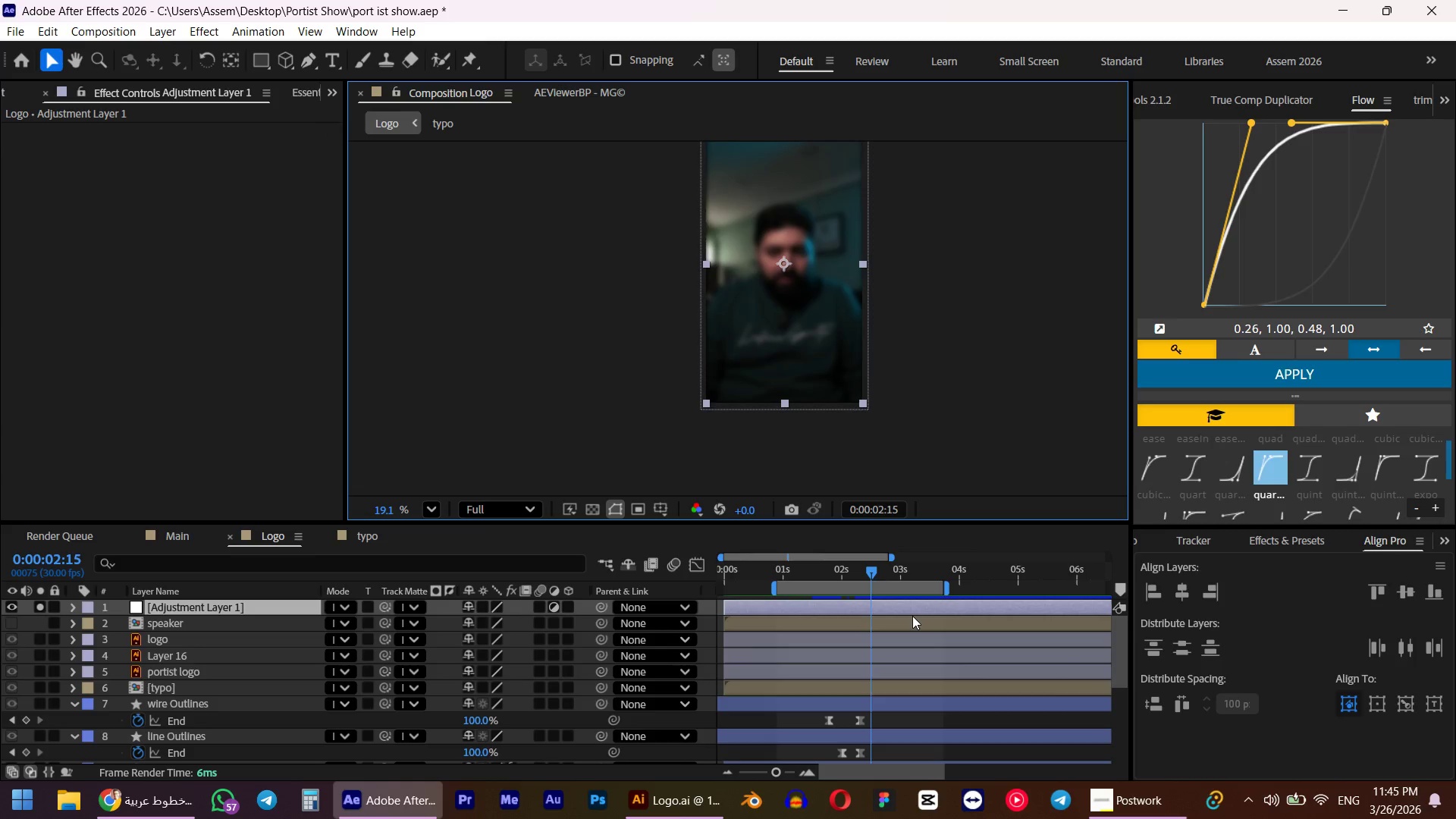 
left_click([888, 604])
 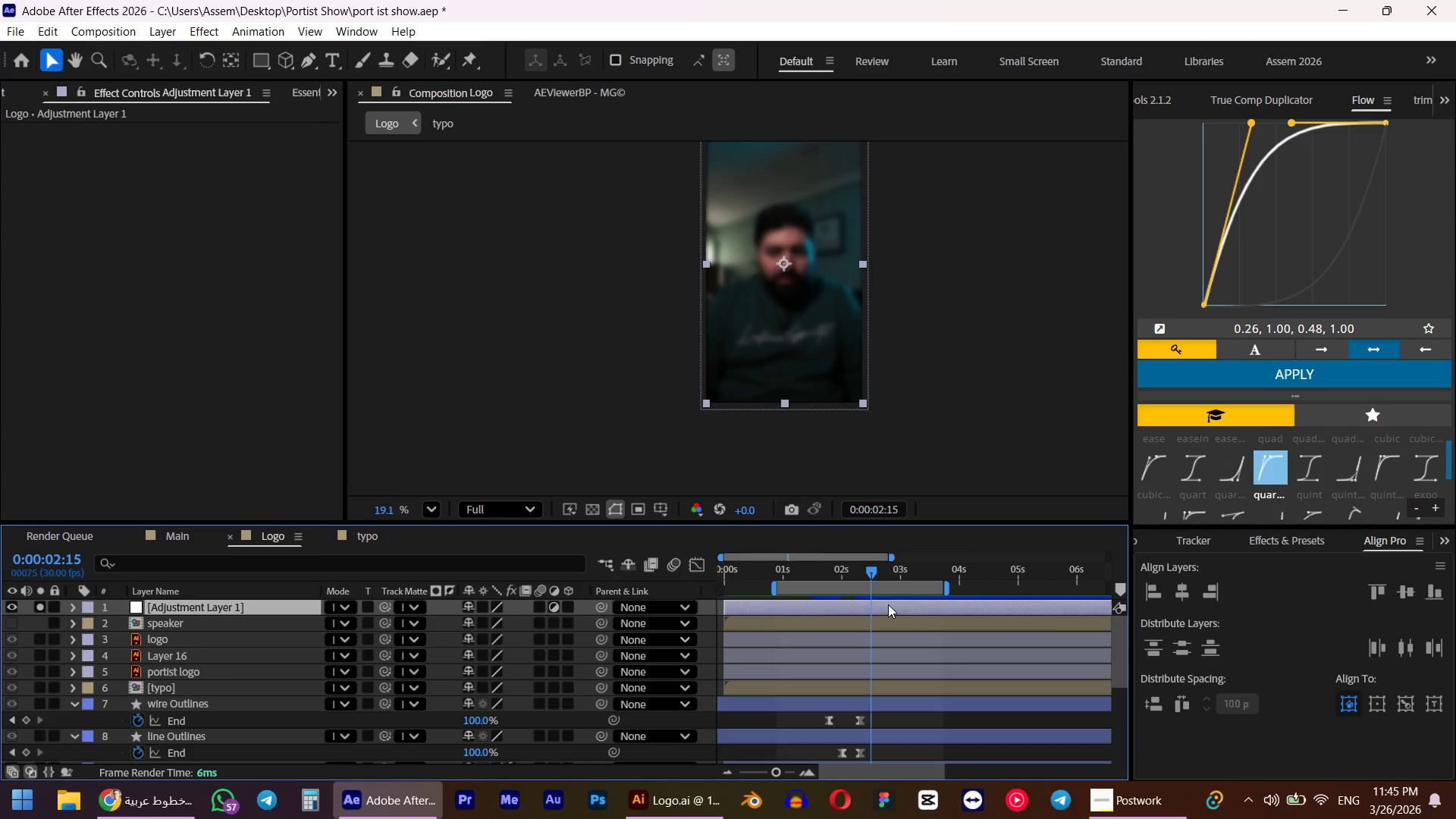 
key(Control+ControlLeft)
 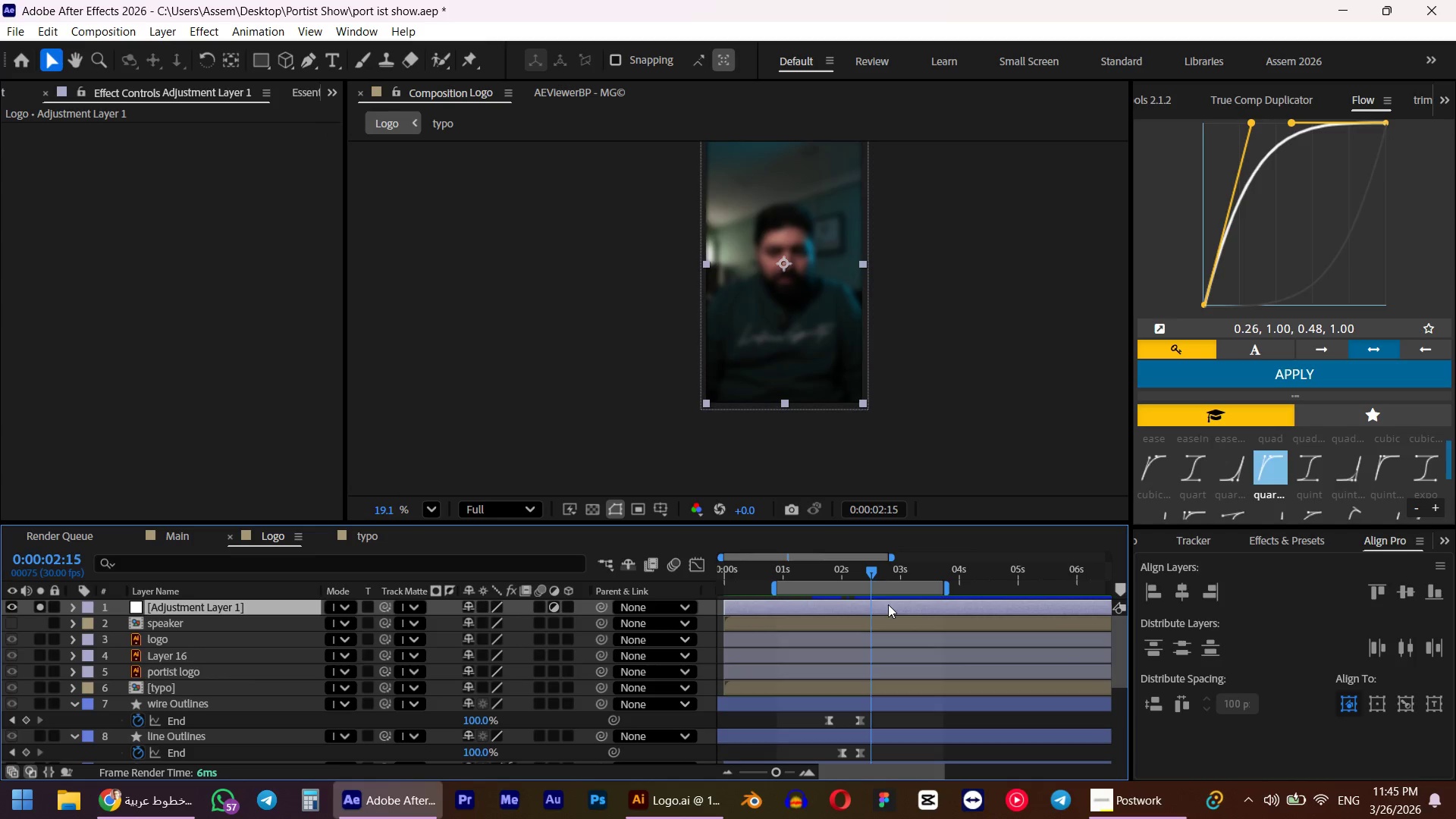 
key(Control+Space)
 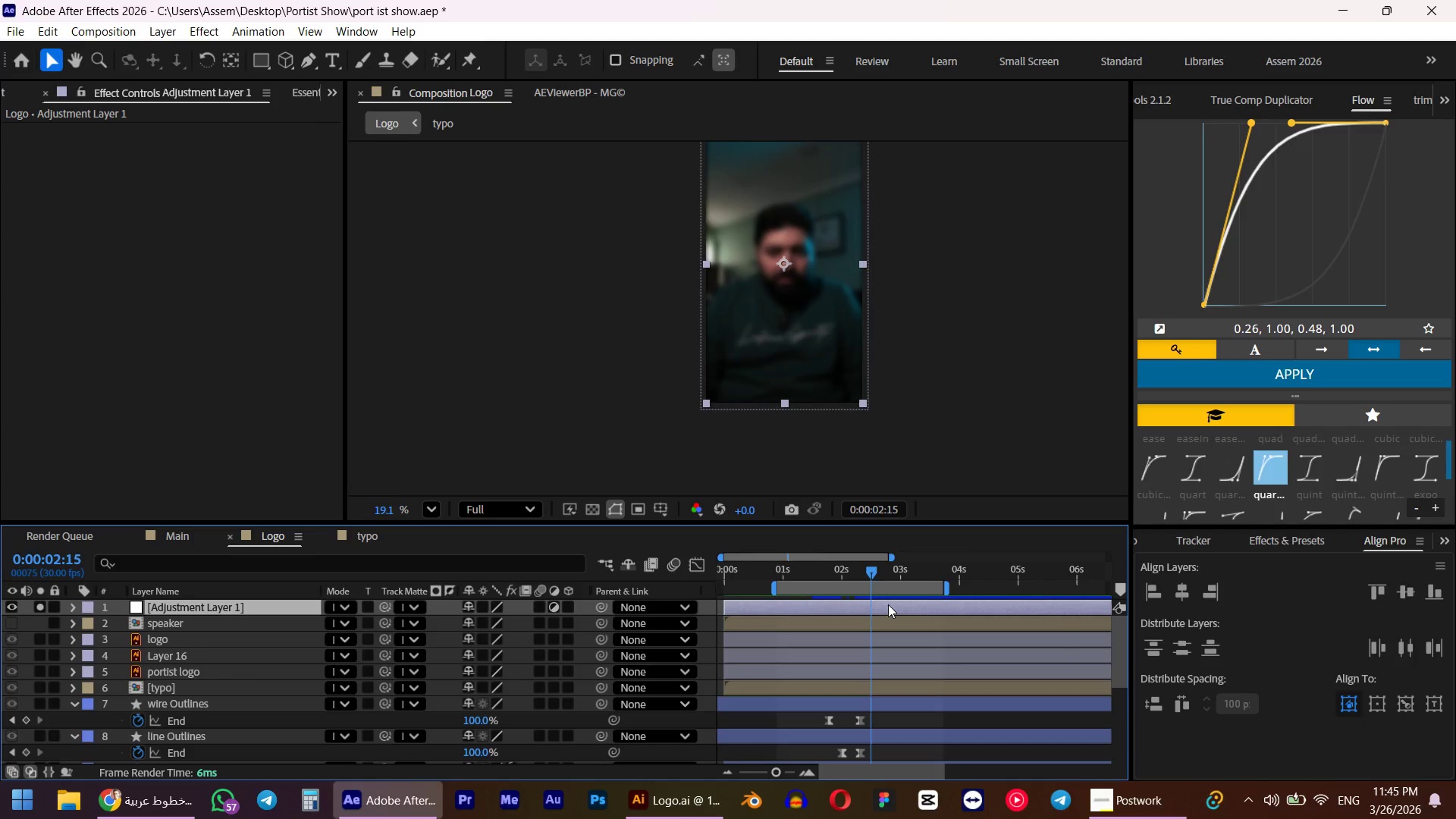 
key(Control+ControlLeft)
 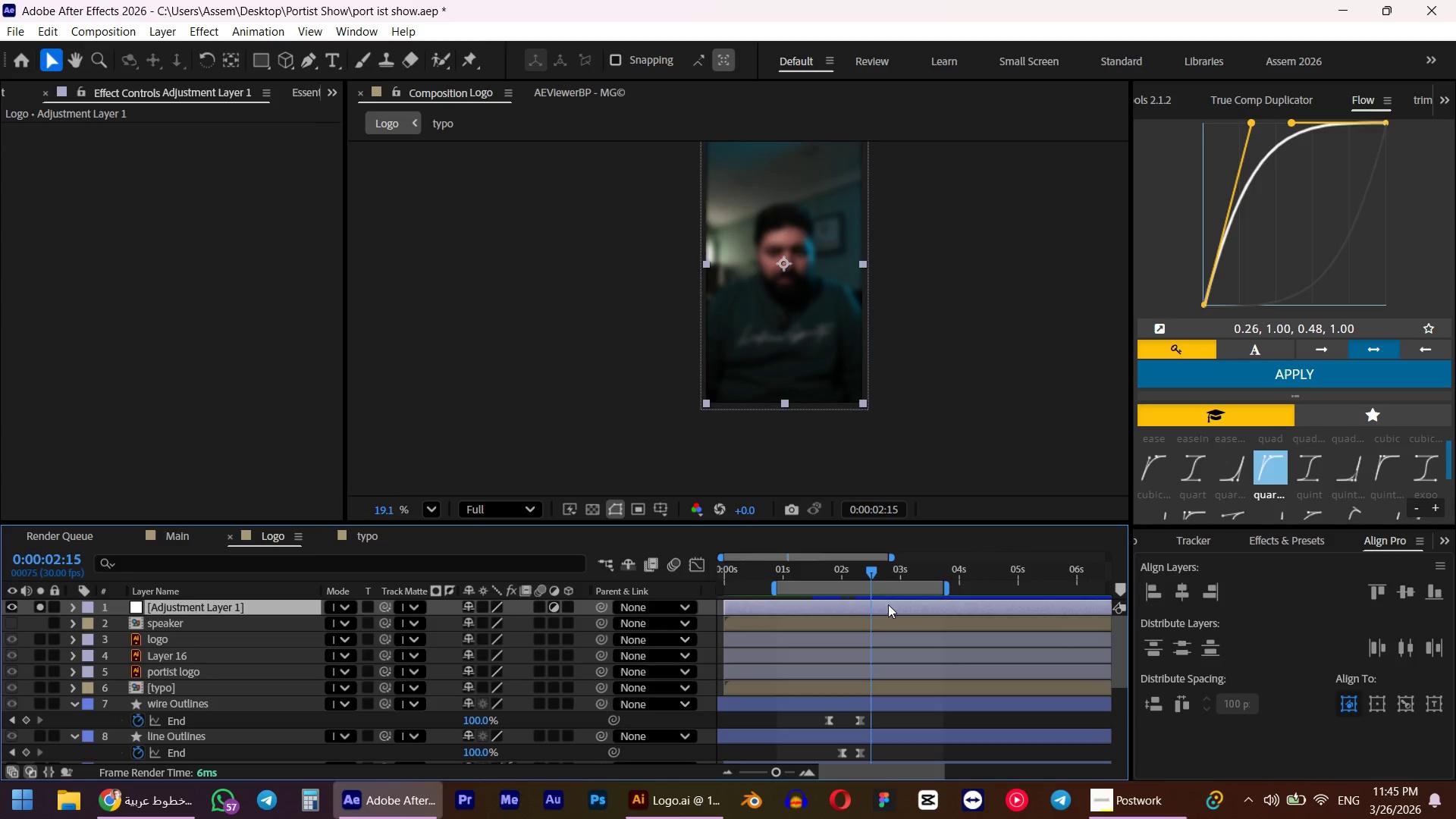 
key(Control+Space)
 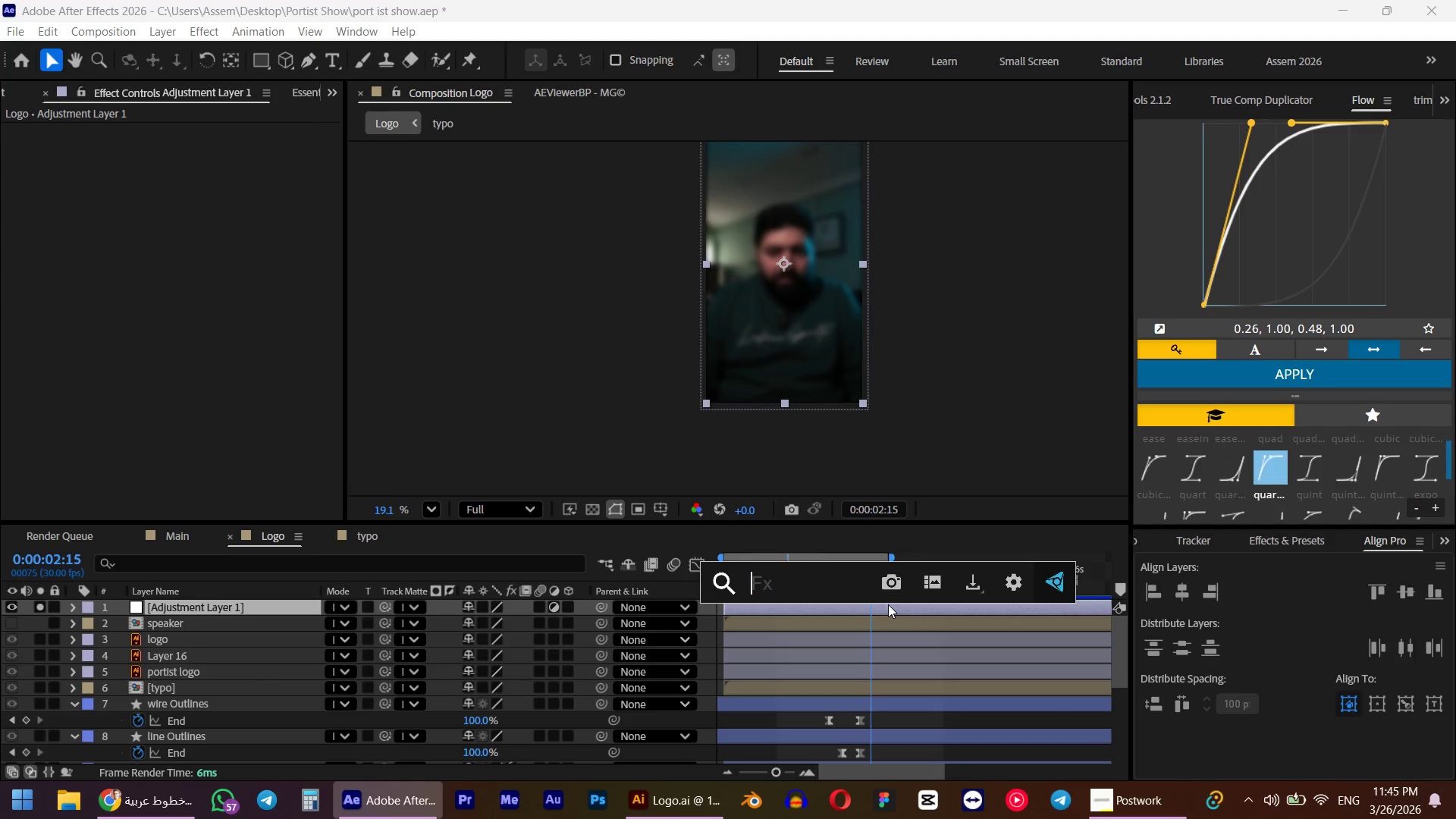 
type(ven)
 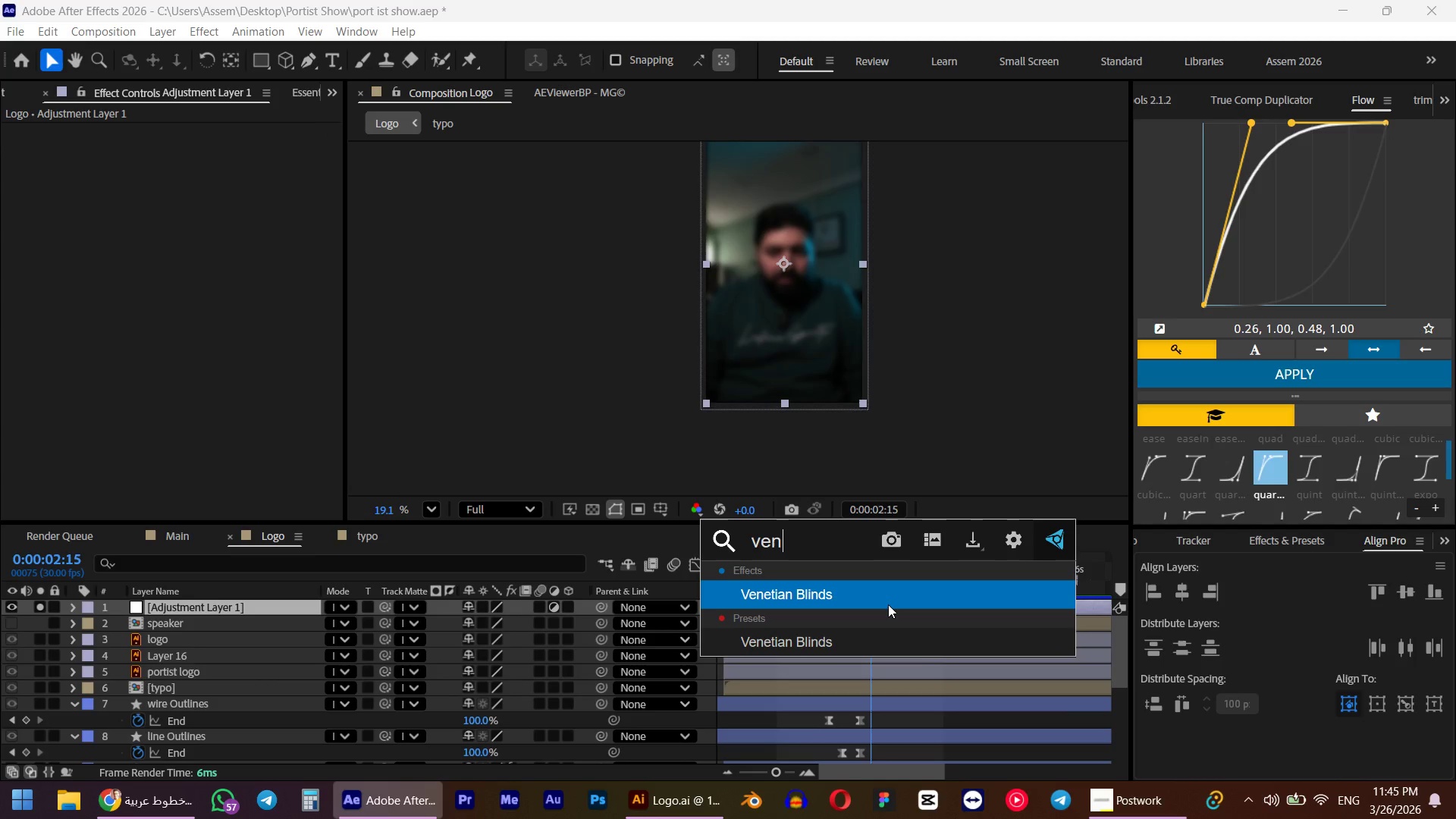 
left_click([888, 604])
 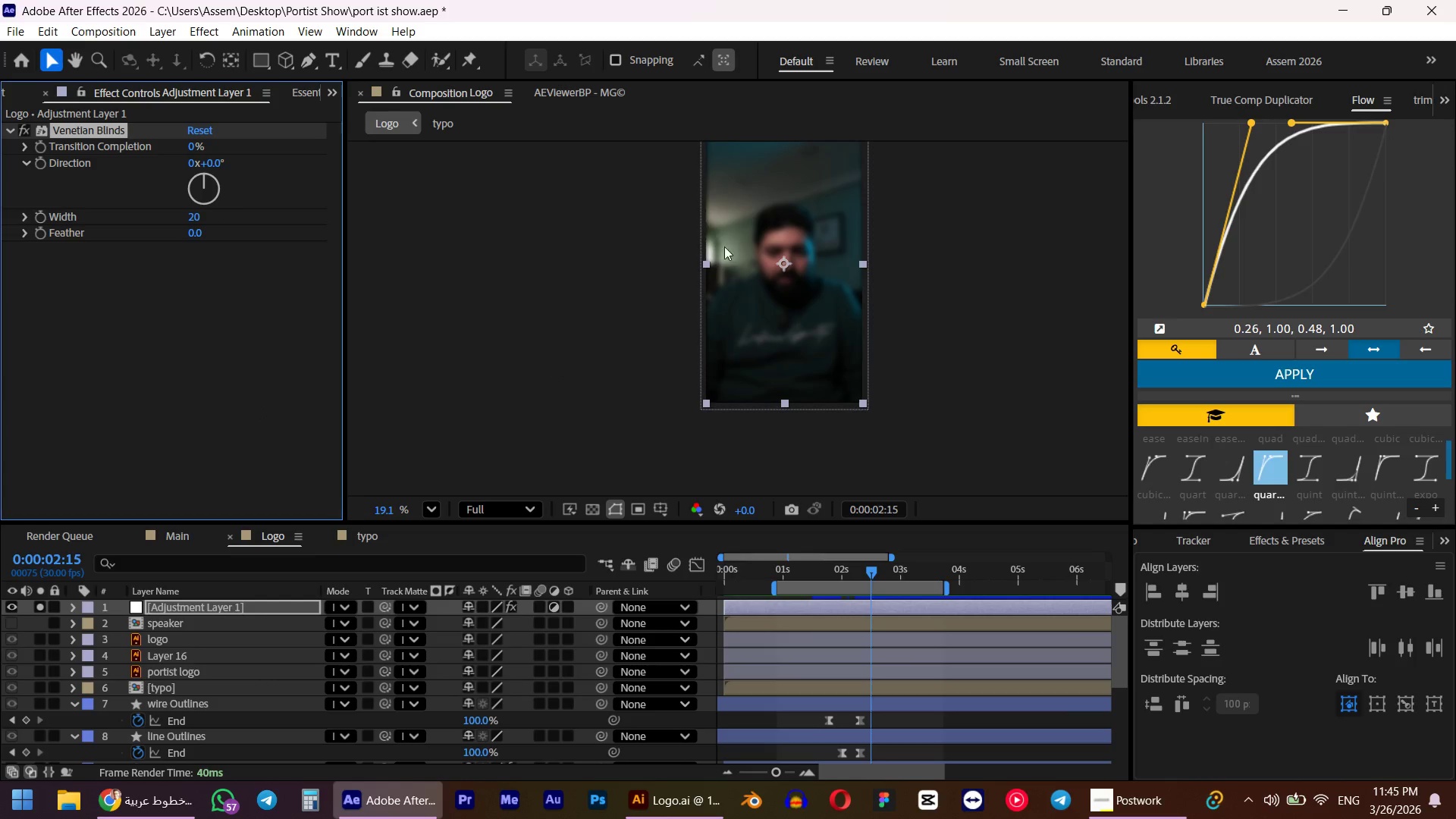 
scroll: coordinate [782, 220], scroll_direction: up, amount: 5.0
 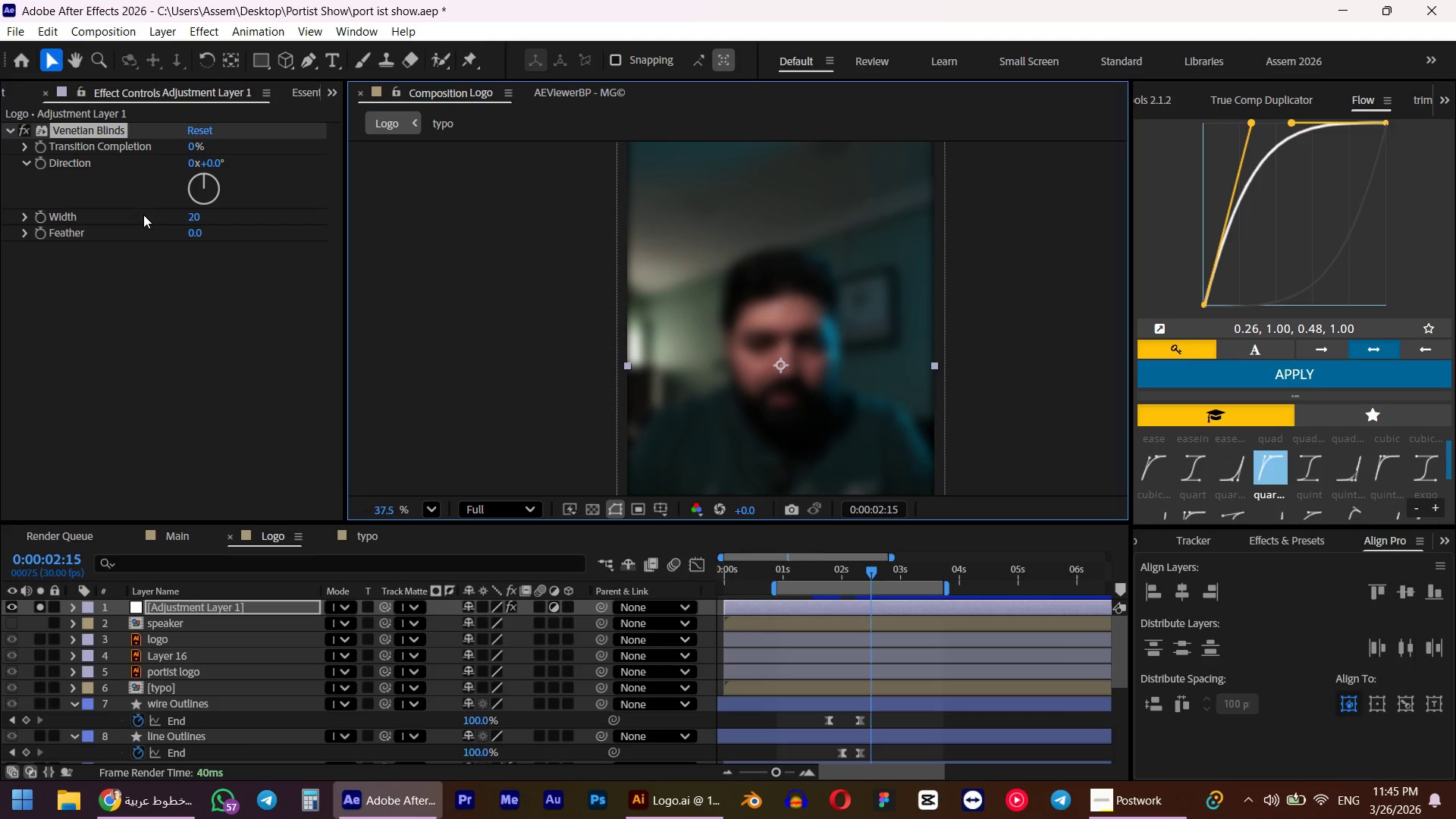 
wait(9.13)
 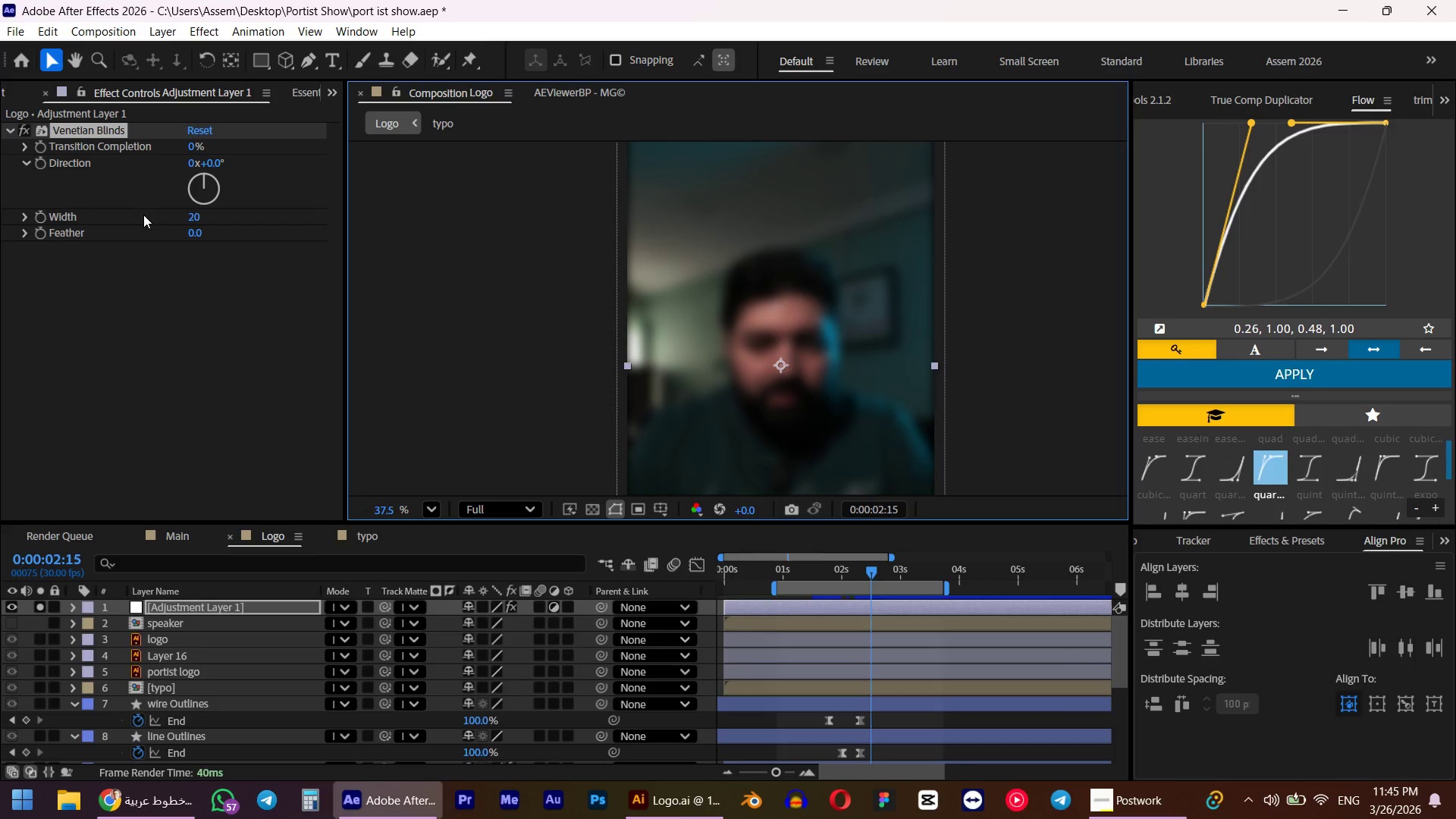 
left_click([214, 166])
 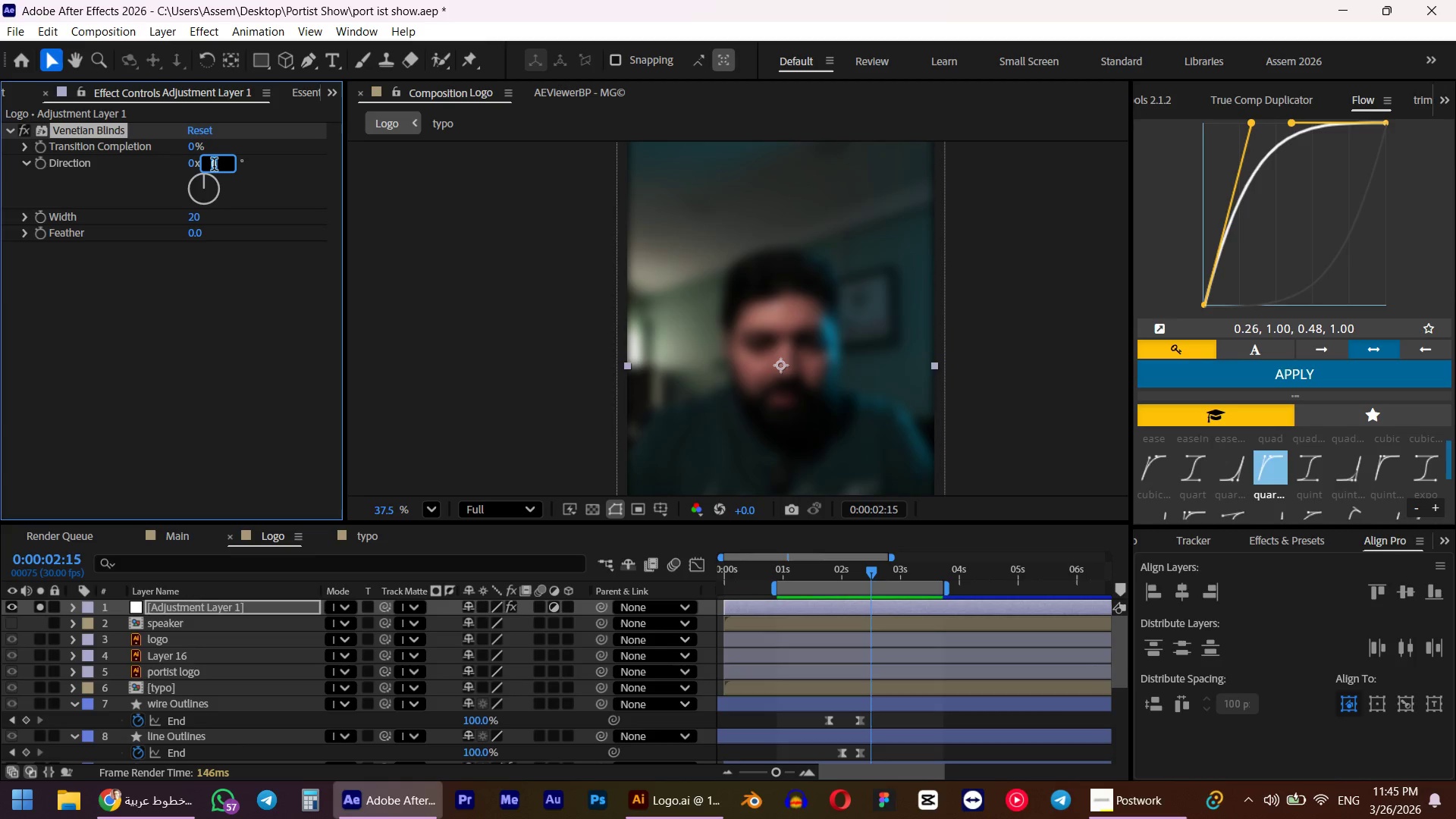 
key(Numpad5)
 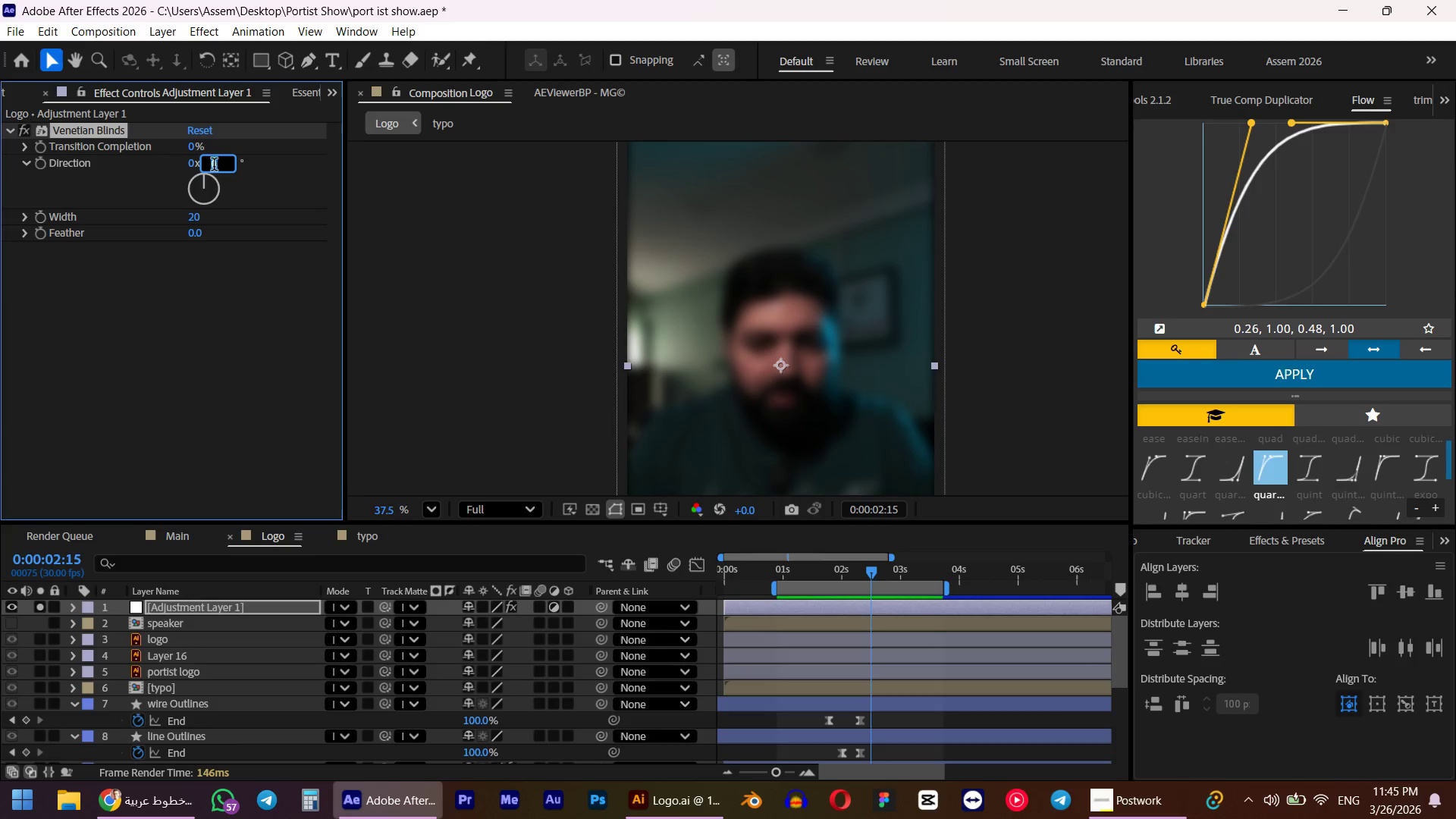 
key(Numpad0)
 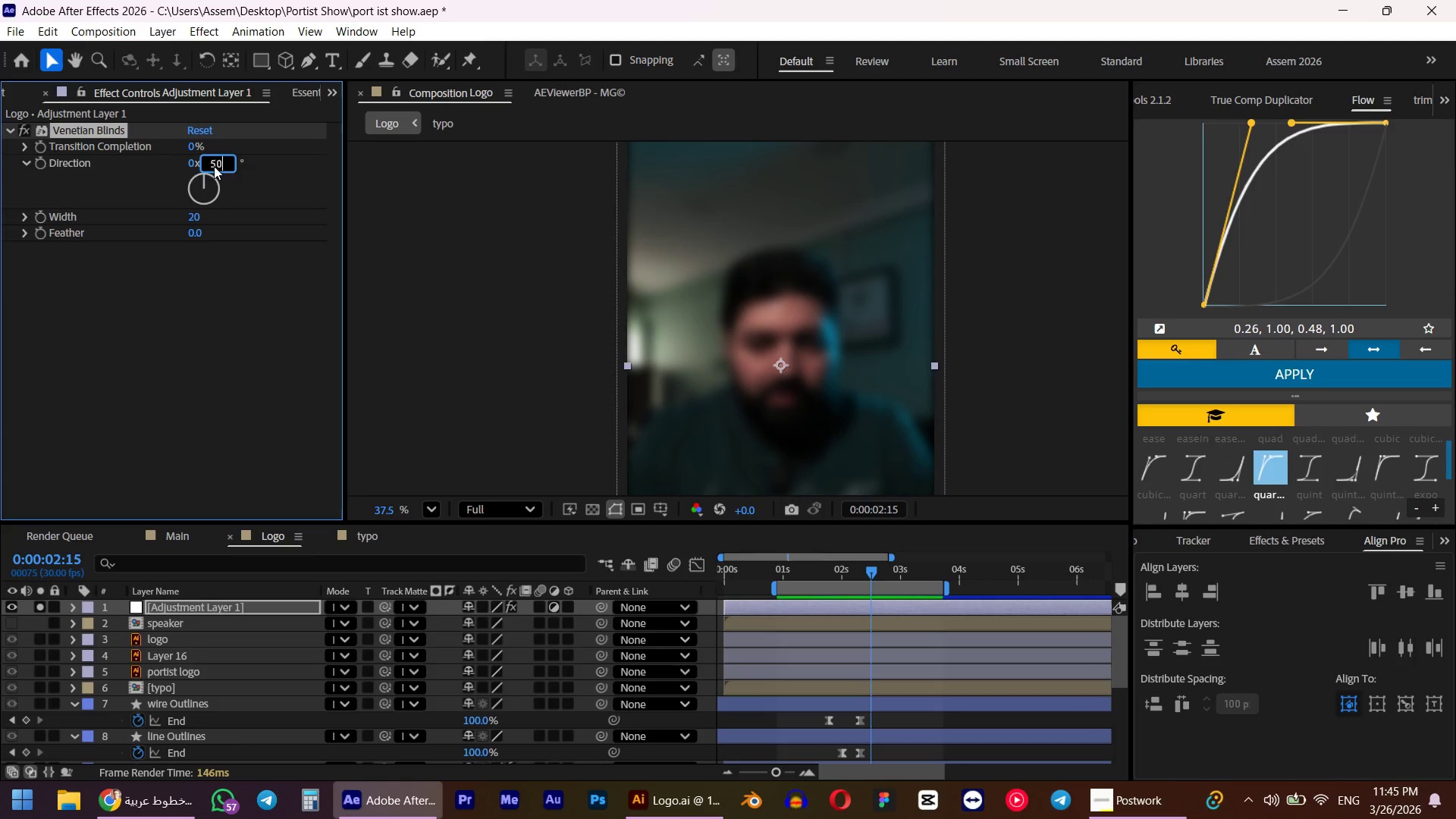 
key(NumpadEnter)
 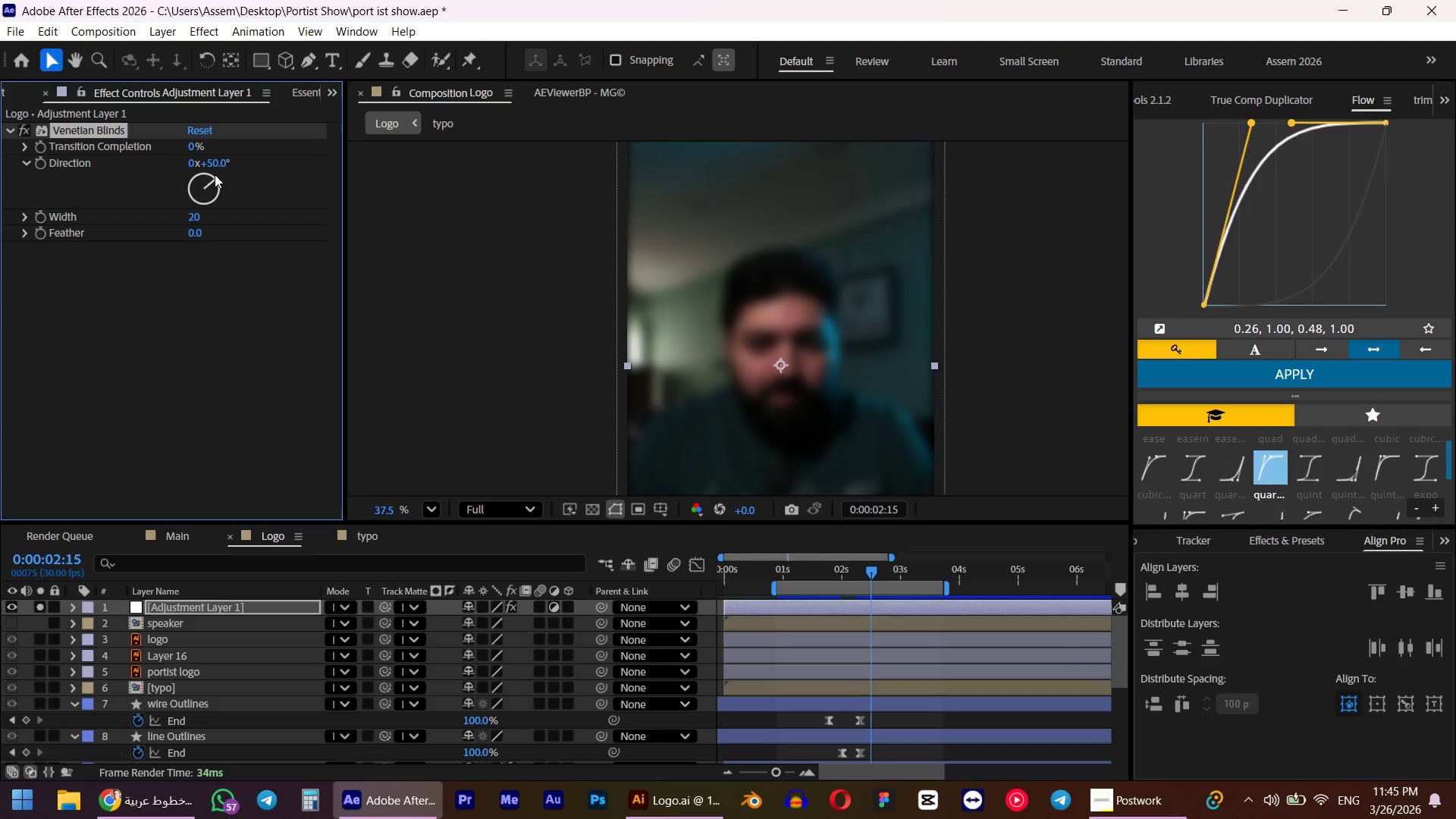 
left_click([196, 143])
 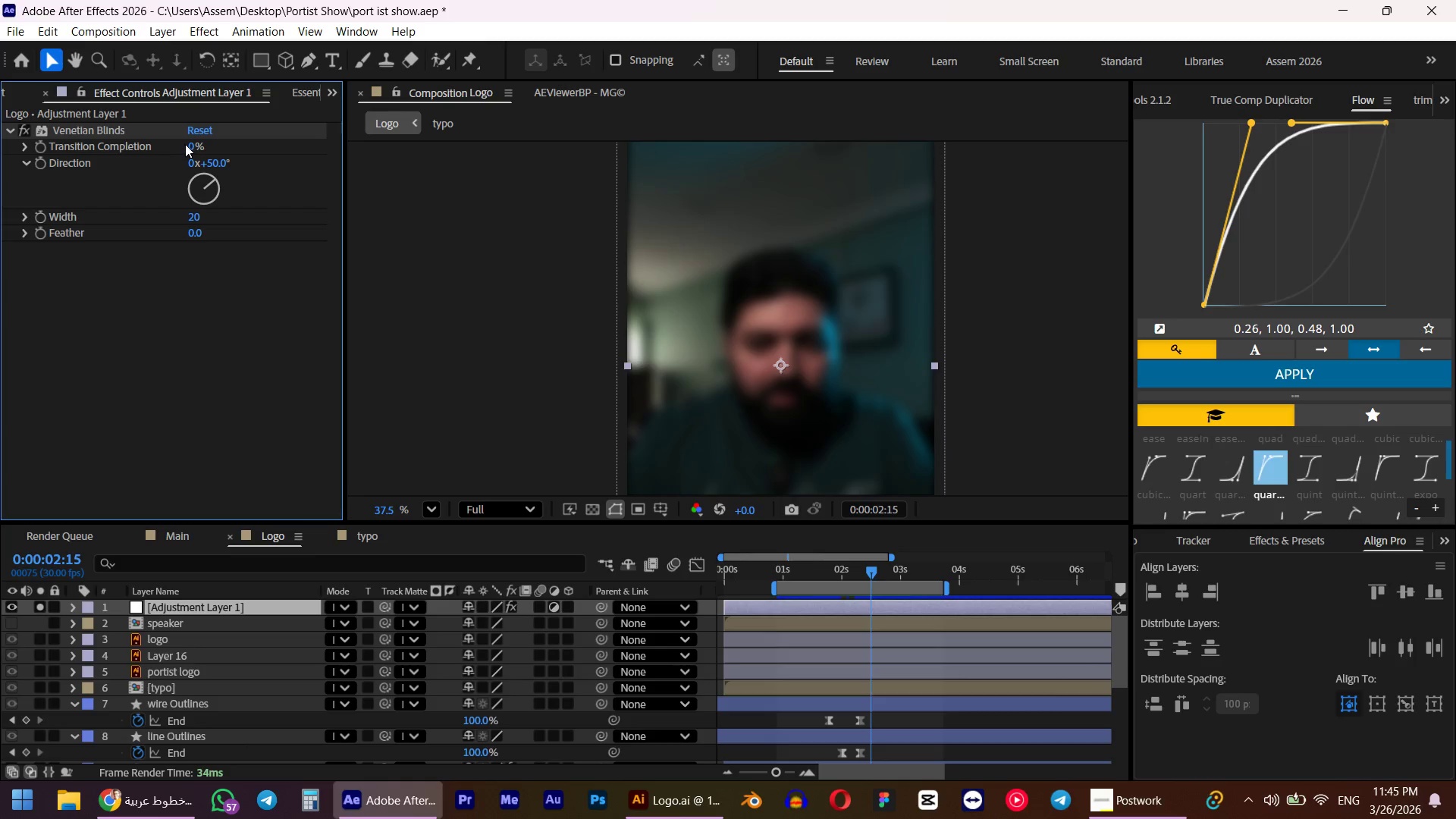 
double_click([186, 144])
 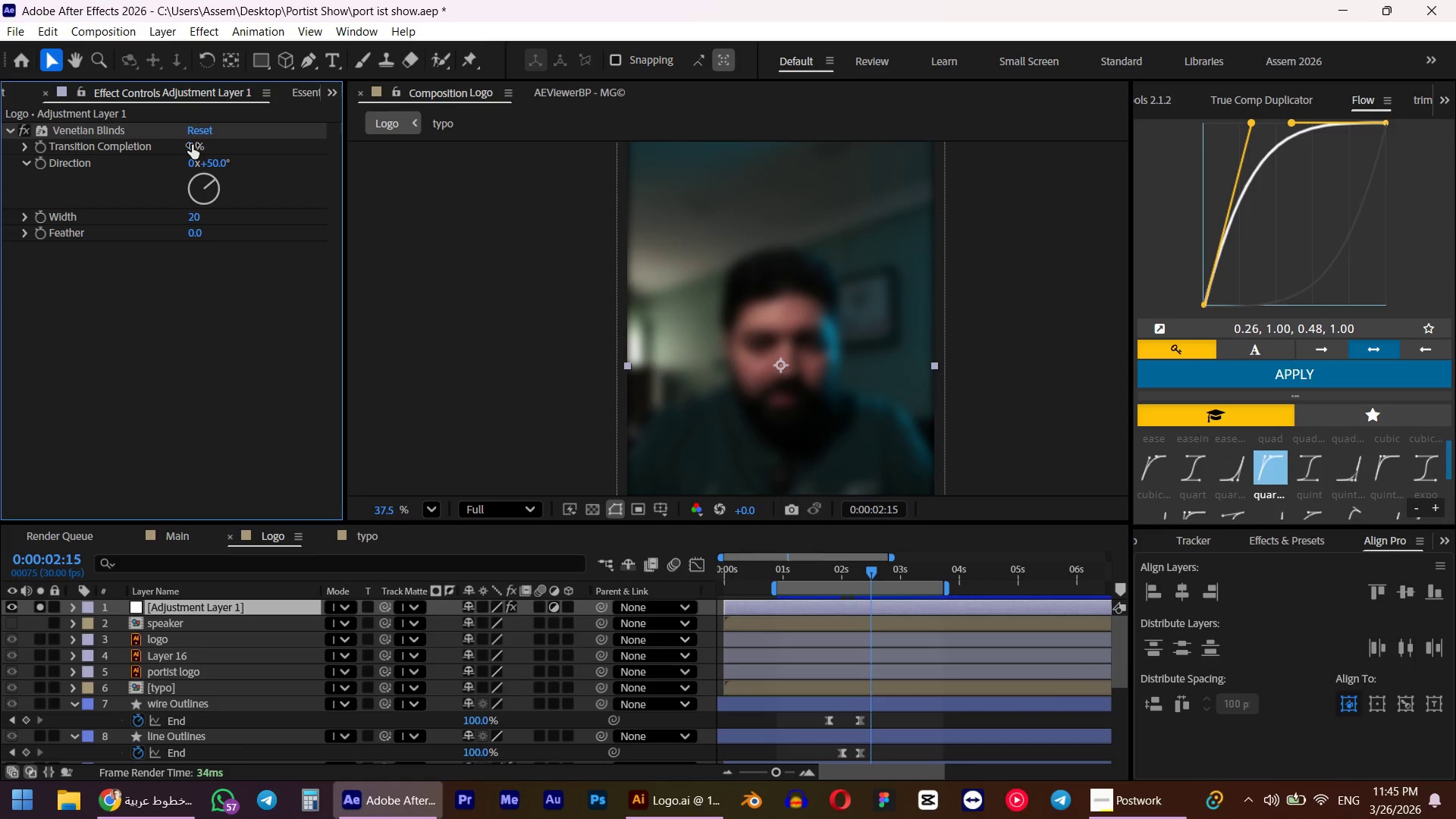 
triple_click([192, 145])
 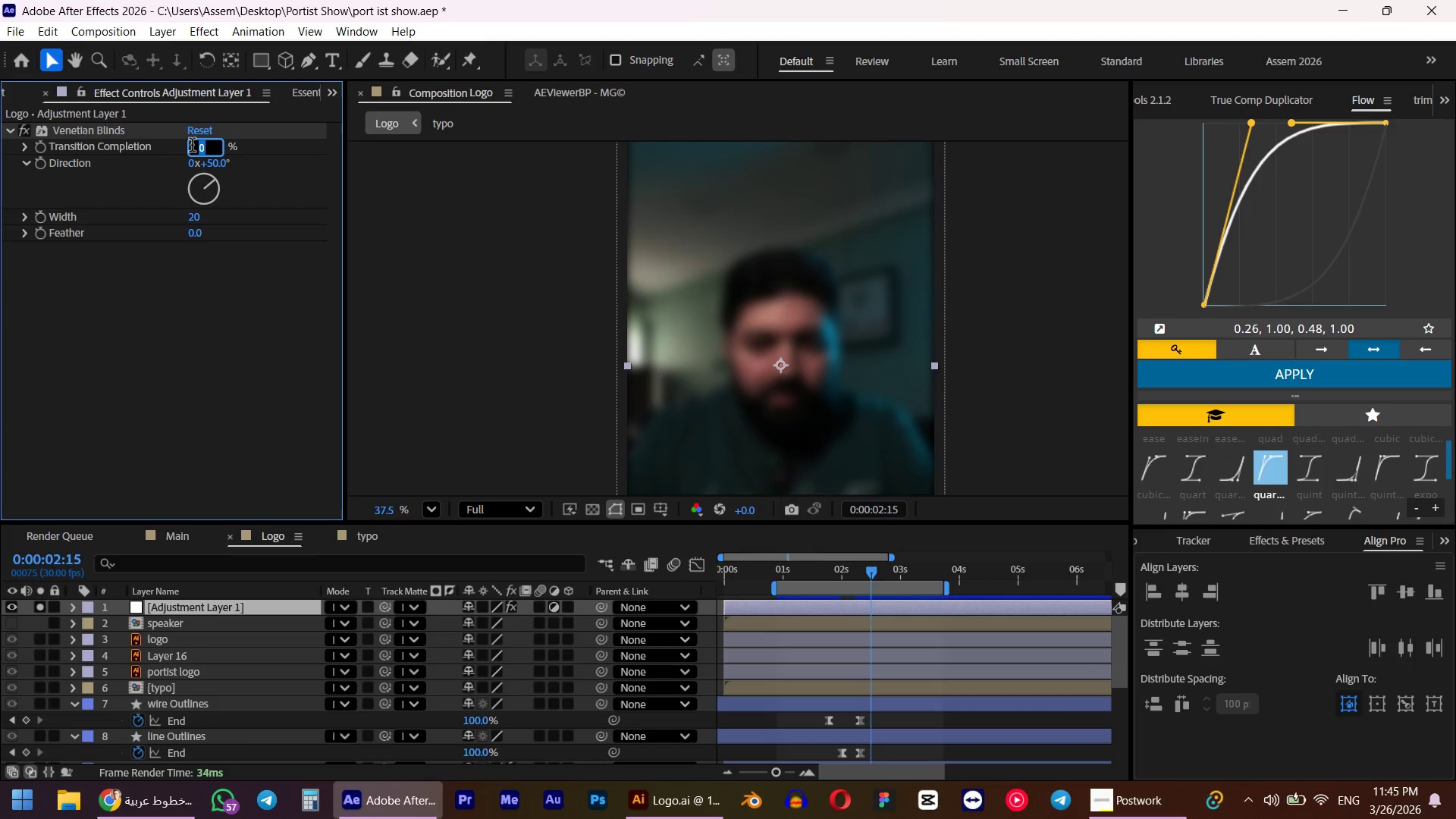 
key(Numpad0)
 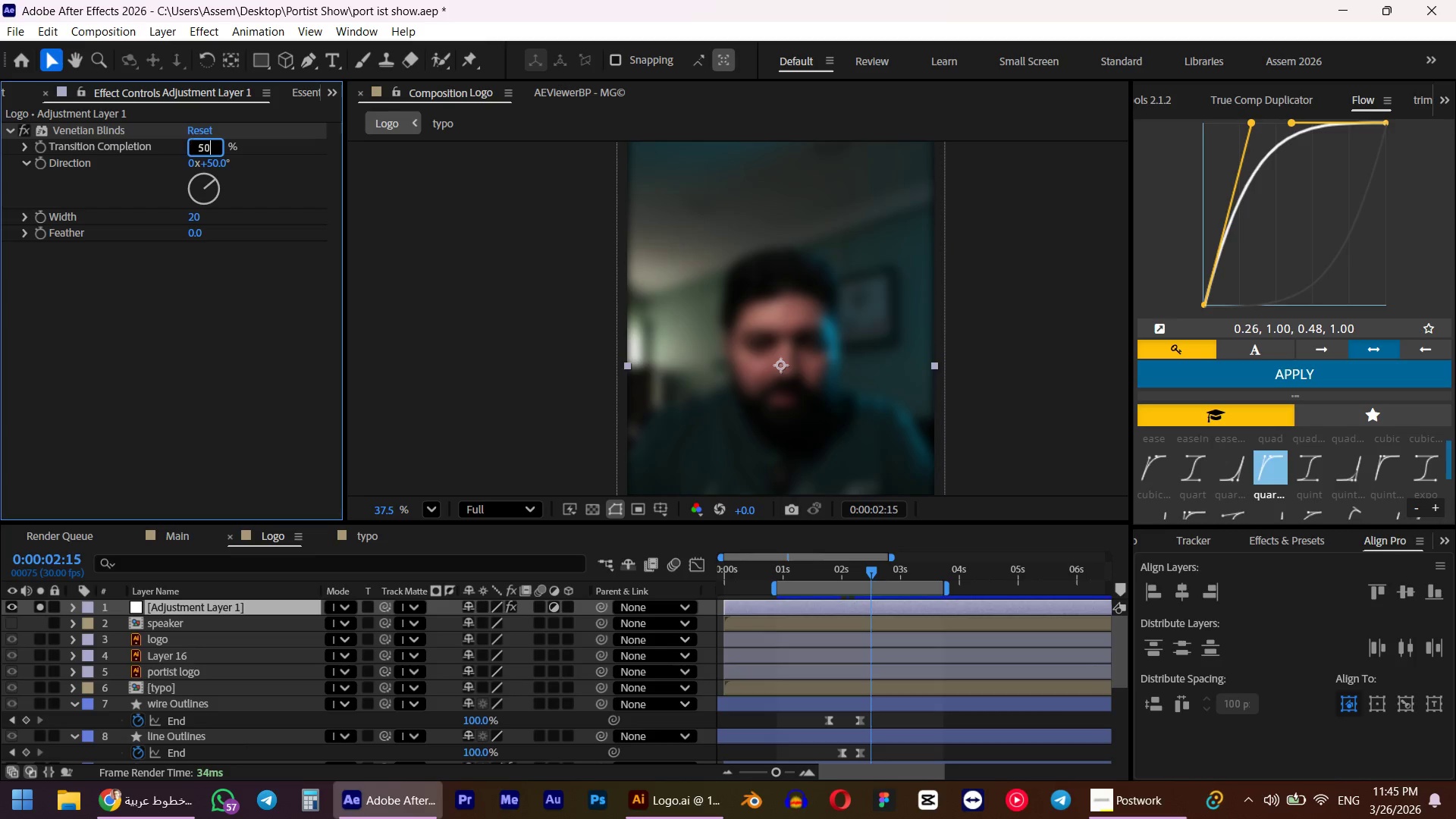 
key(NumpadEnter)
 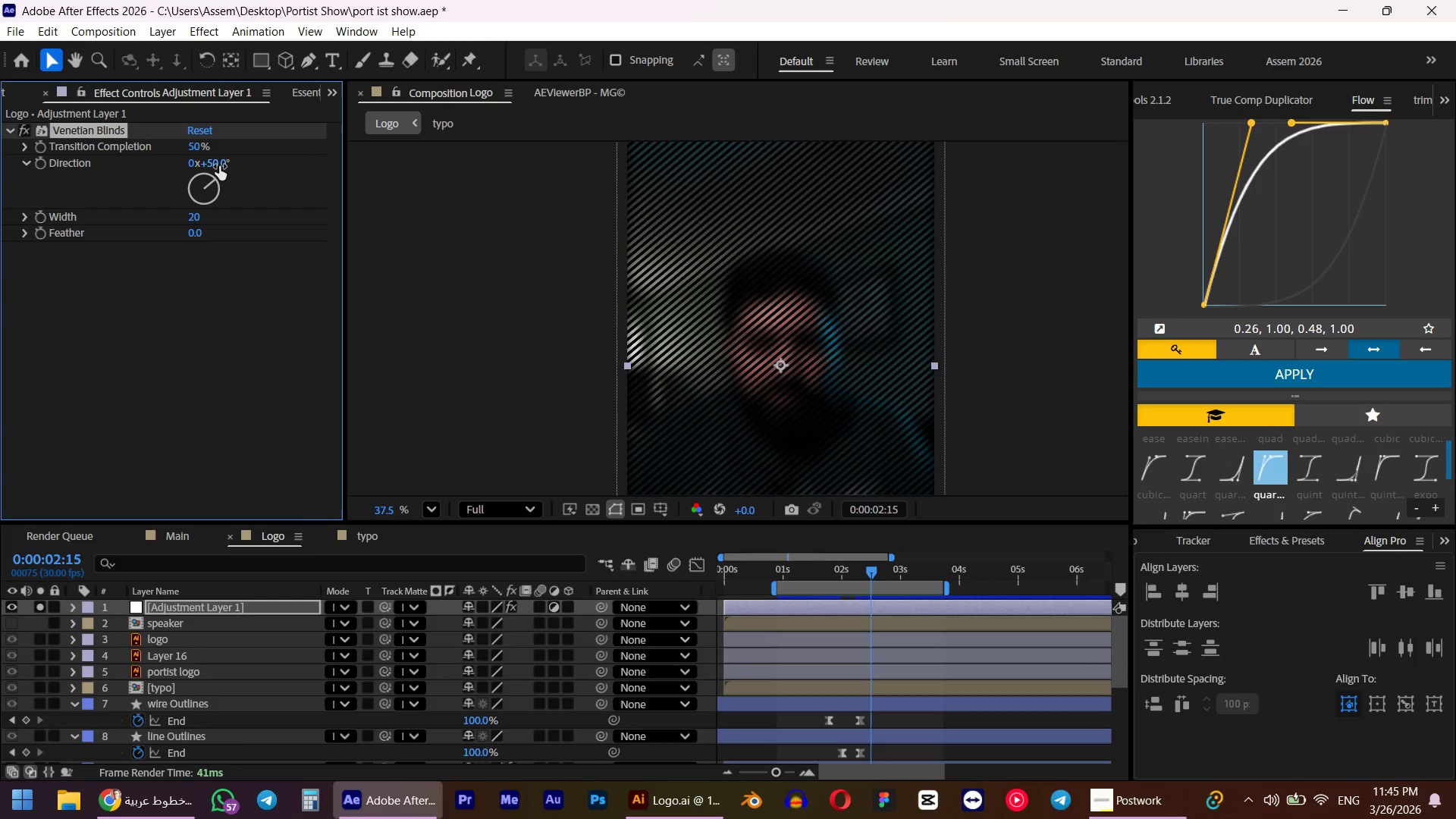 
left_click([219, 166])
 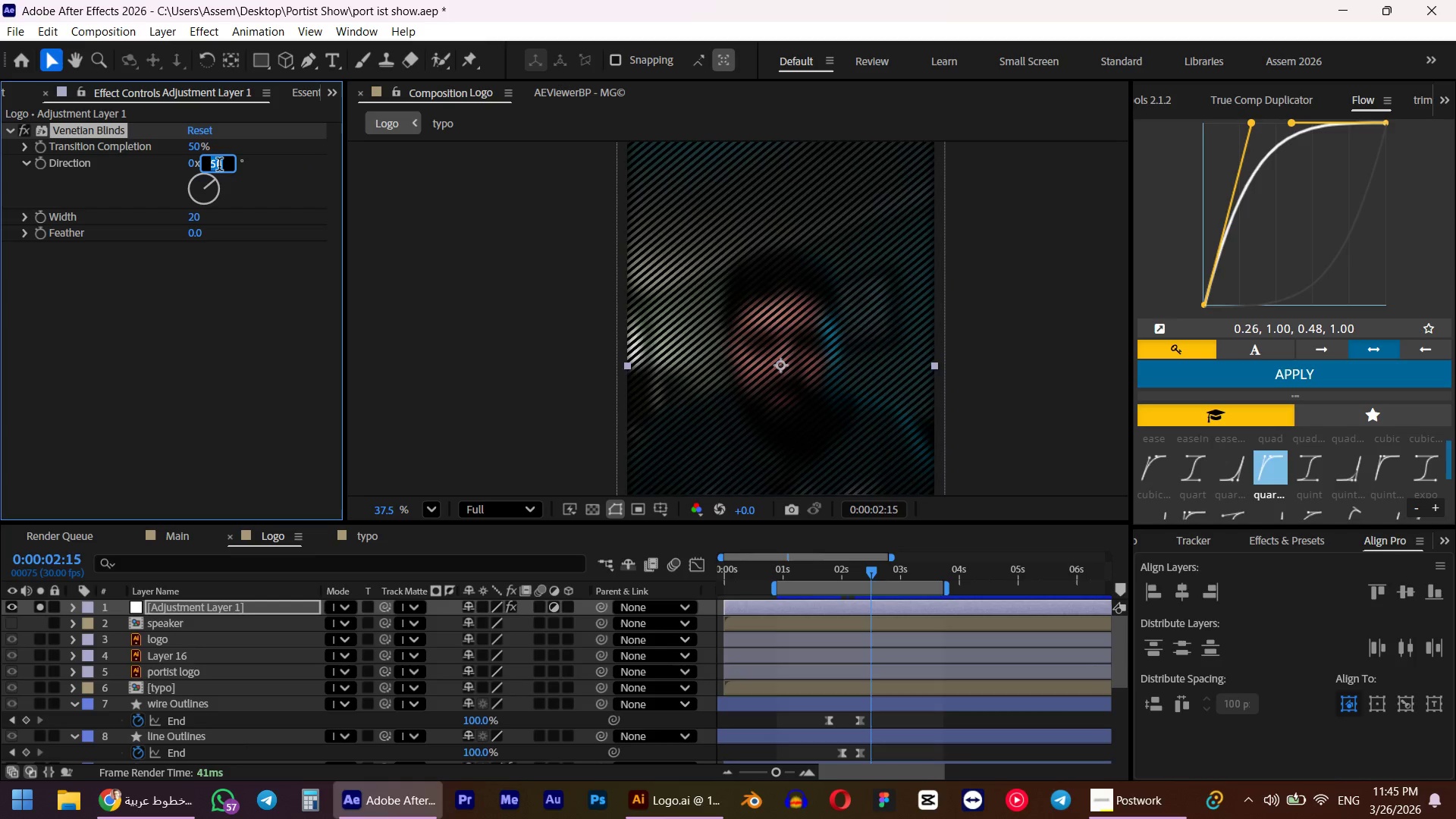 
key(Numpad9)
 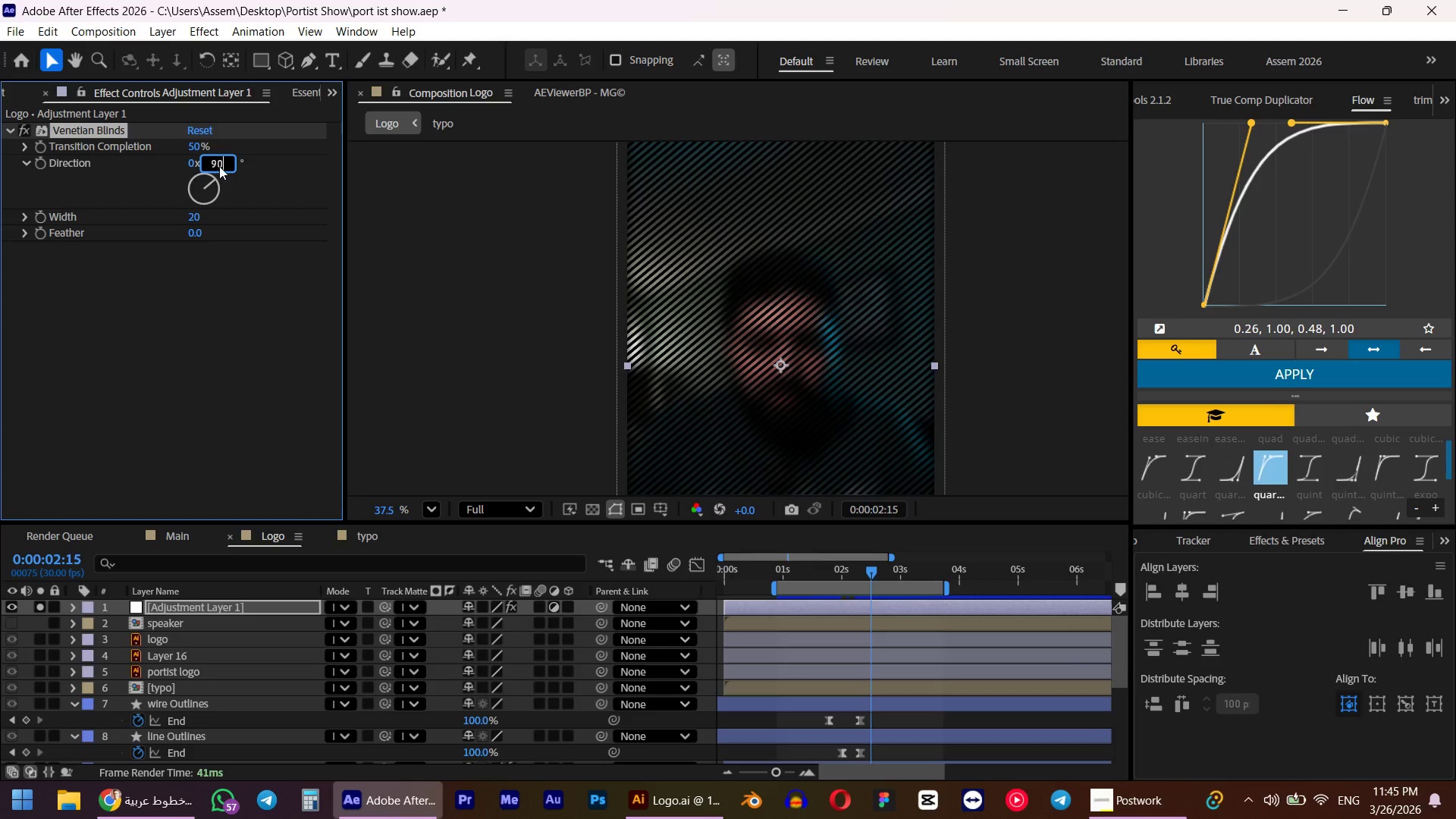 
key(Numpad0)
 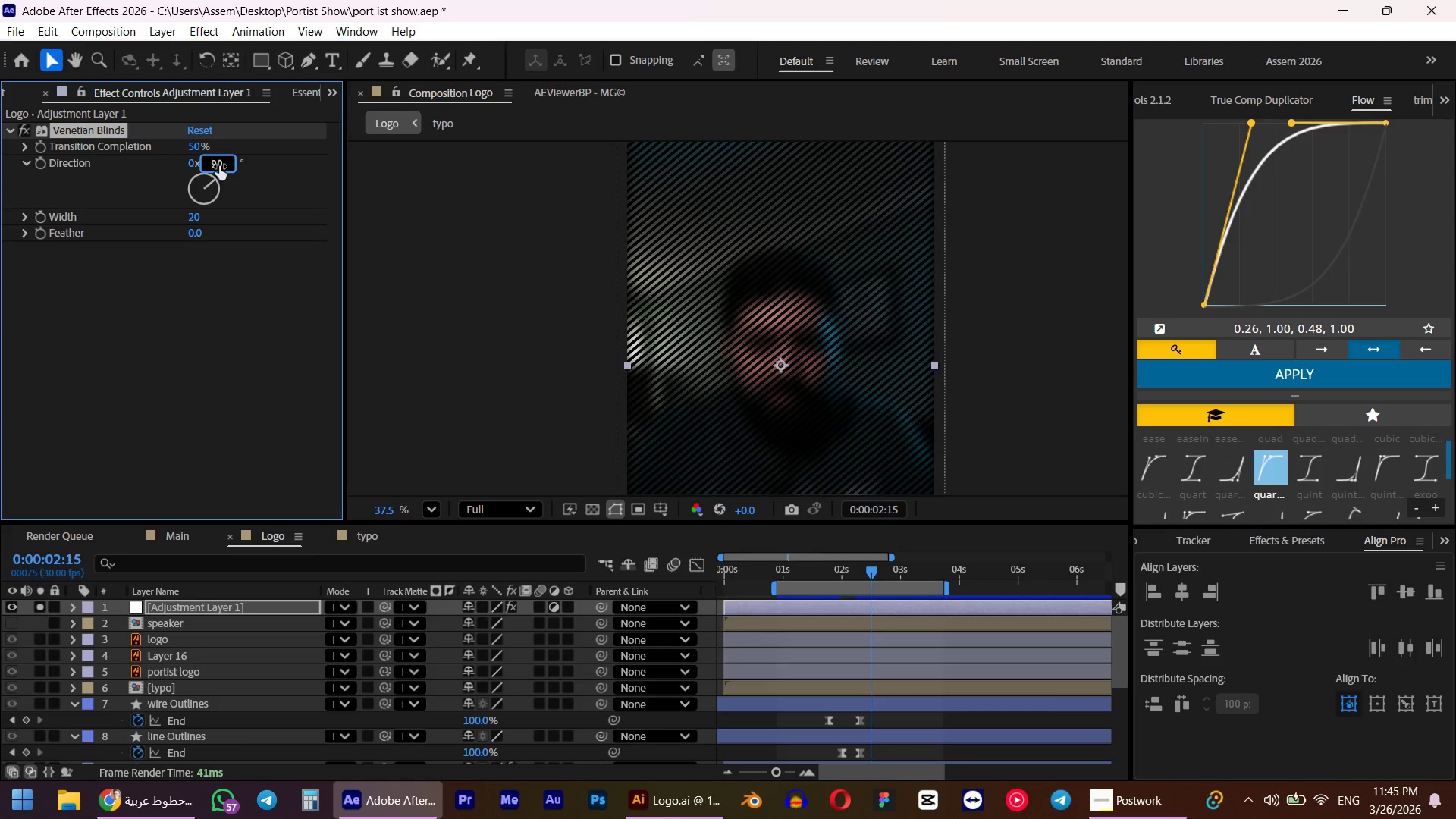 
key(NumpadEnter)
 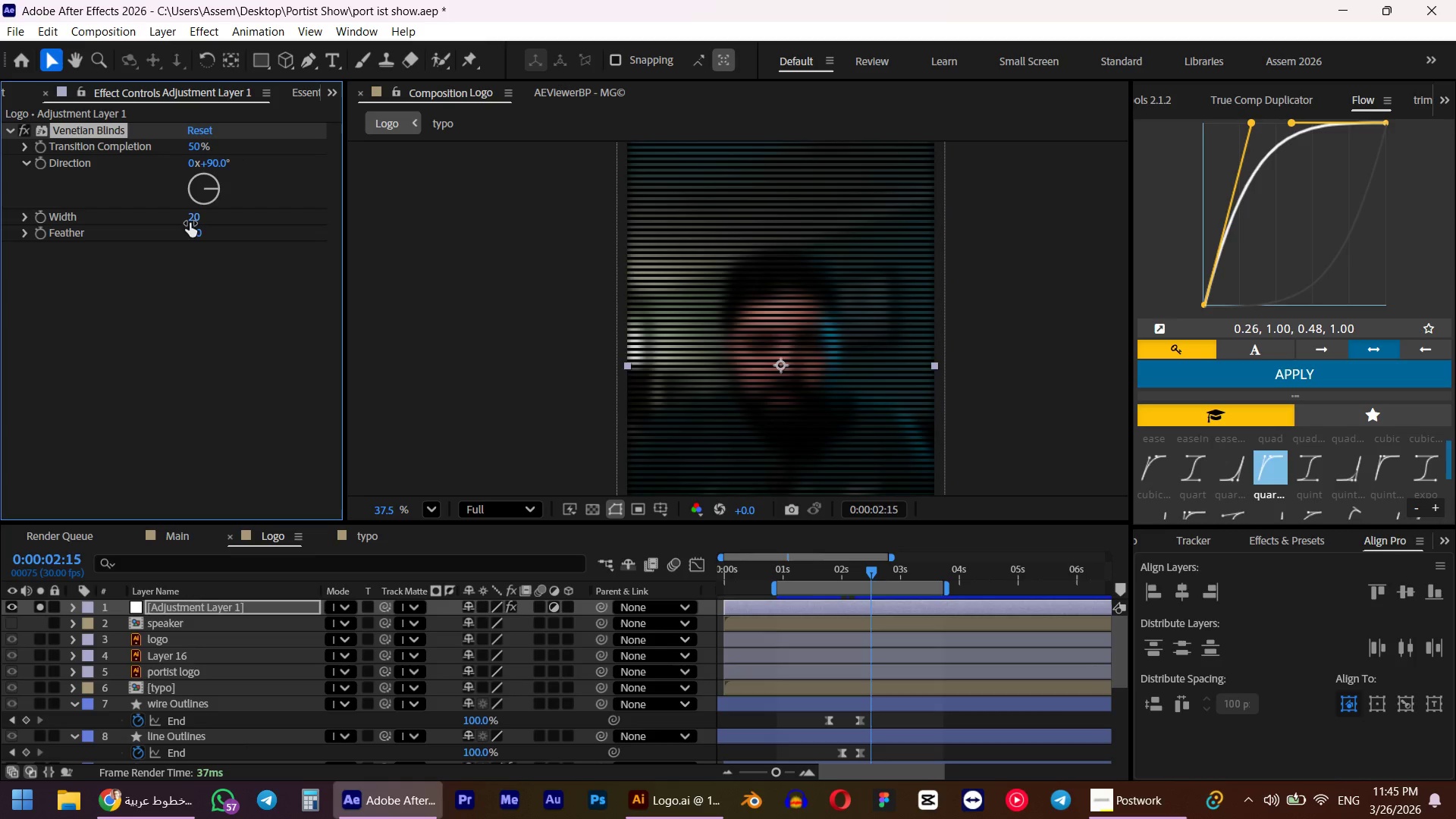 
scroll: coordinate [864, 303], scroll_direction: down, amount: 4.0
 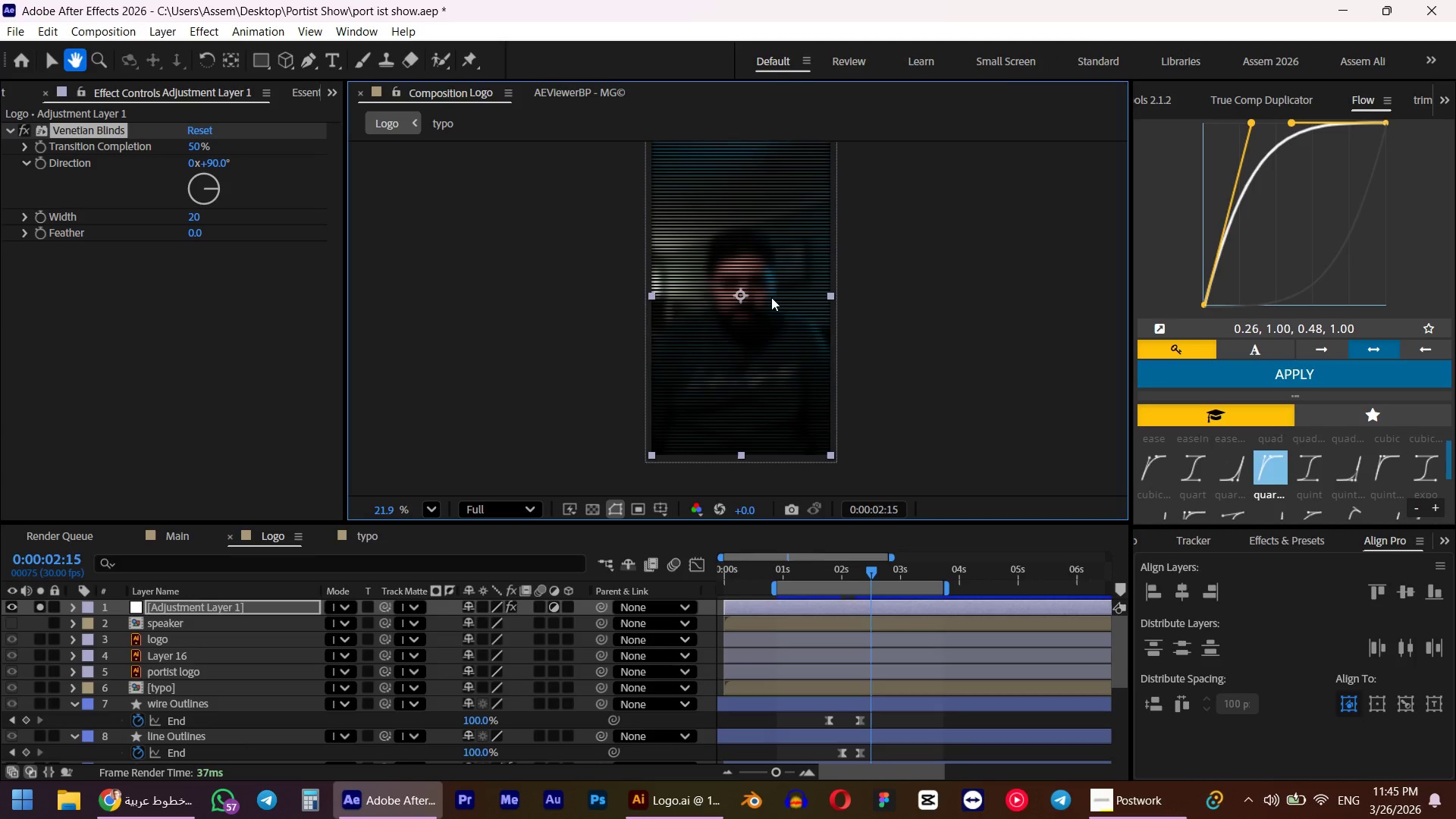 
scroll: coordinate [755, 320], scroll_direction: up, amount: 4.0
 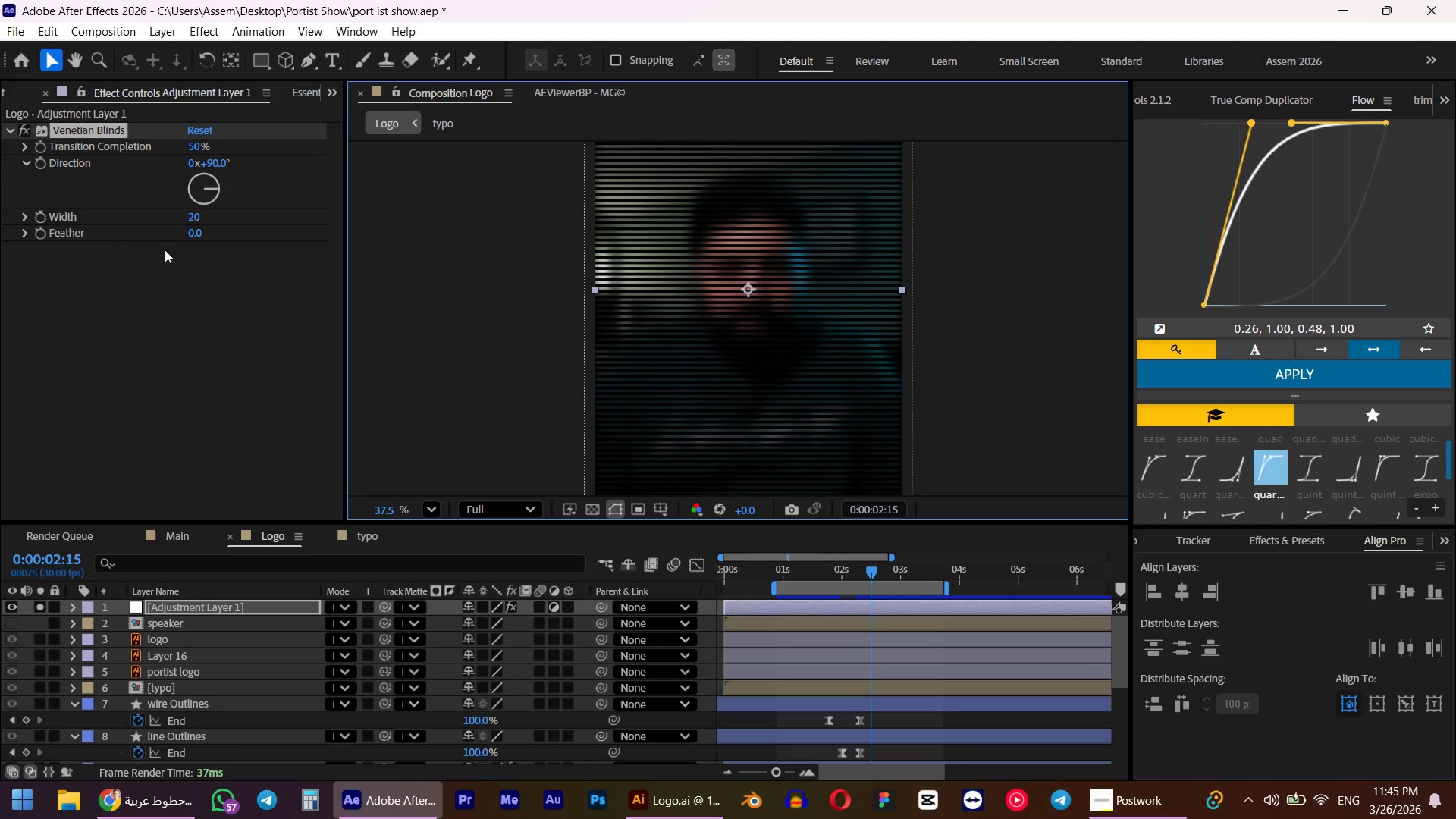 
left_click_drag(start_coordinate=[198, 235], to_coordinate=[233, 235])
 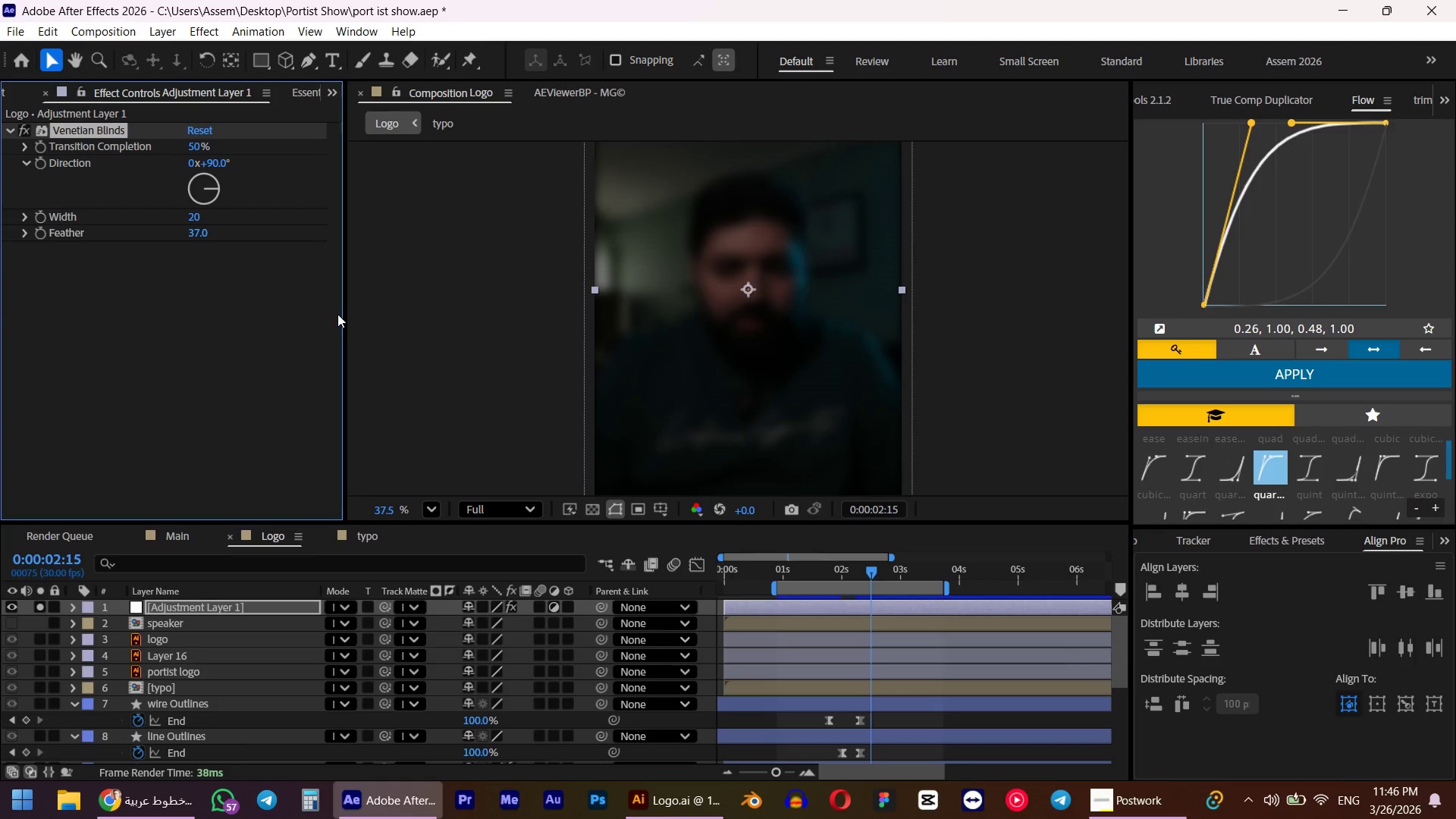 
key(Control+Z)
 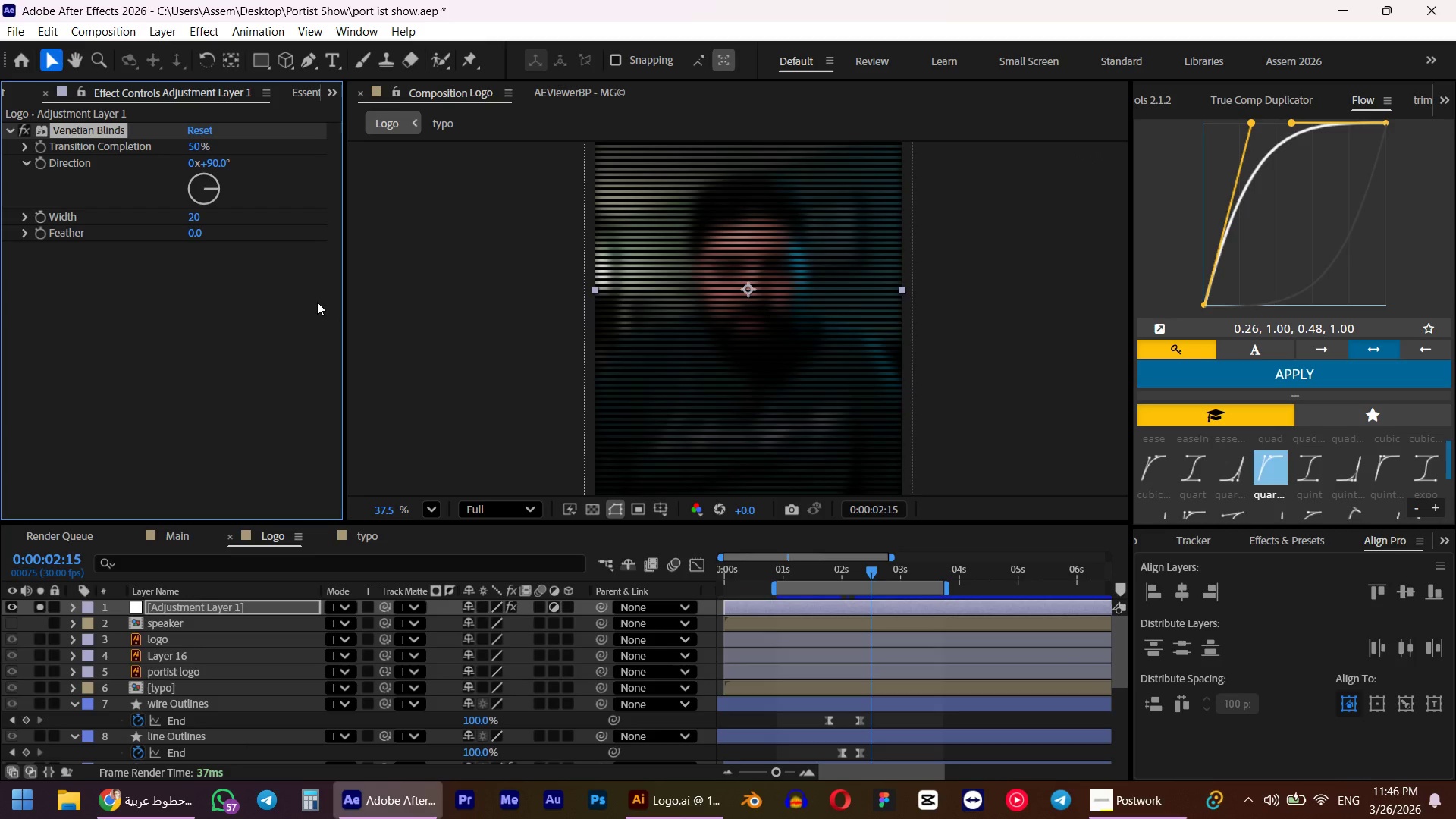 
scroll: coordinate [545, 297], scroll_direction: down, amount: 3.0
 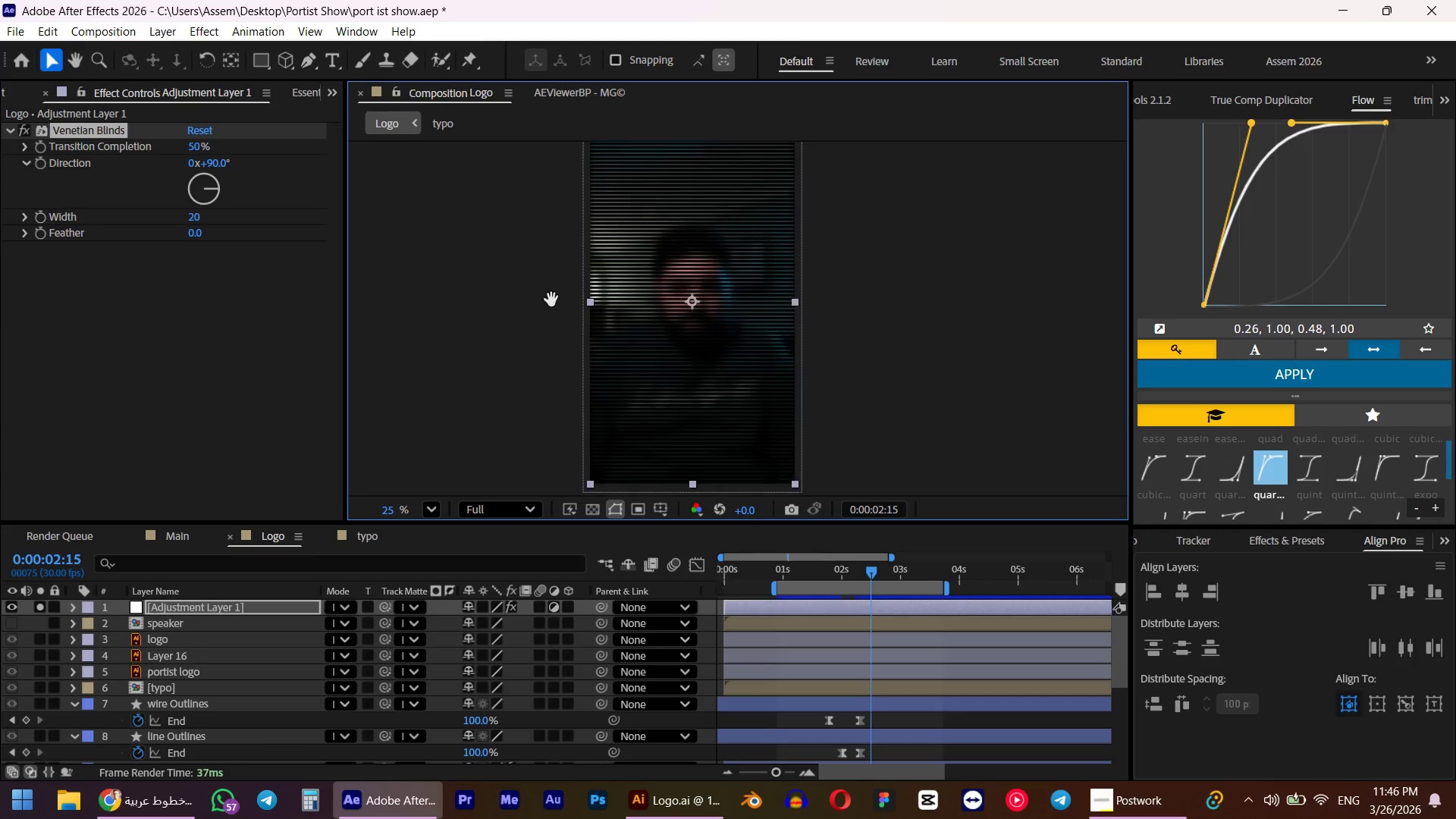 
middle_click([563, 308])
 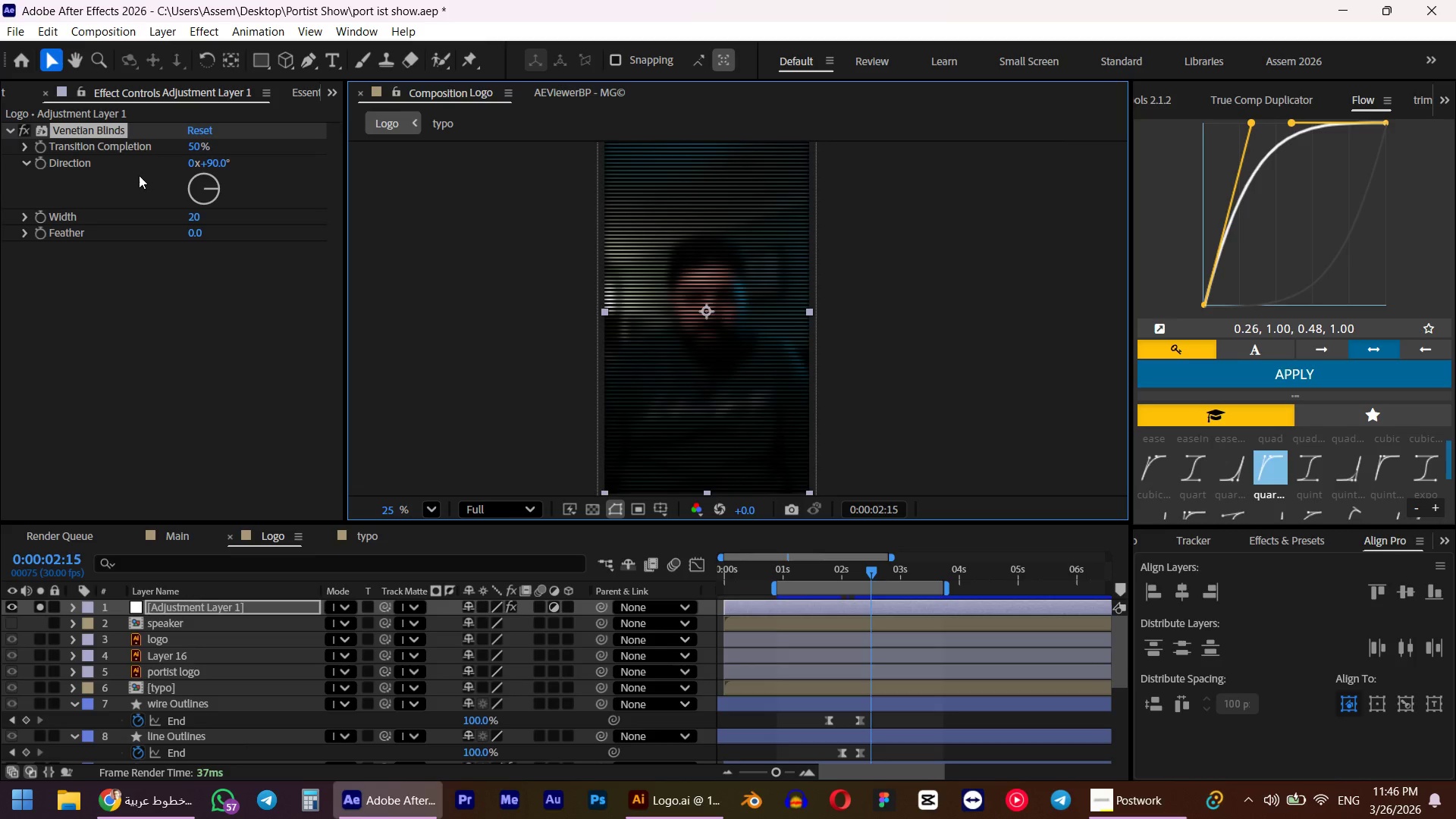 
wait(10.99)
 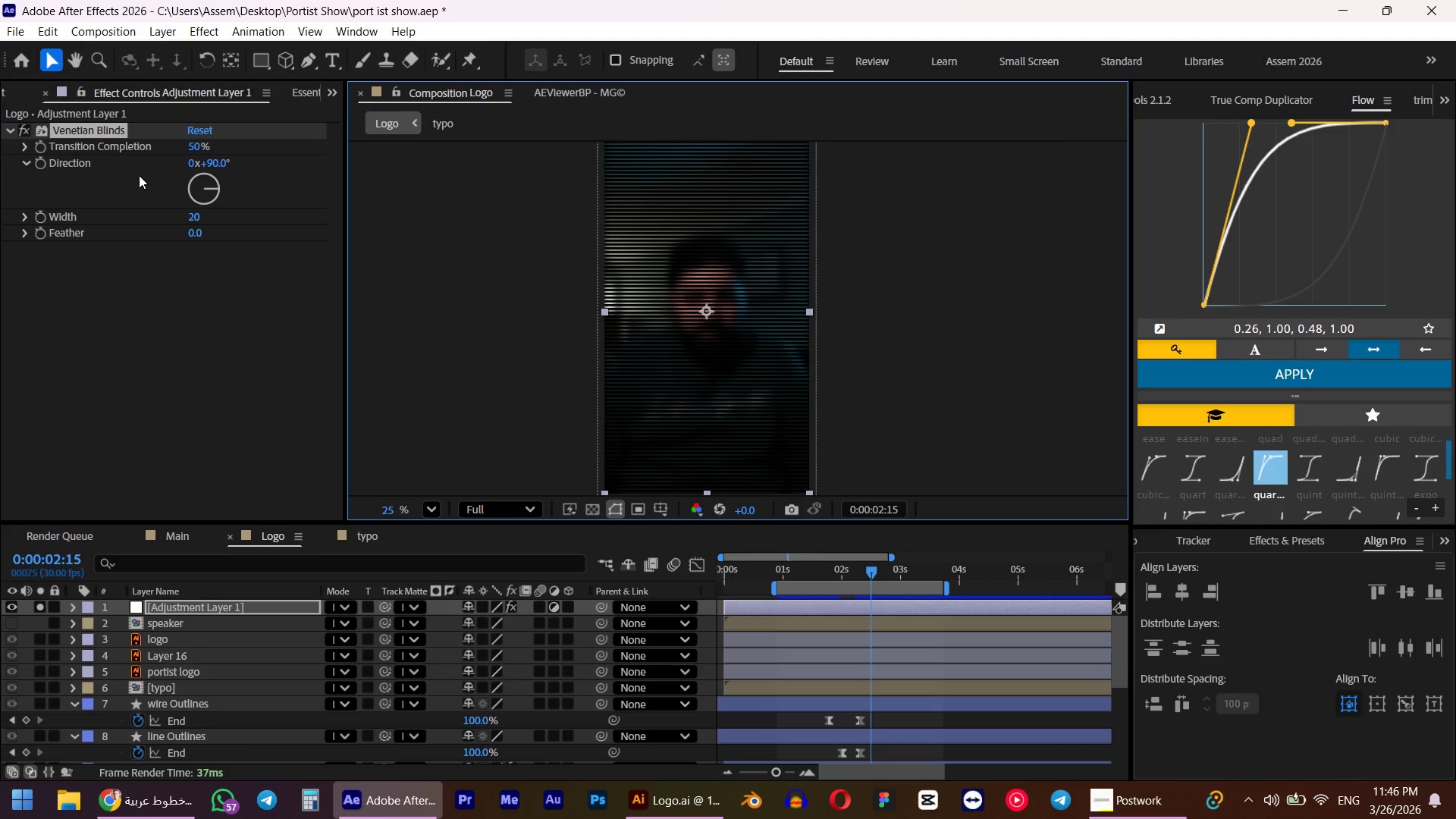 
scroll: coordinate [699, 264], scroll_direction: down, amount: 2.0
 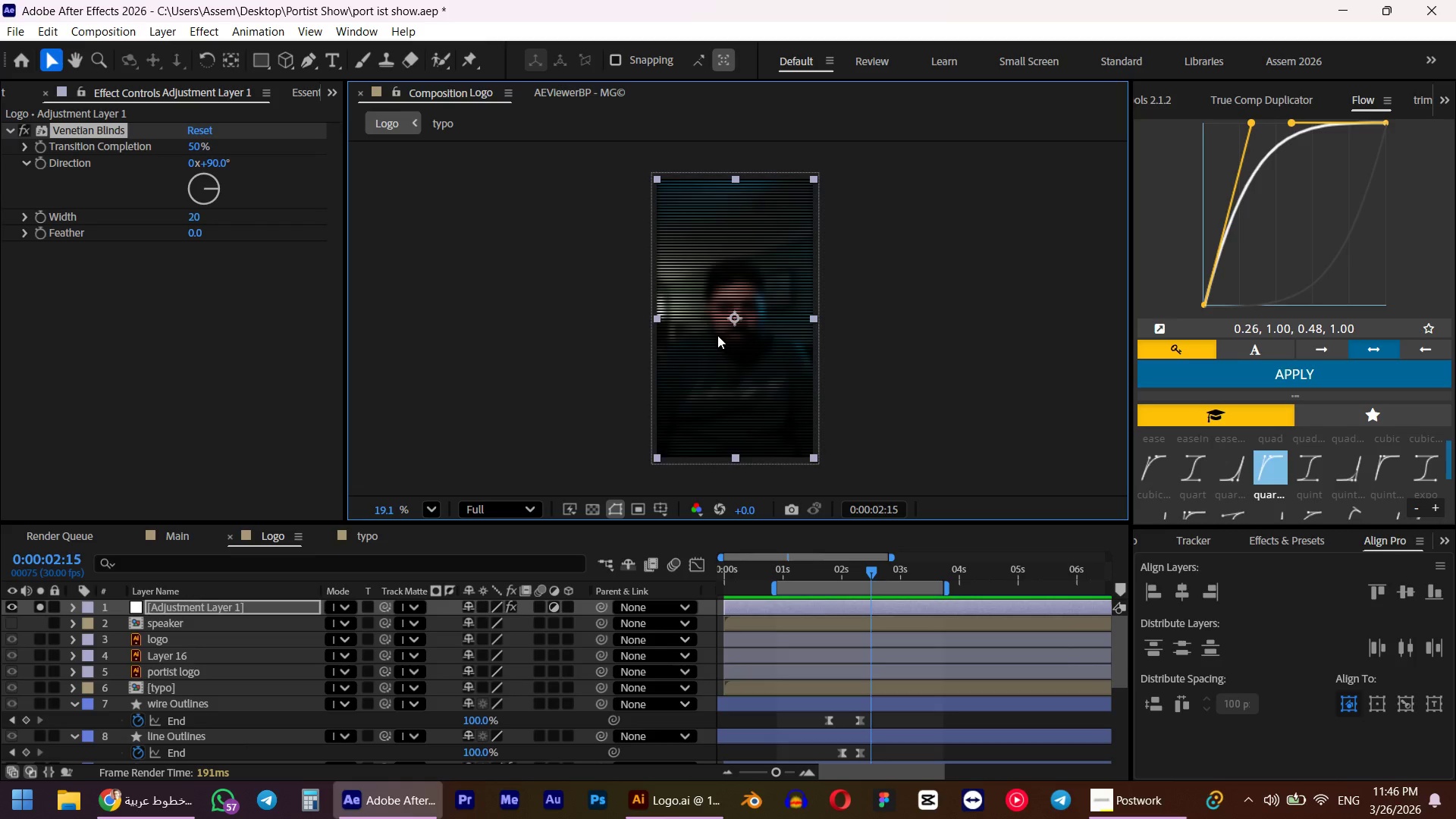 
wait(8.48)
 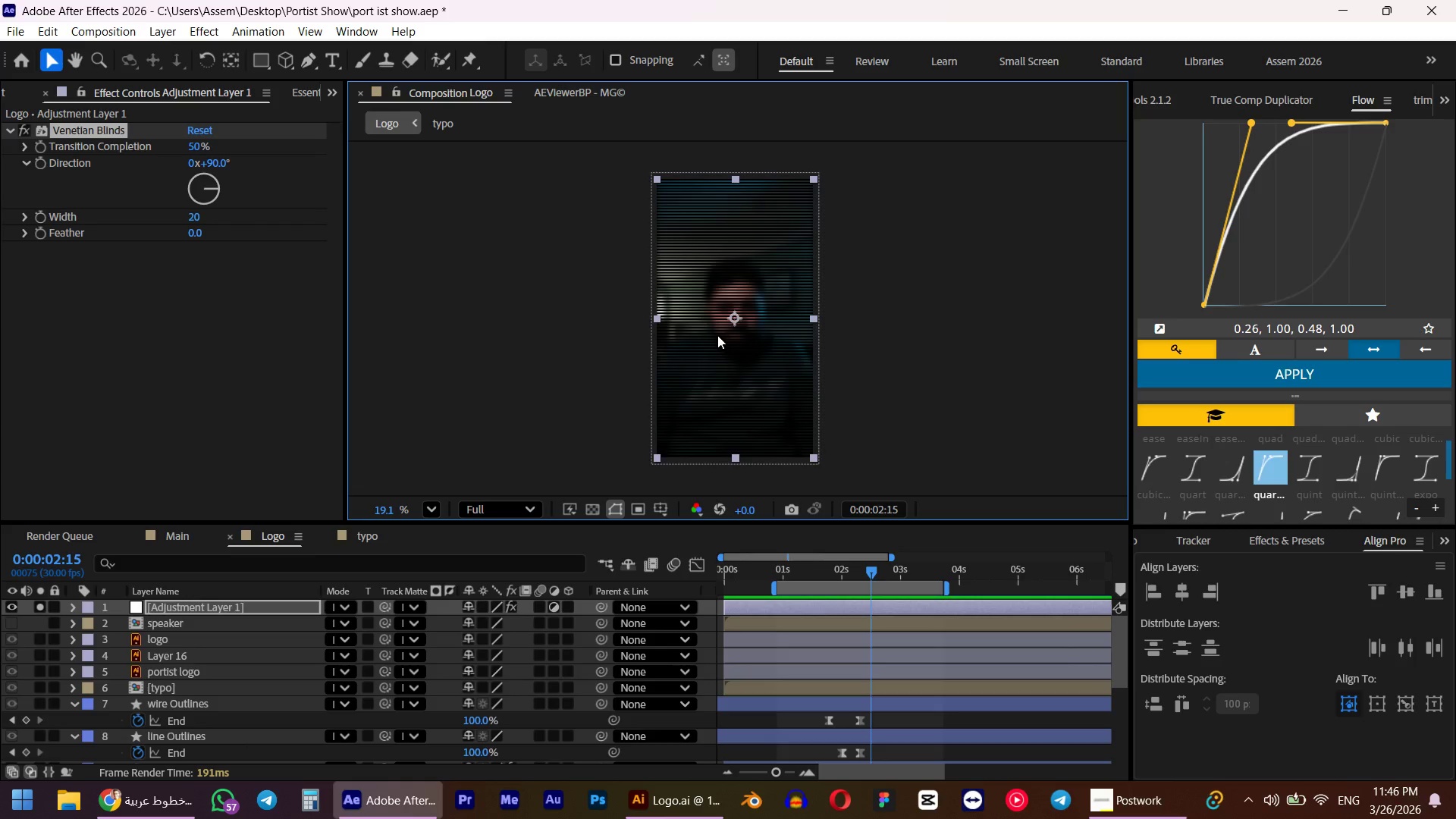 
scroll: coordinate [77, 661], scroll_direction: down, amount: 4.0
 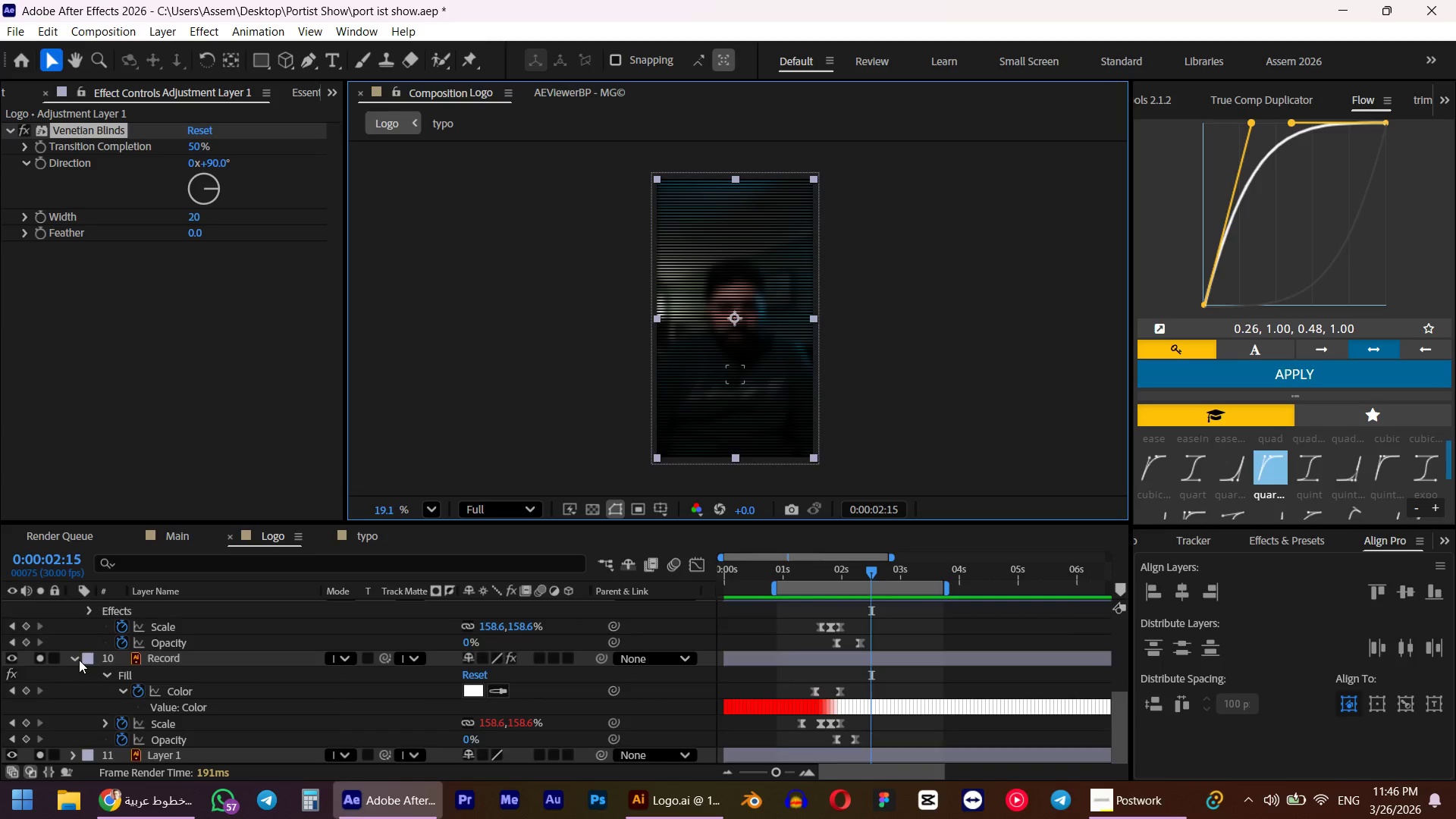 
scroll: coordinate [79, 660], scroll_direction: up, amount: 5.0
 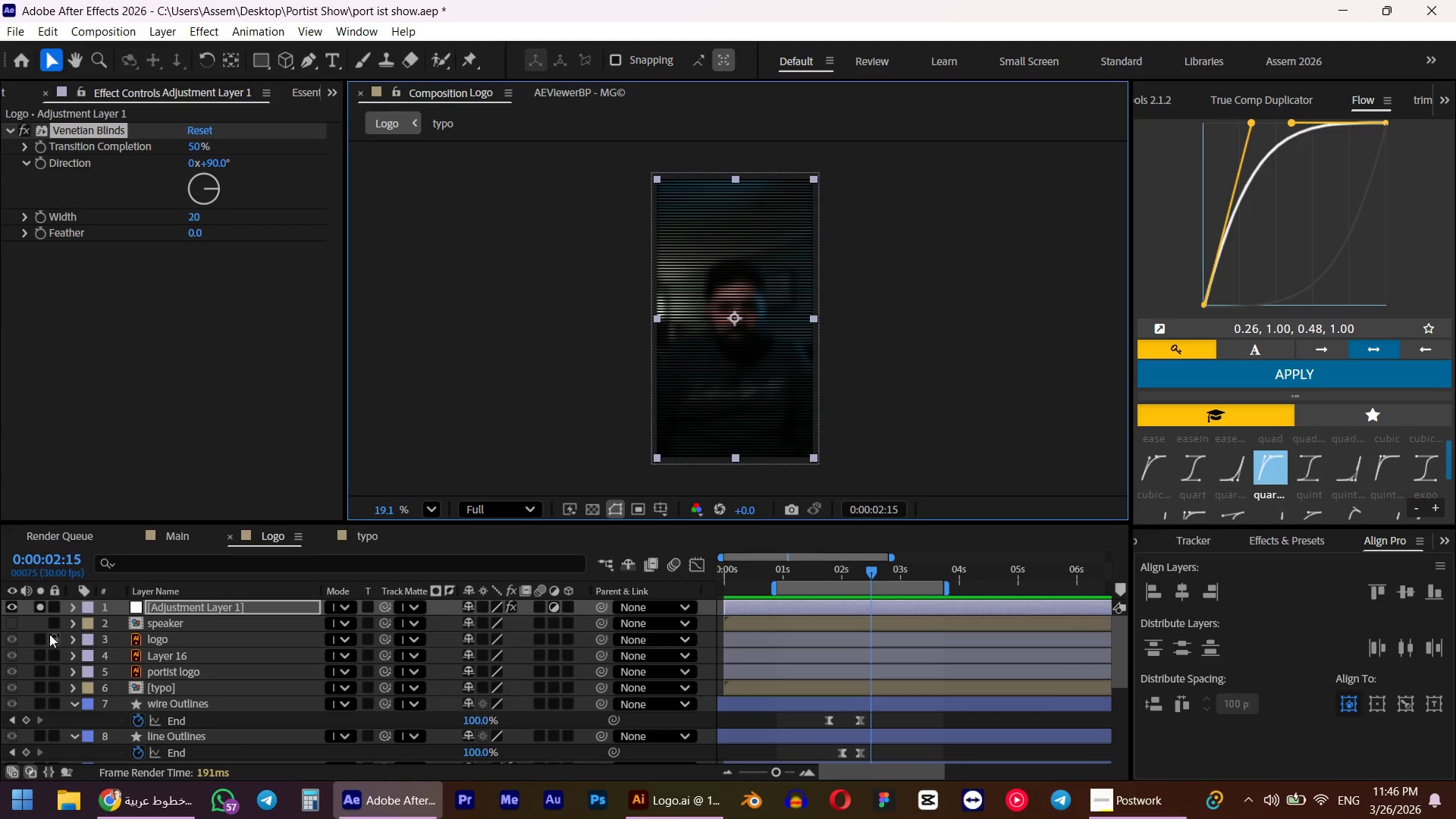 
right_click([168, 608])
 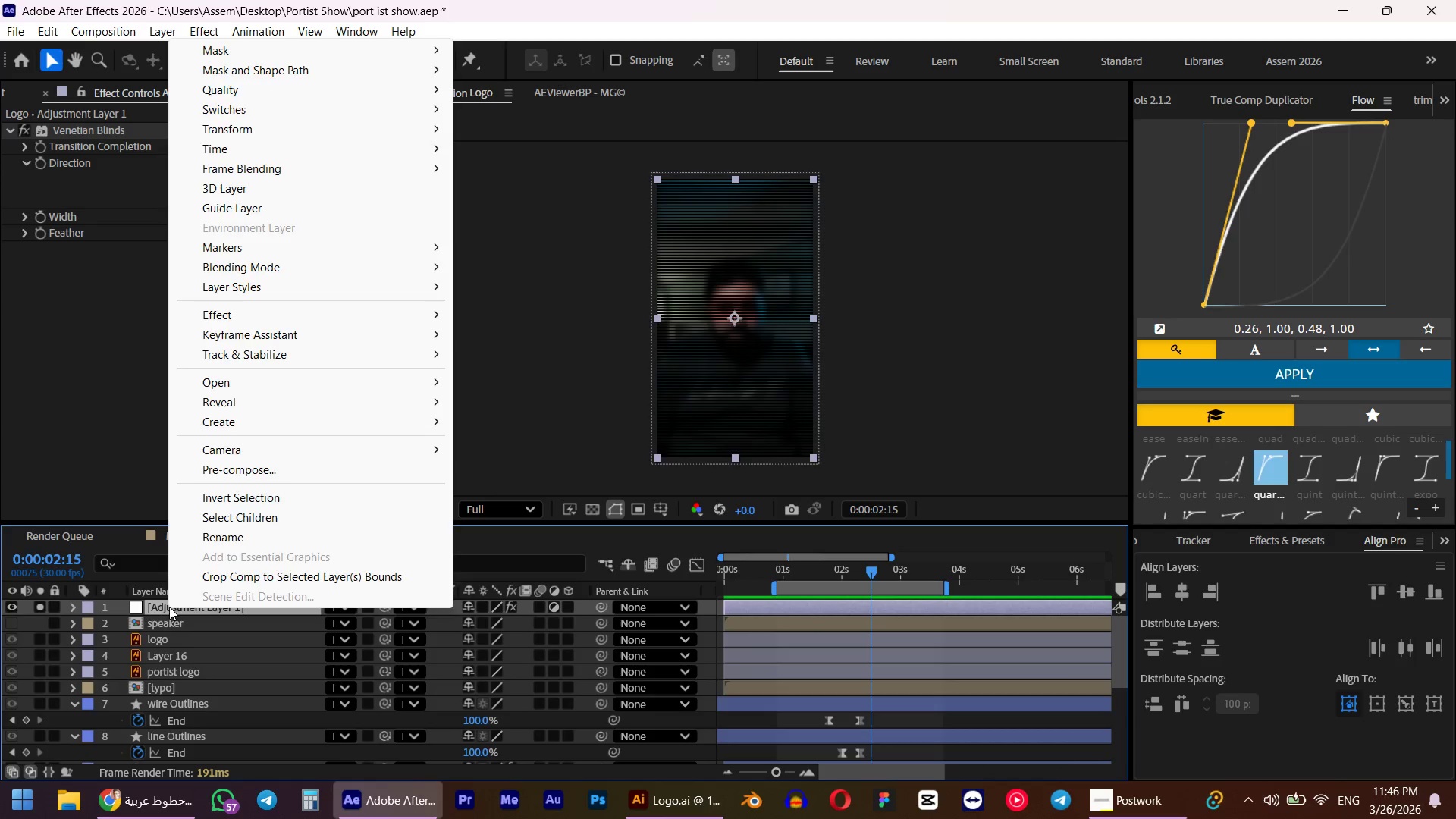 
scroll: coordinate [122, 629], scroll_direction: none, amount: 0.0
 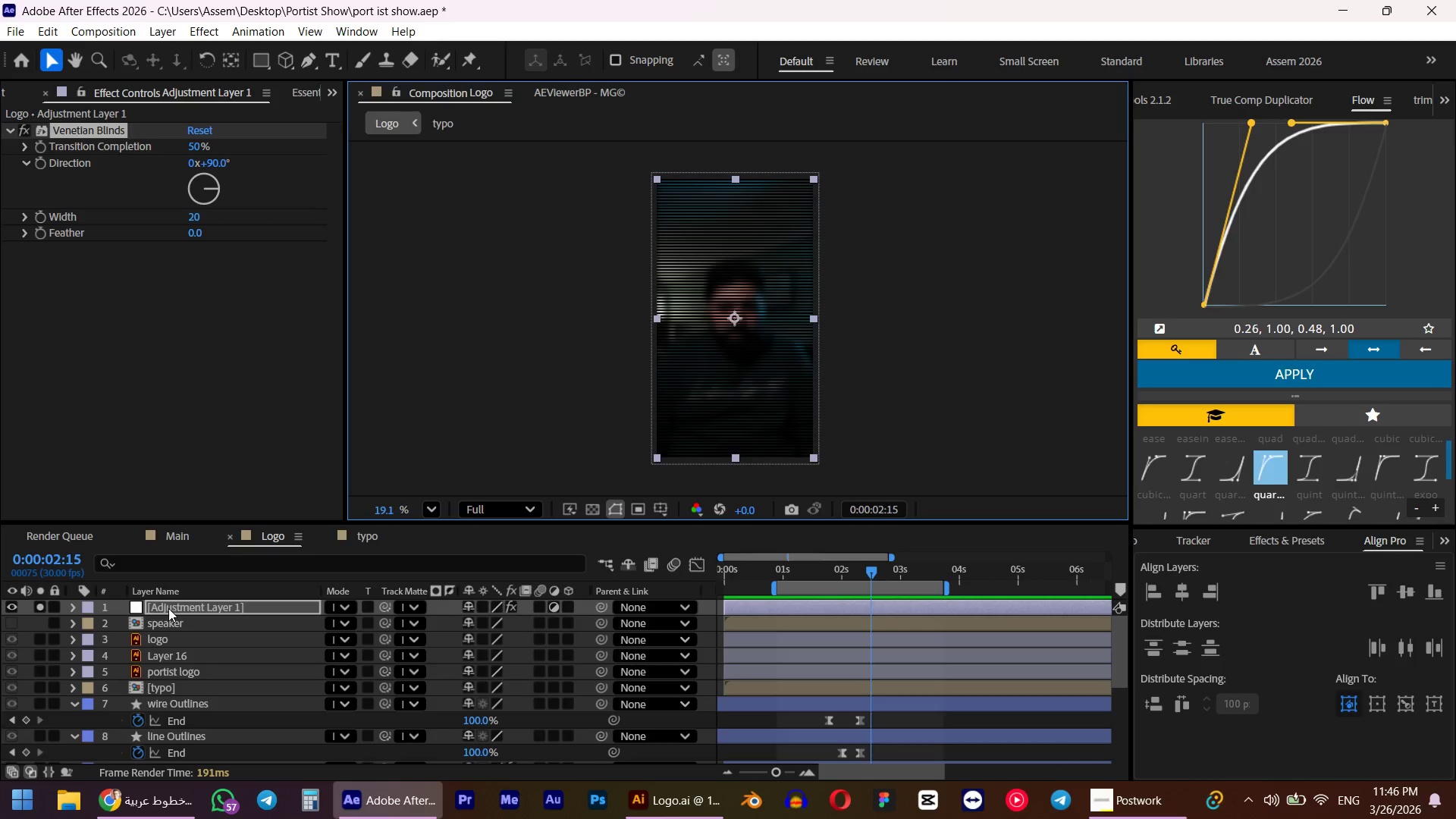 
left_click([162, 608])
 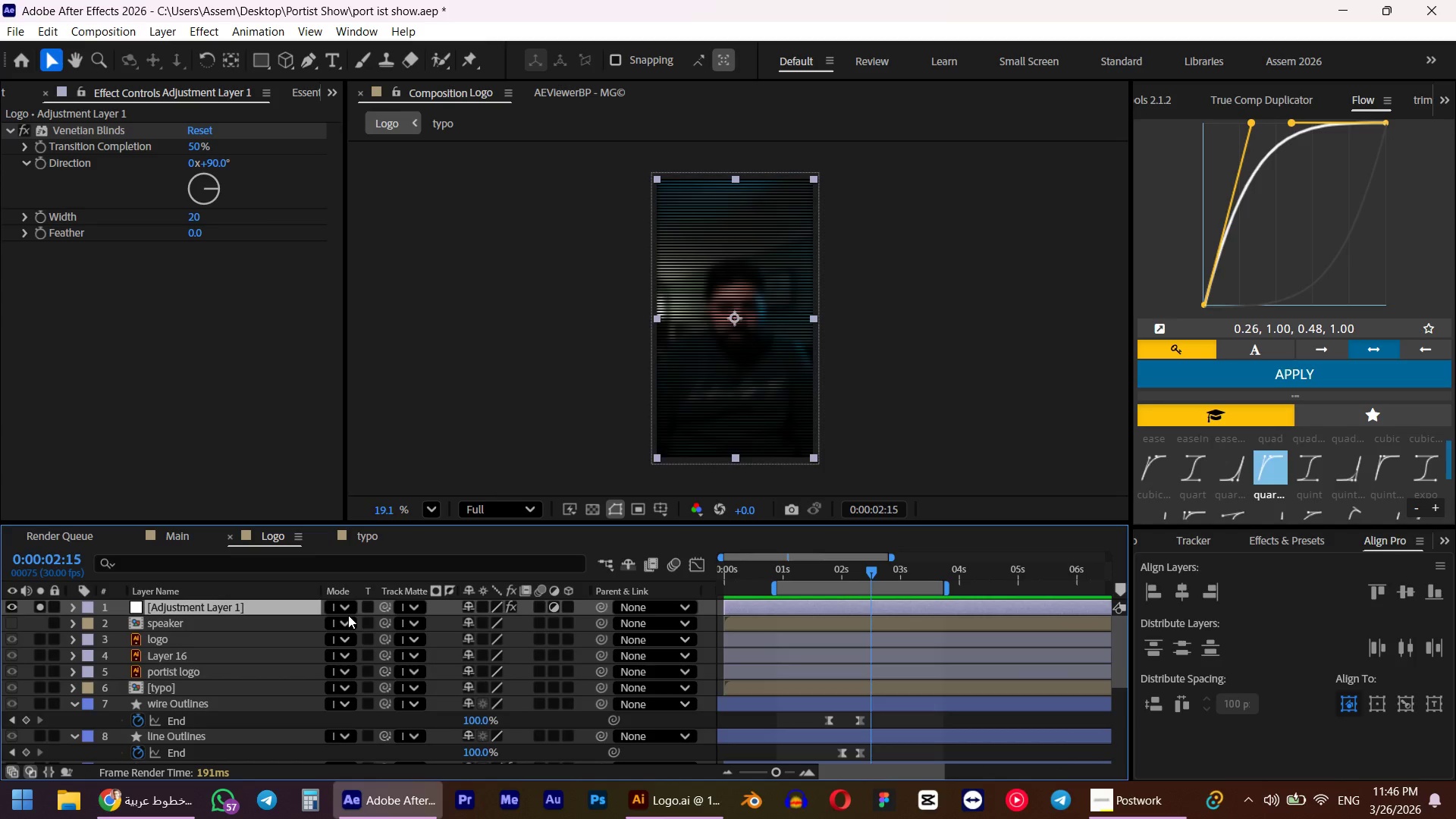 
left_click([348, 604])
 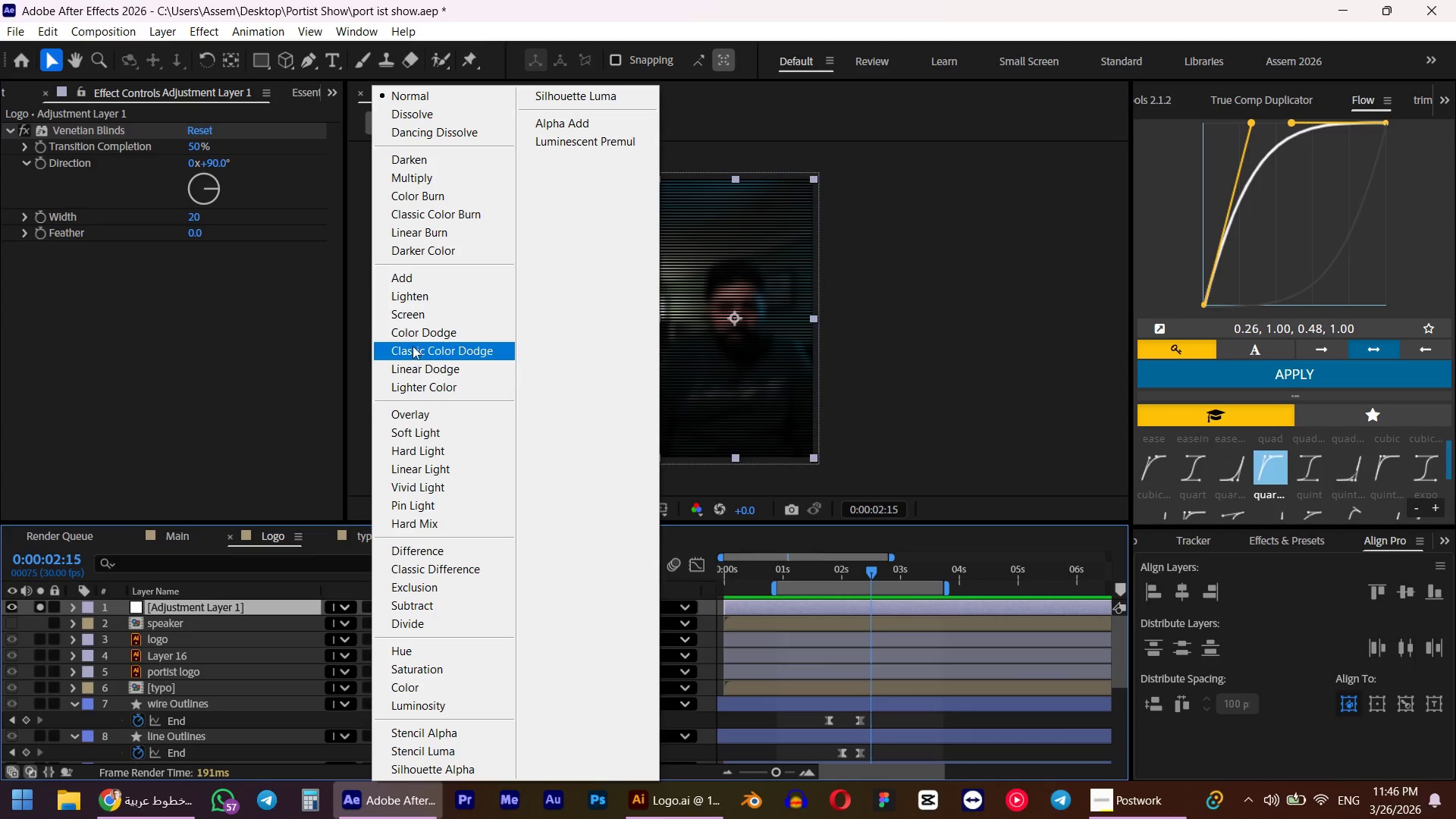 
left_click([415, 284])
 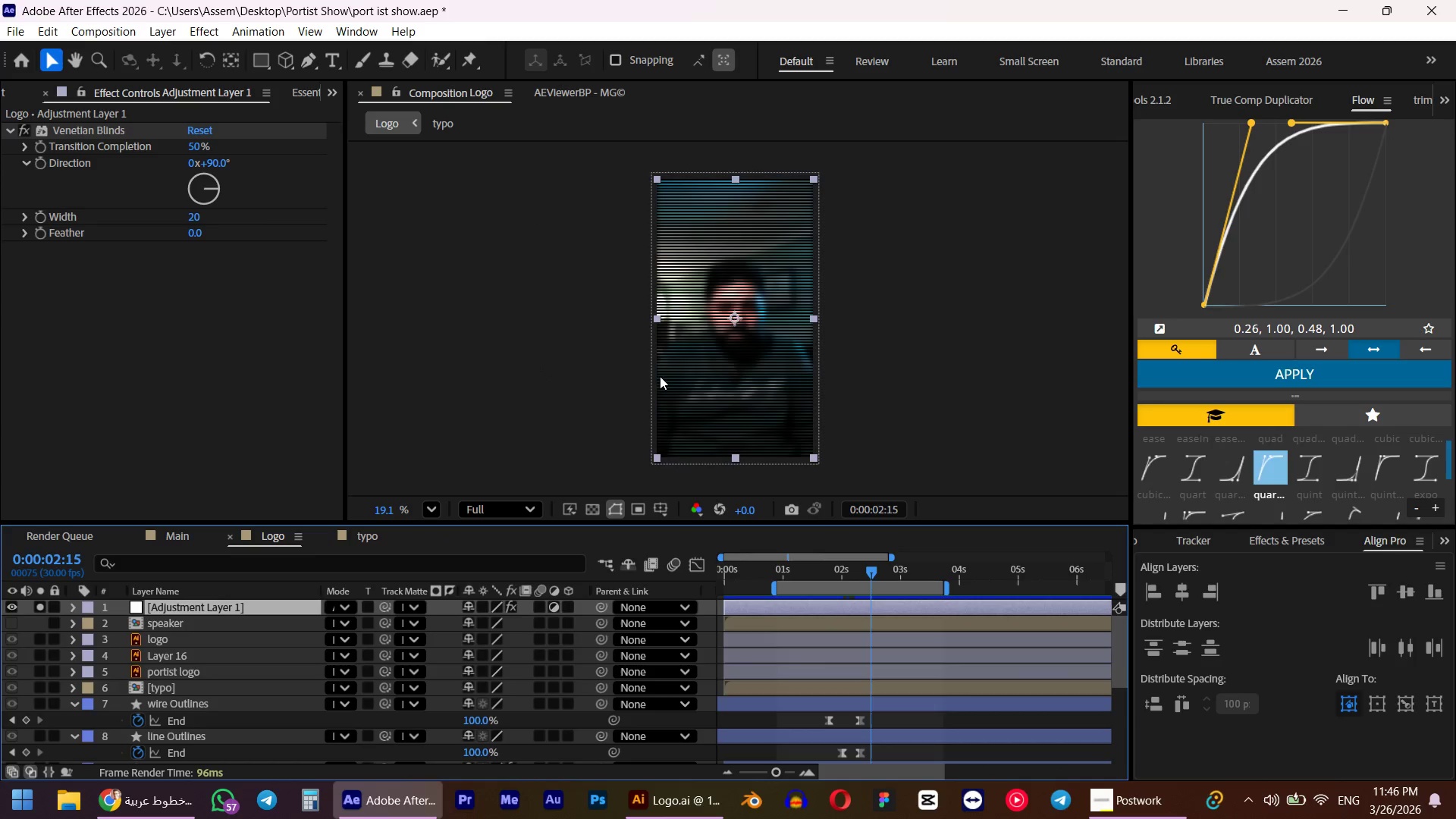 
scroll: coordinate [712, 384], scroll_direction: up, amount: 5.0
 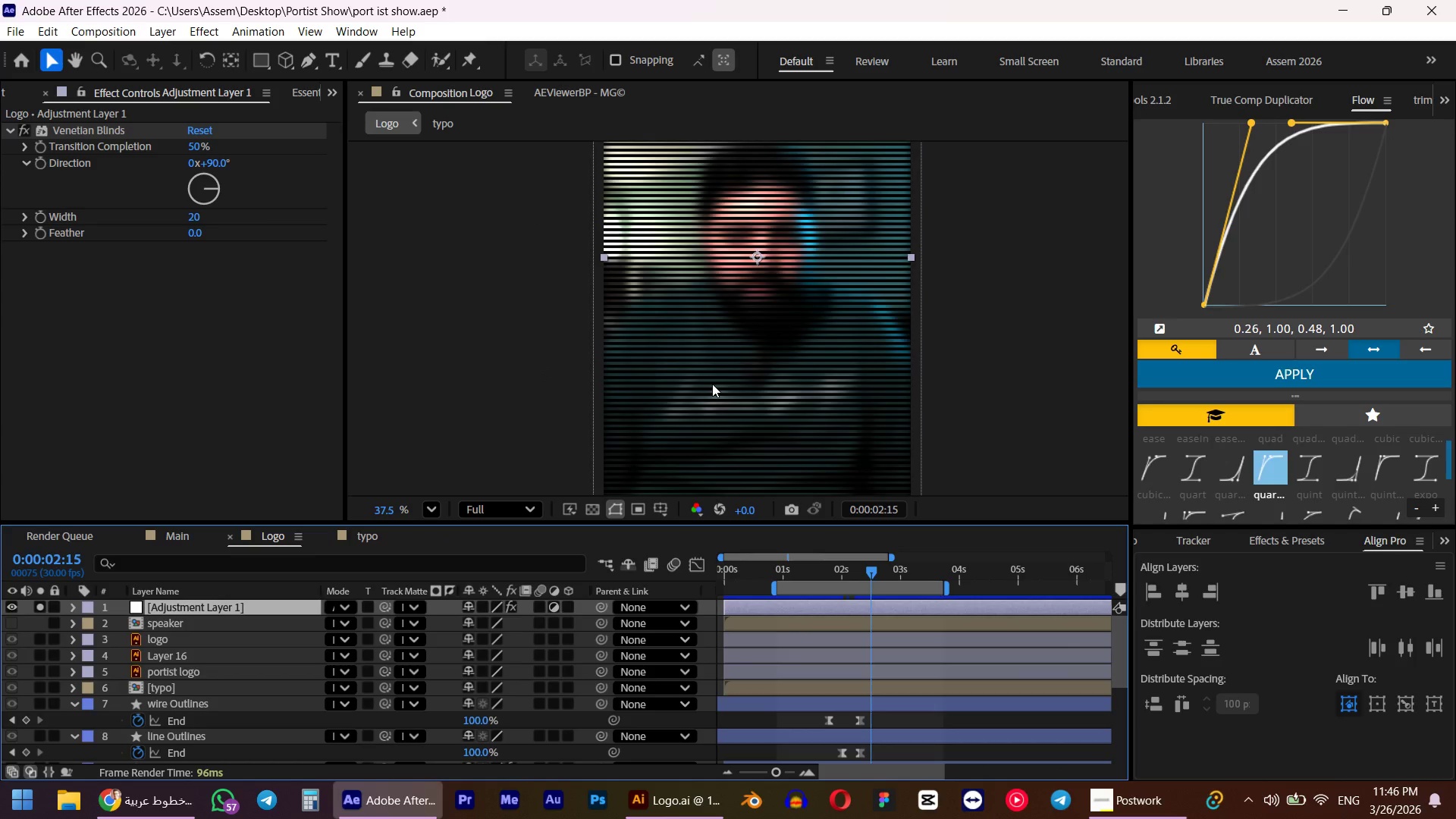 
scroll: coordinate [669, 372], scroll_direction: down, amount: 3.0
 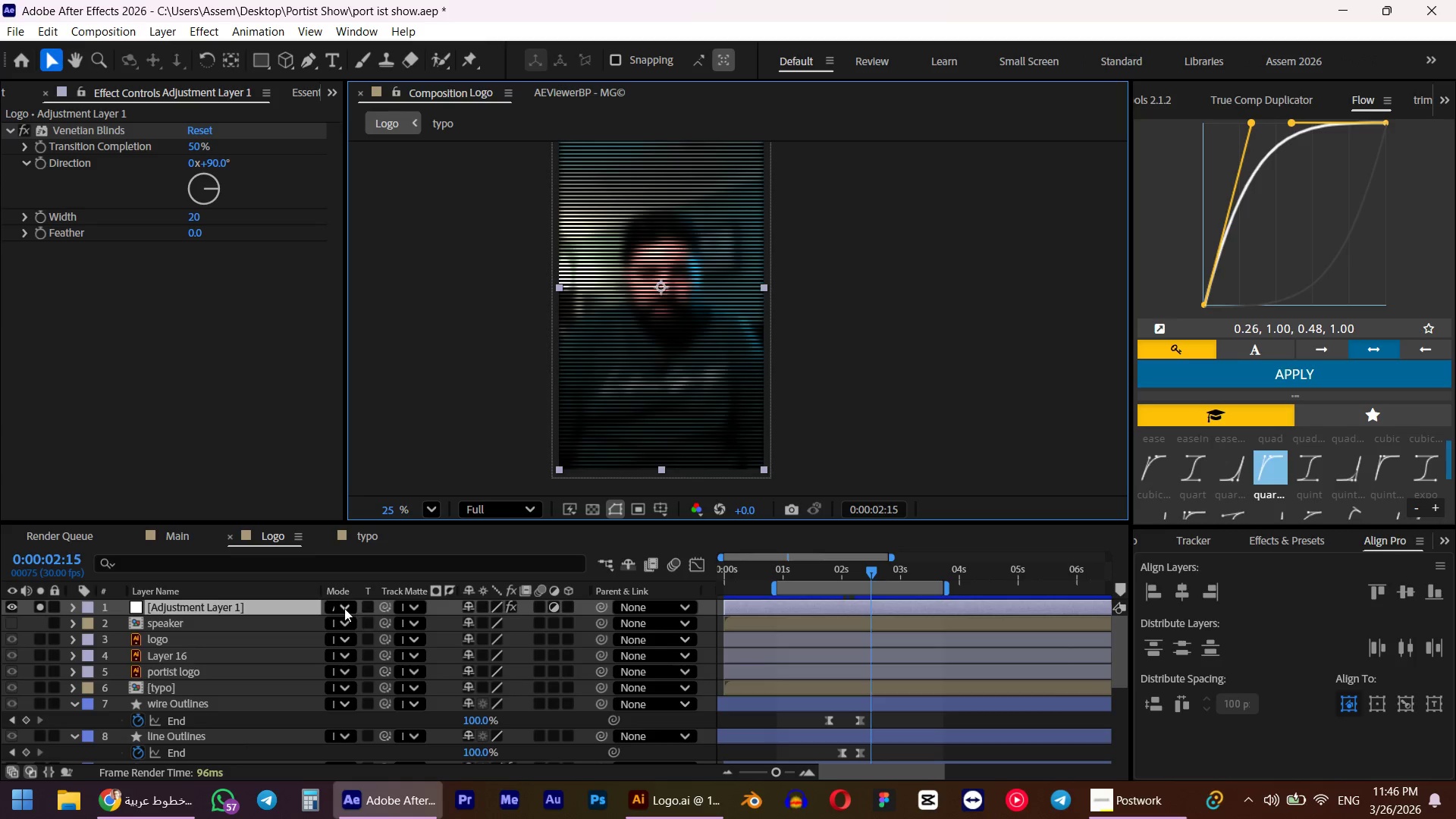 
left_click([342, 606])
 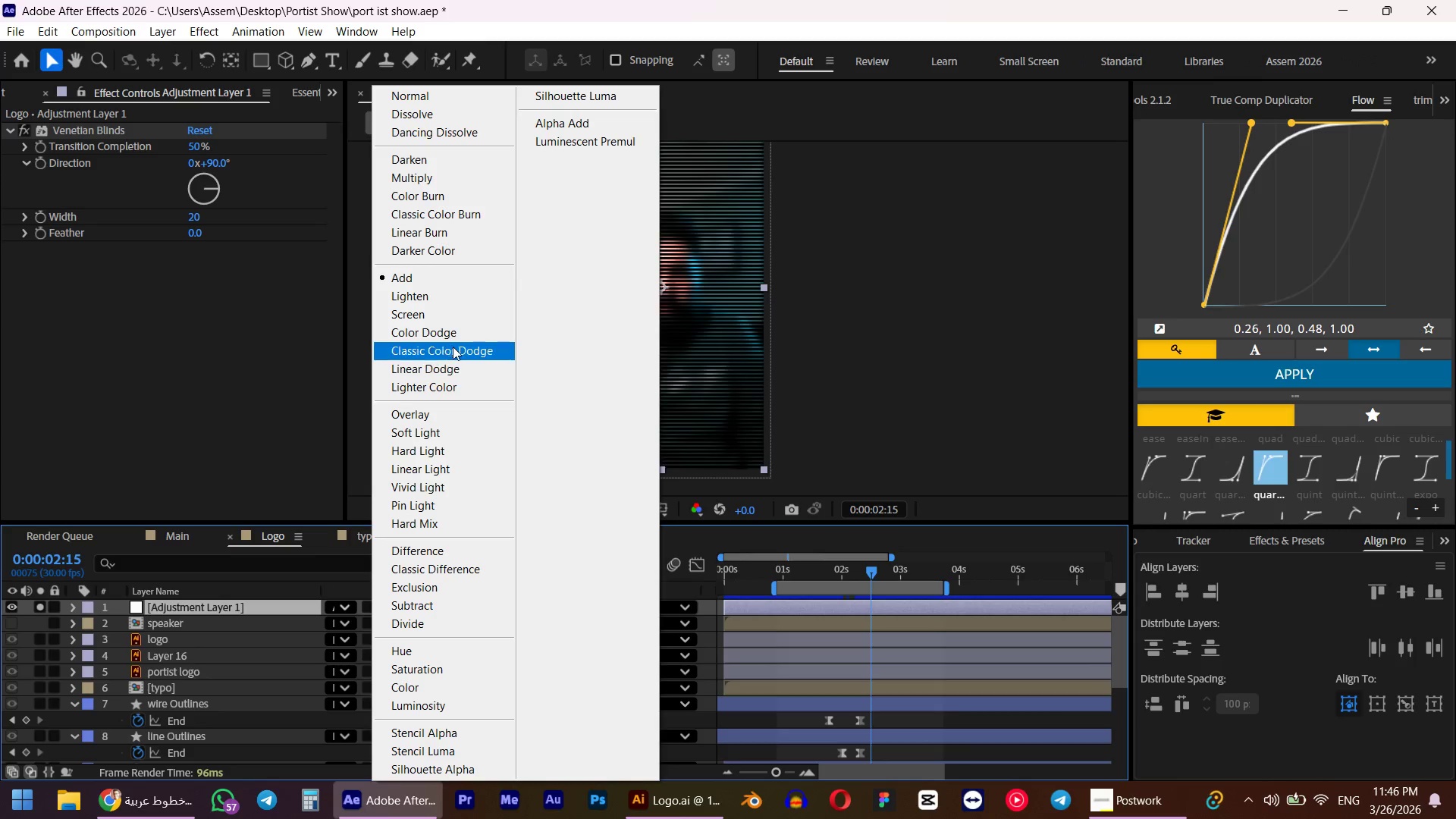 
left_click([450, 323])